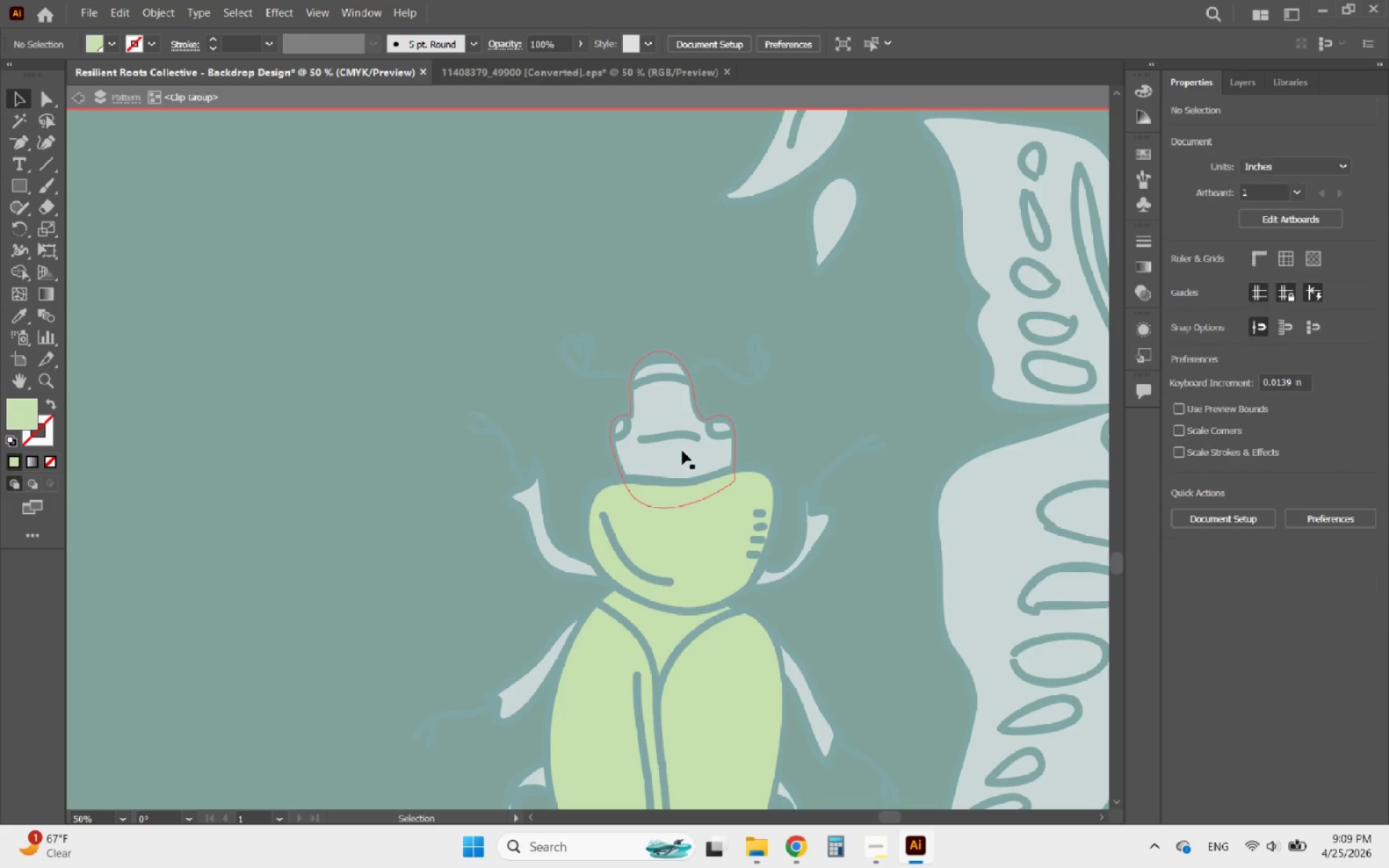 
left_click([682, 451])
 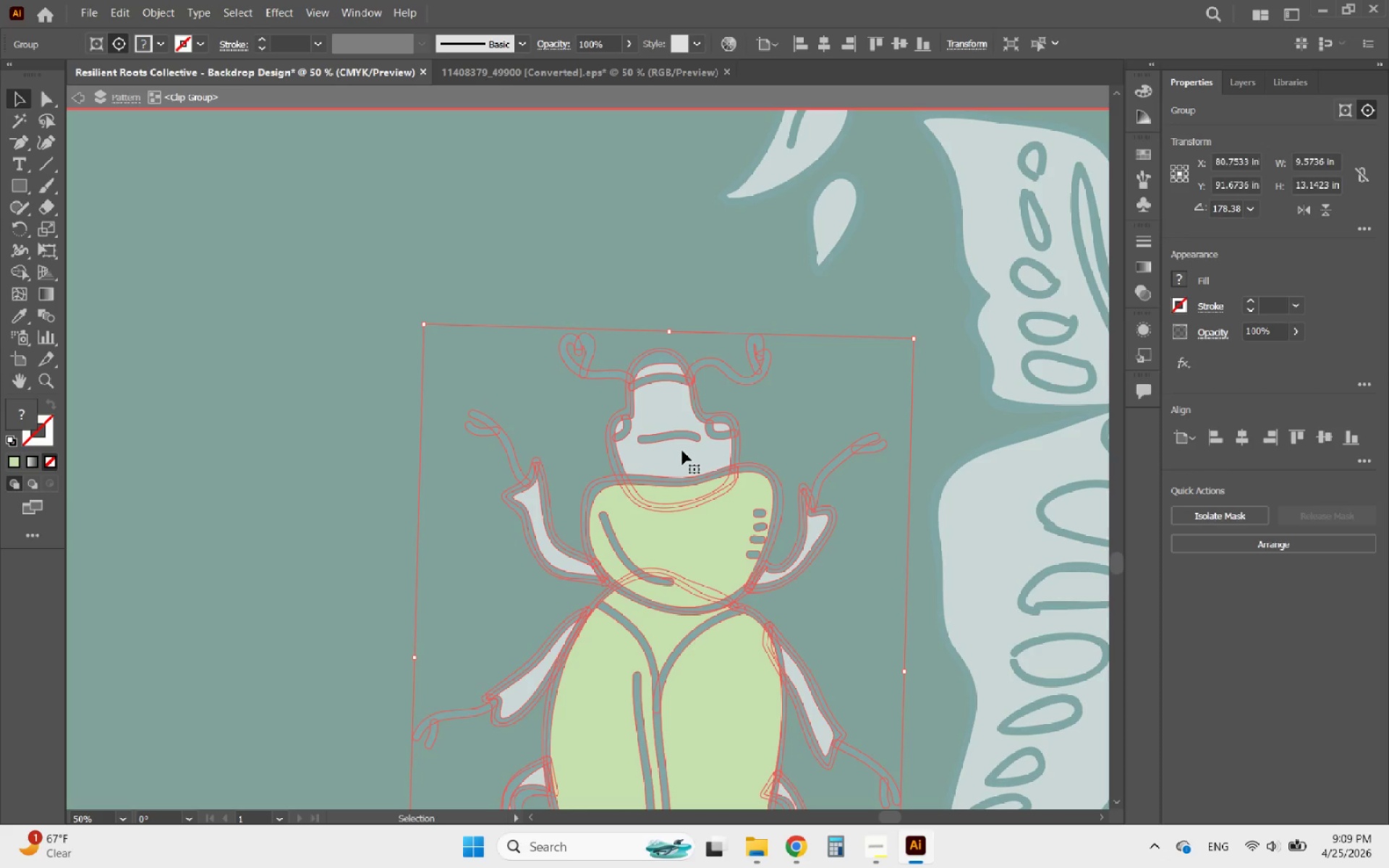 
double_click([682, 451])
 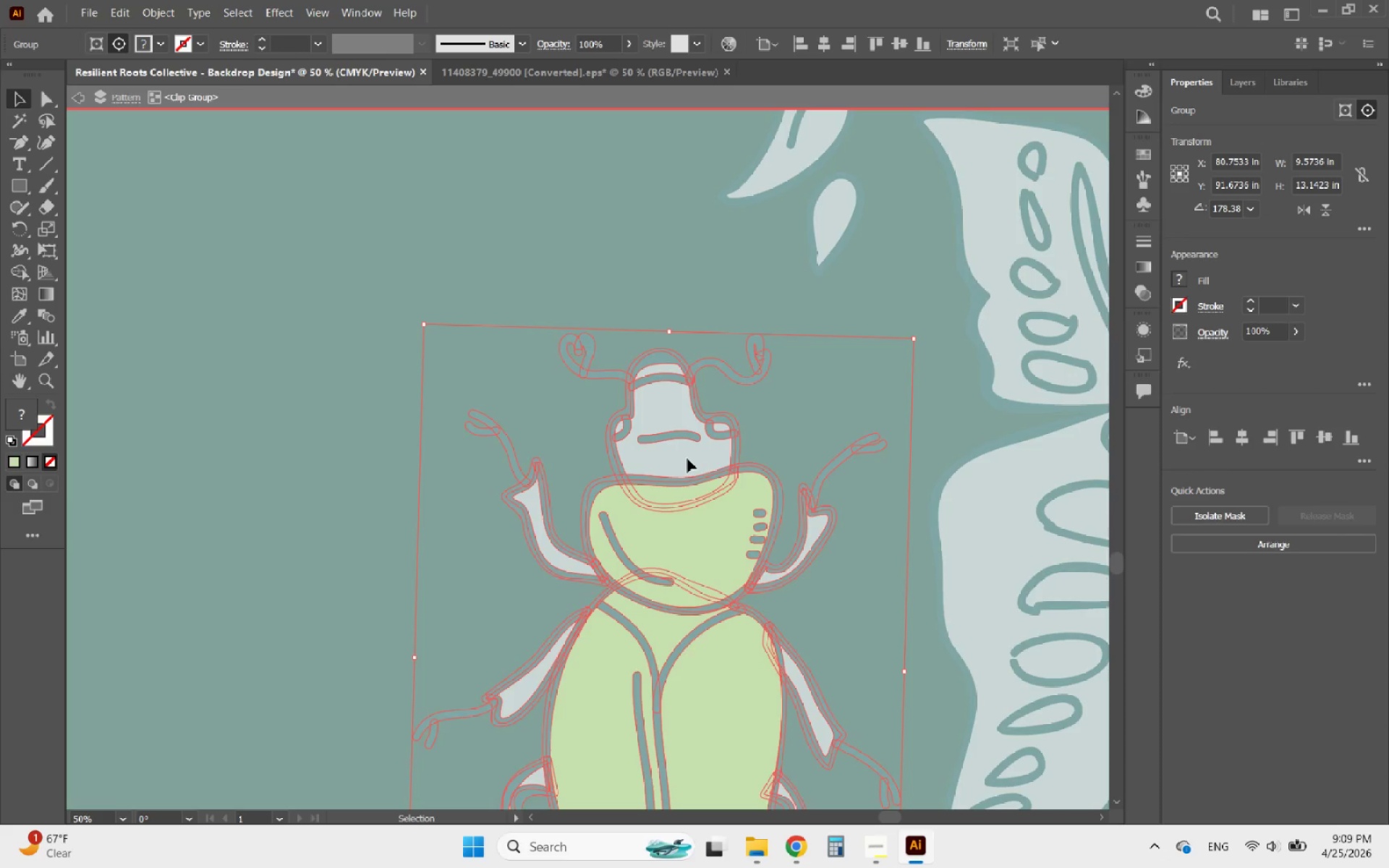 
triple_click([687, 459])
 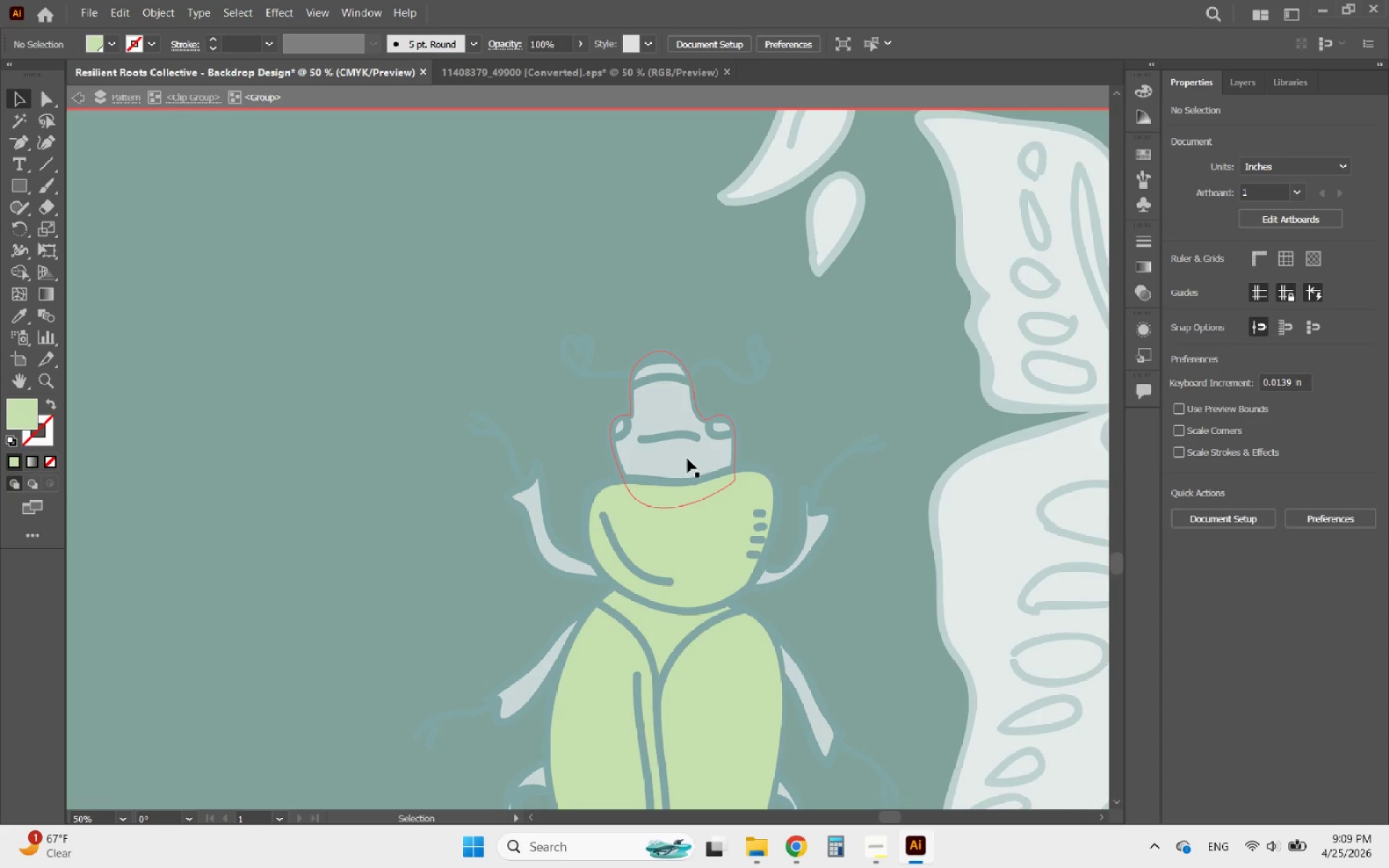 
triple_click([687, 459])
 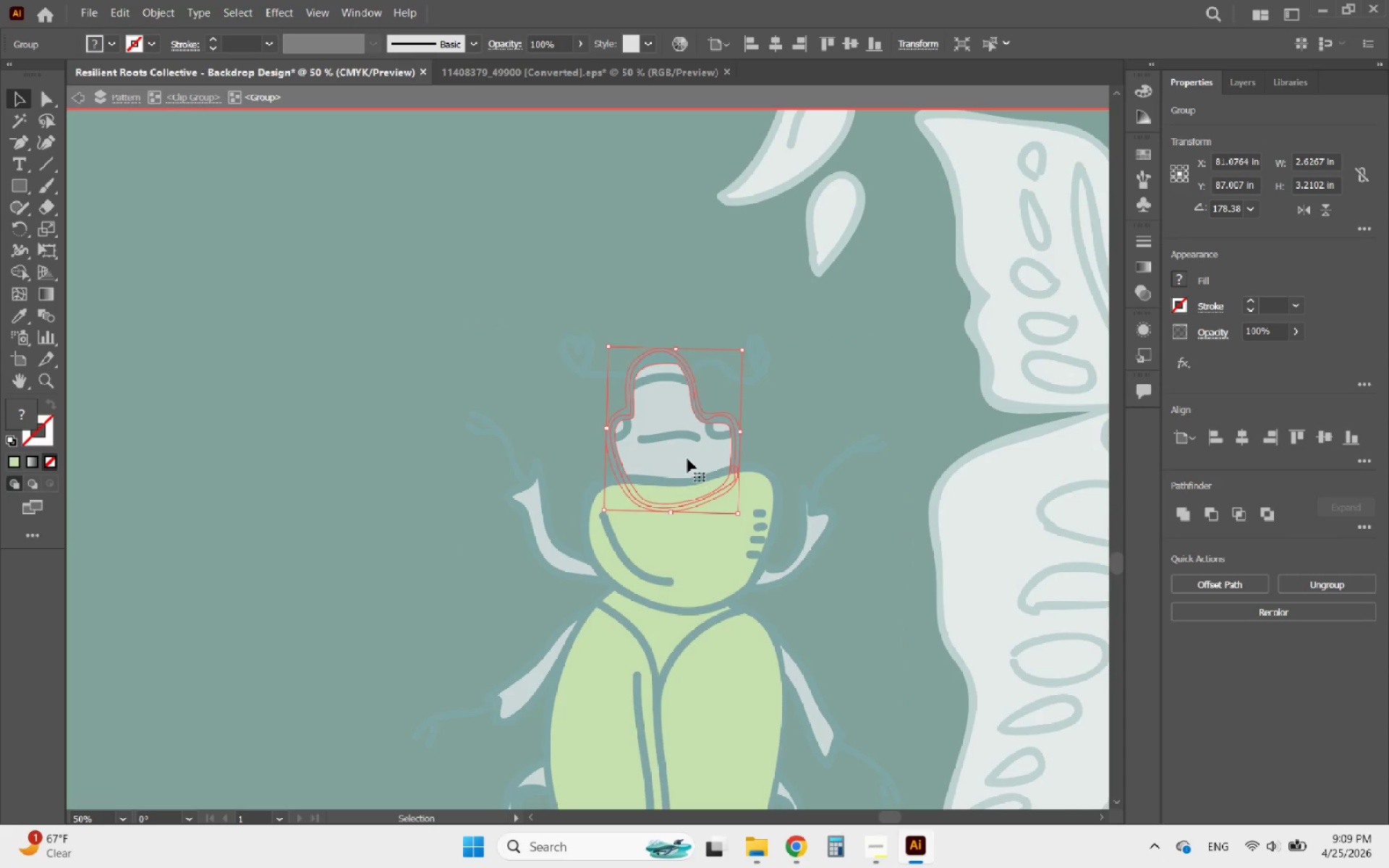 
double_click([687, 459])
 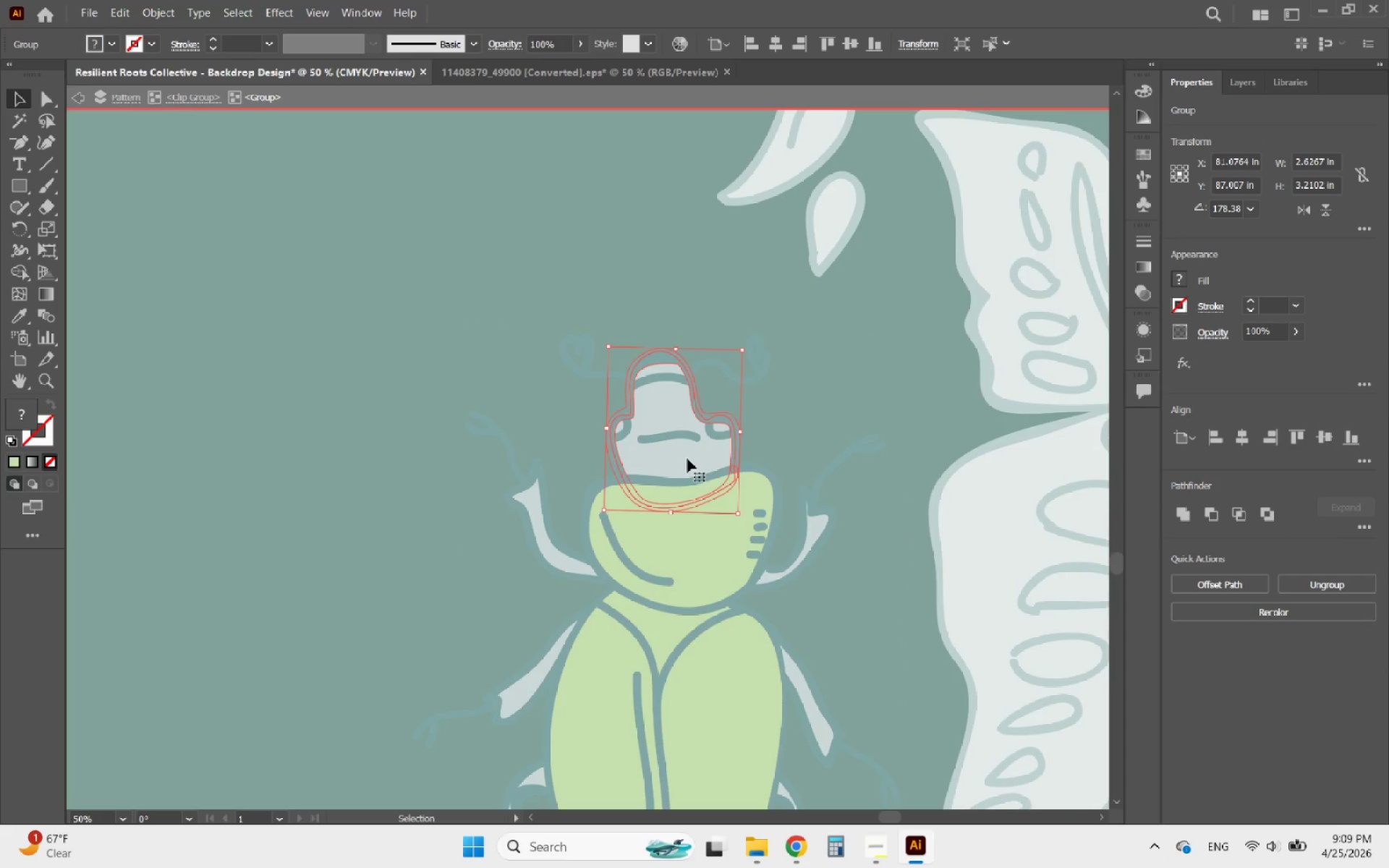 
triple_click([687, 459])
 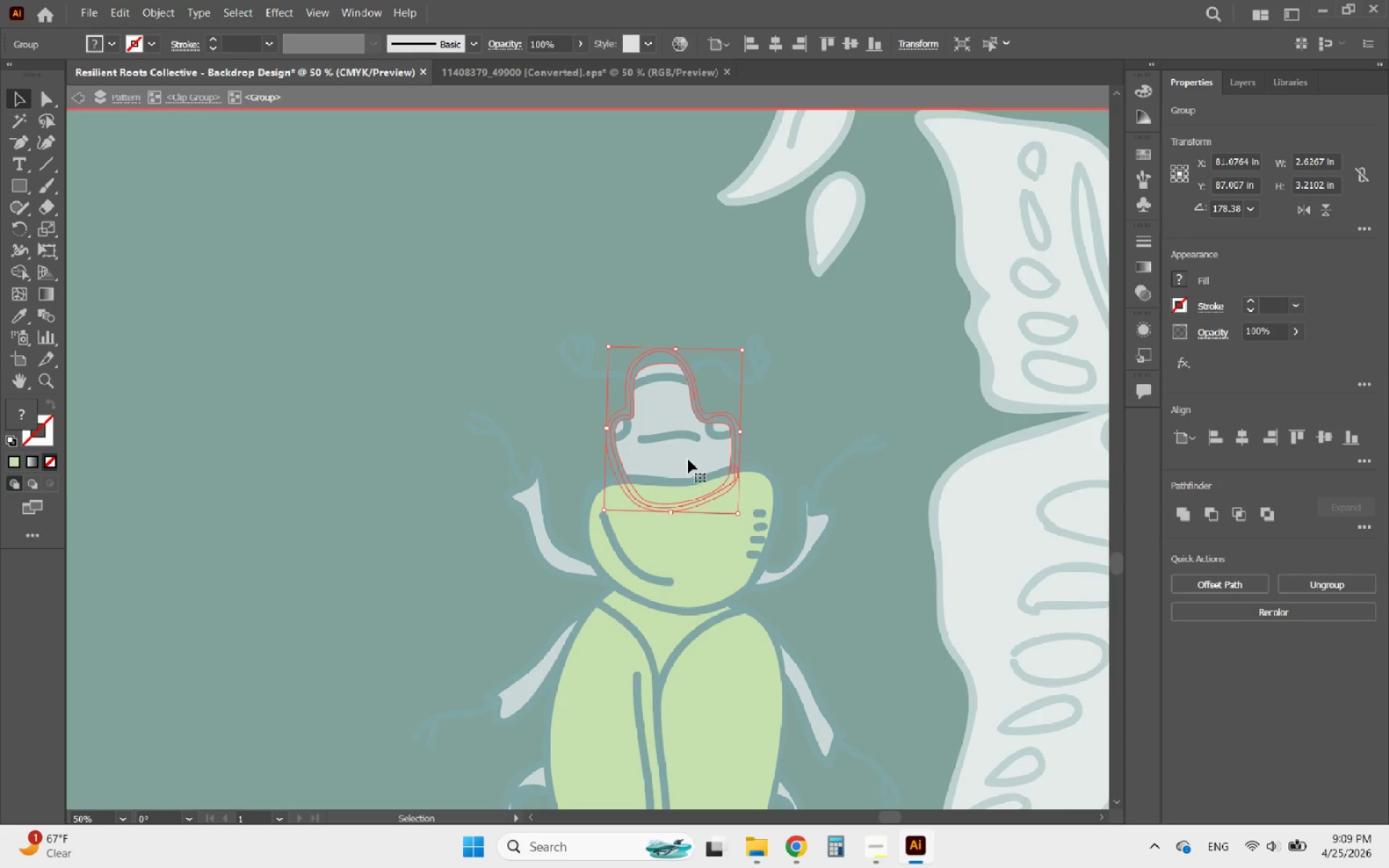 
triple_click([671, 457])
 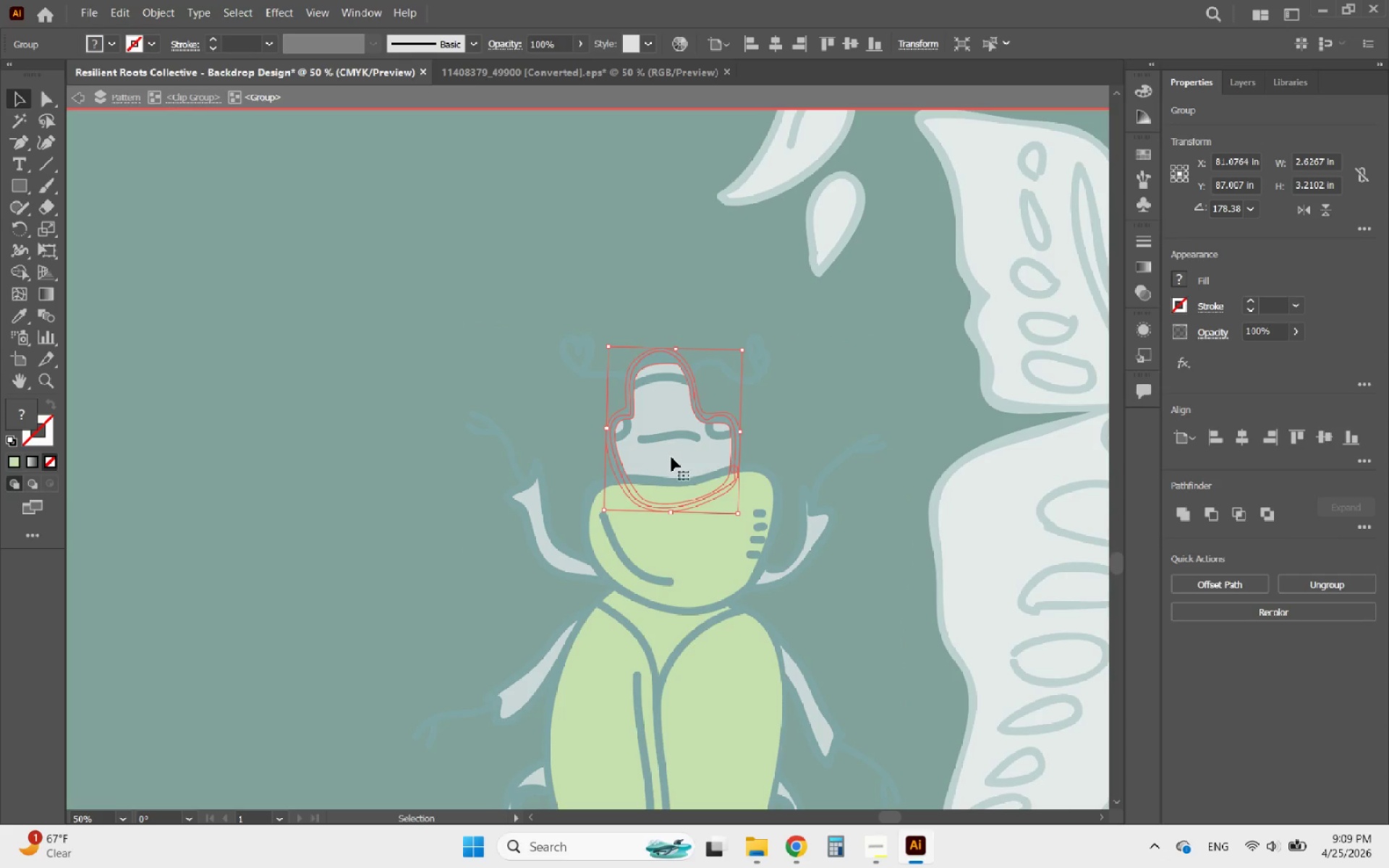 
triple_click([671, 457])
 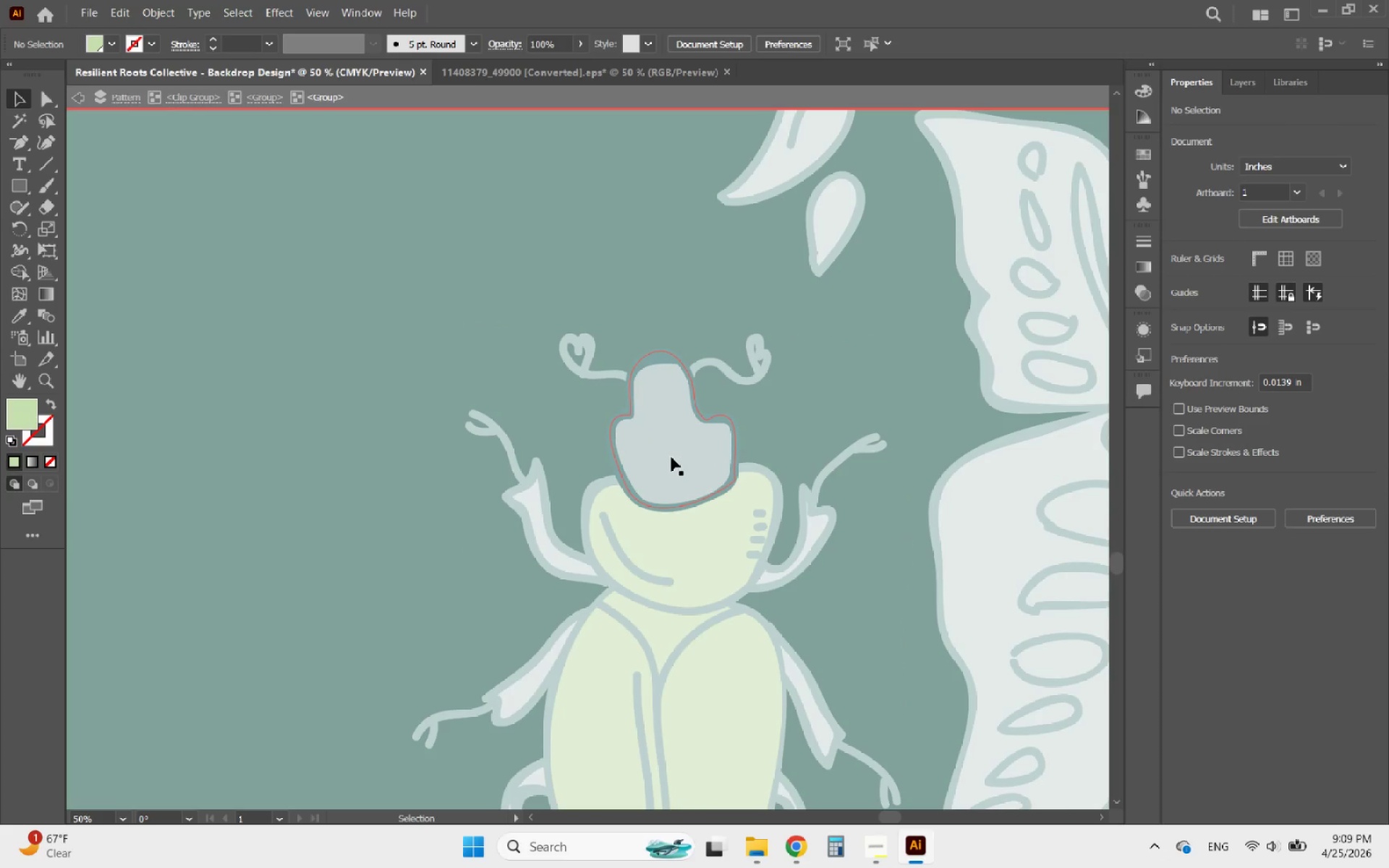 
triple_click([671, 457])
 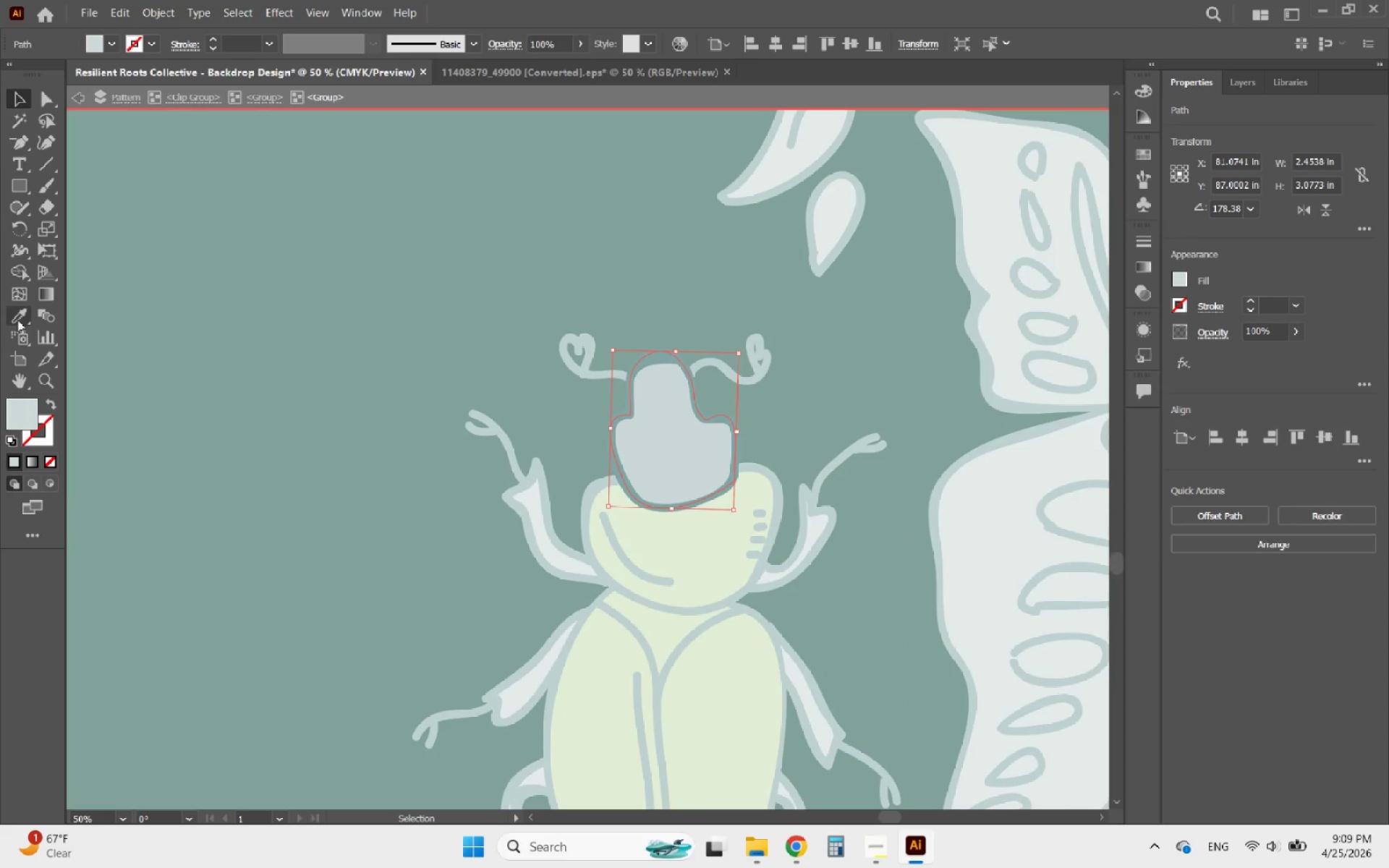 
left_click([20, 320])
 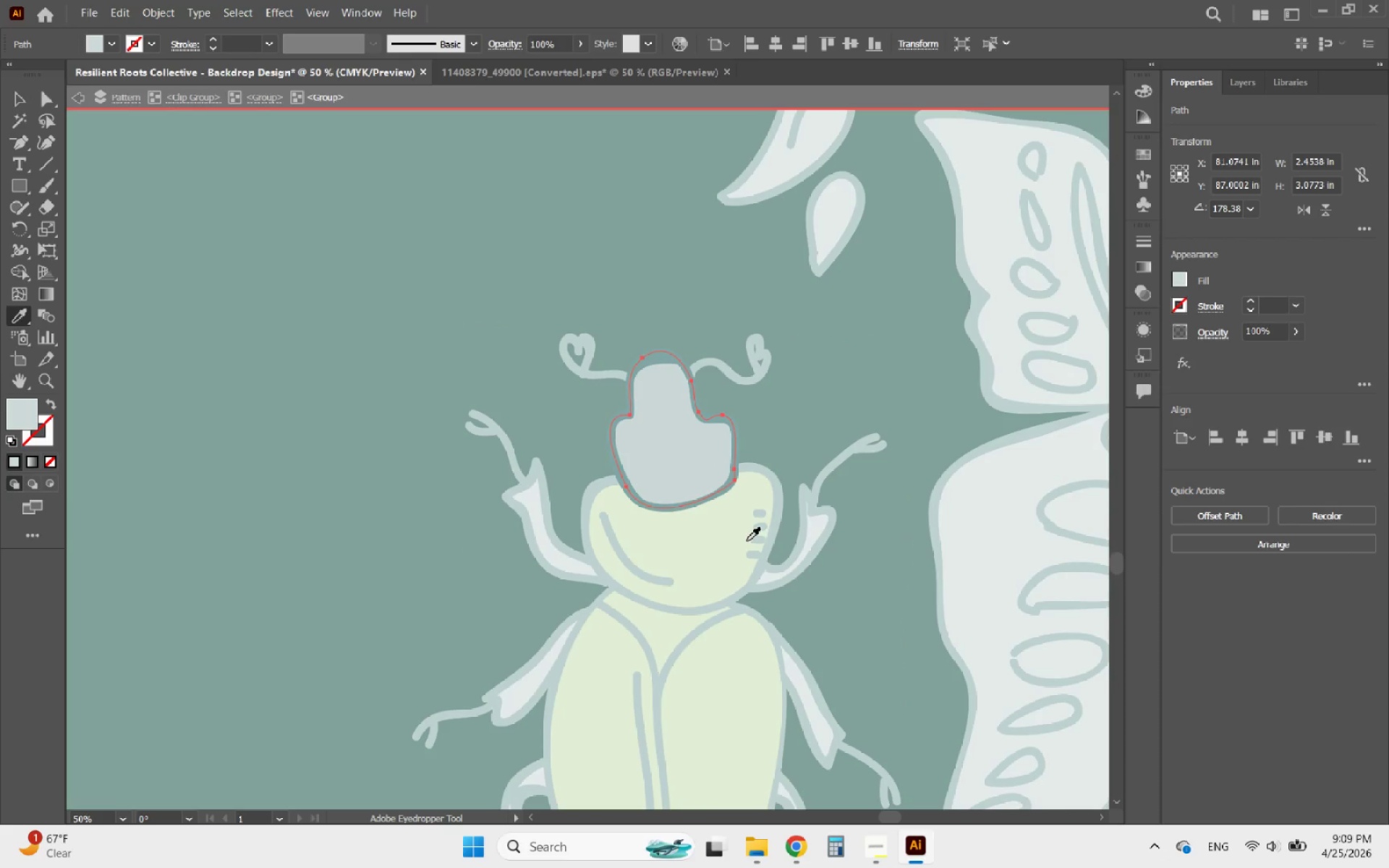 
left_click([701, 540])
 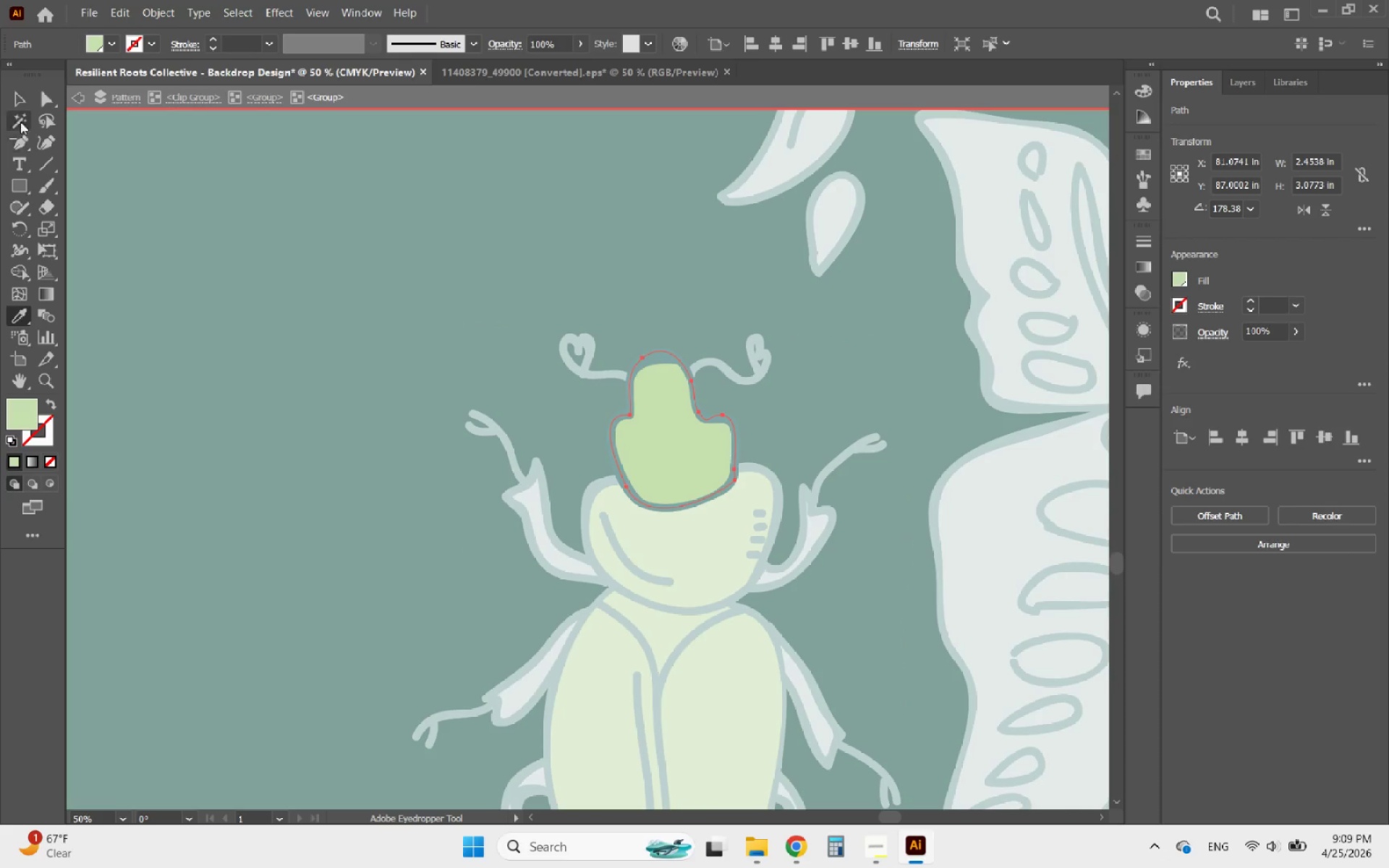 
left_click([20, 102])
 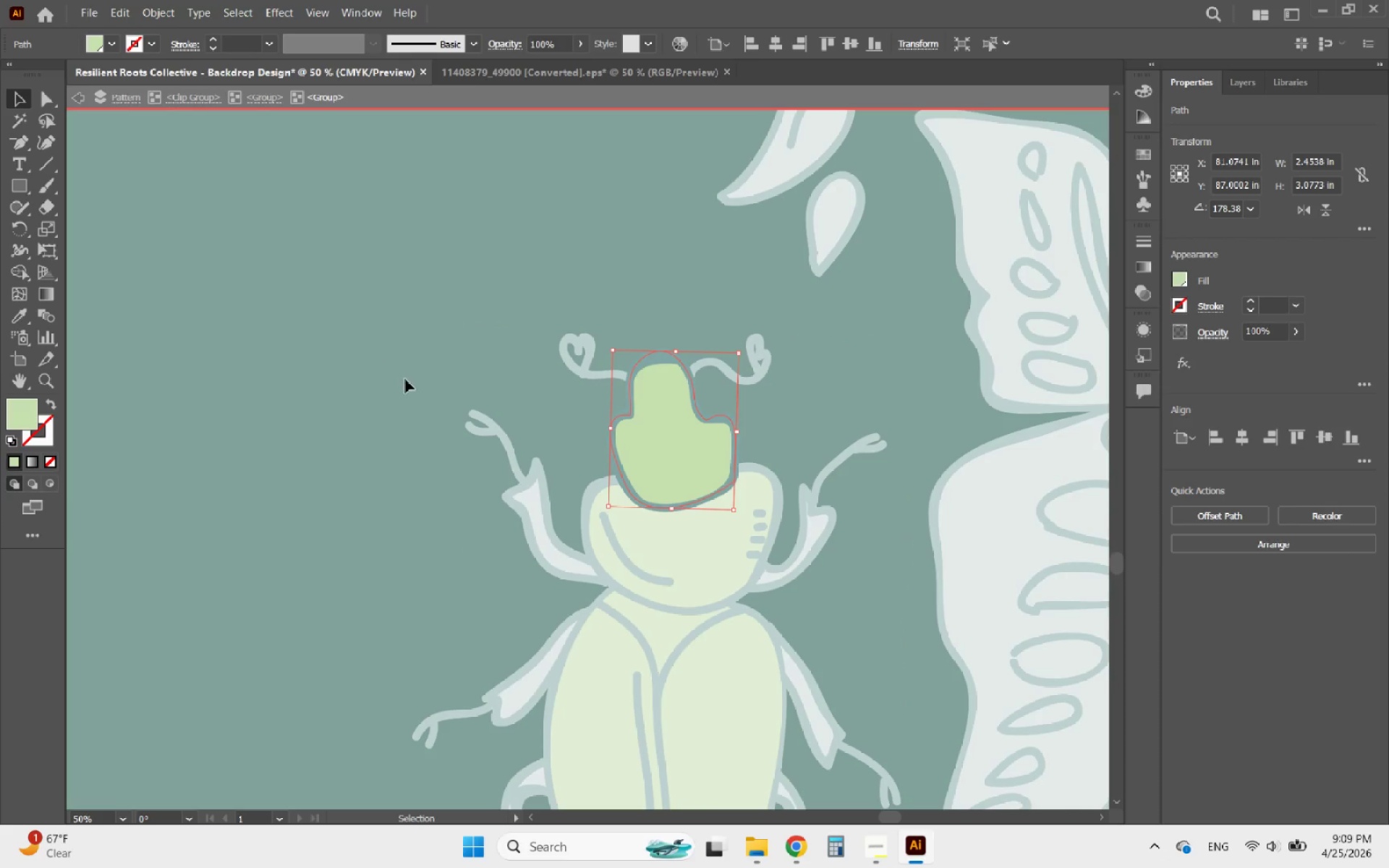 
double_click([405, 379])
 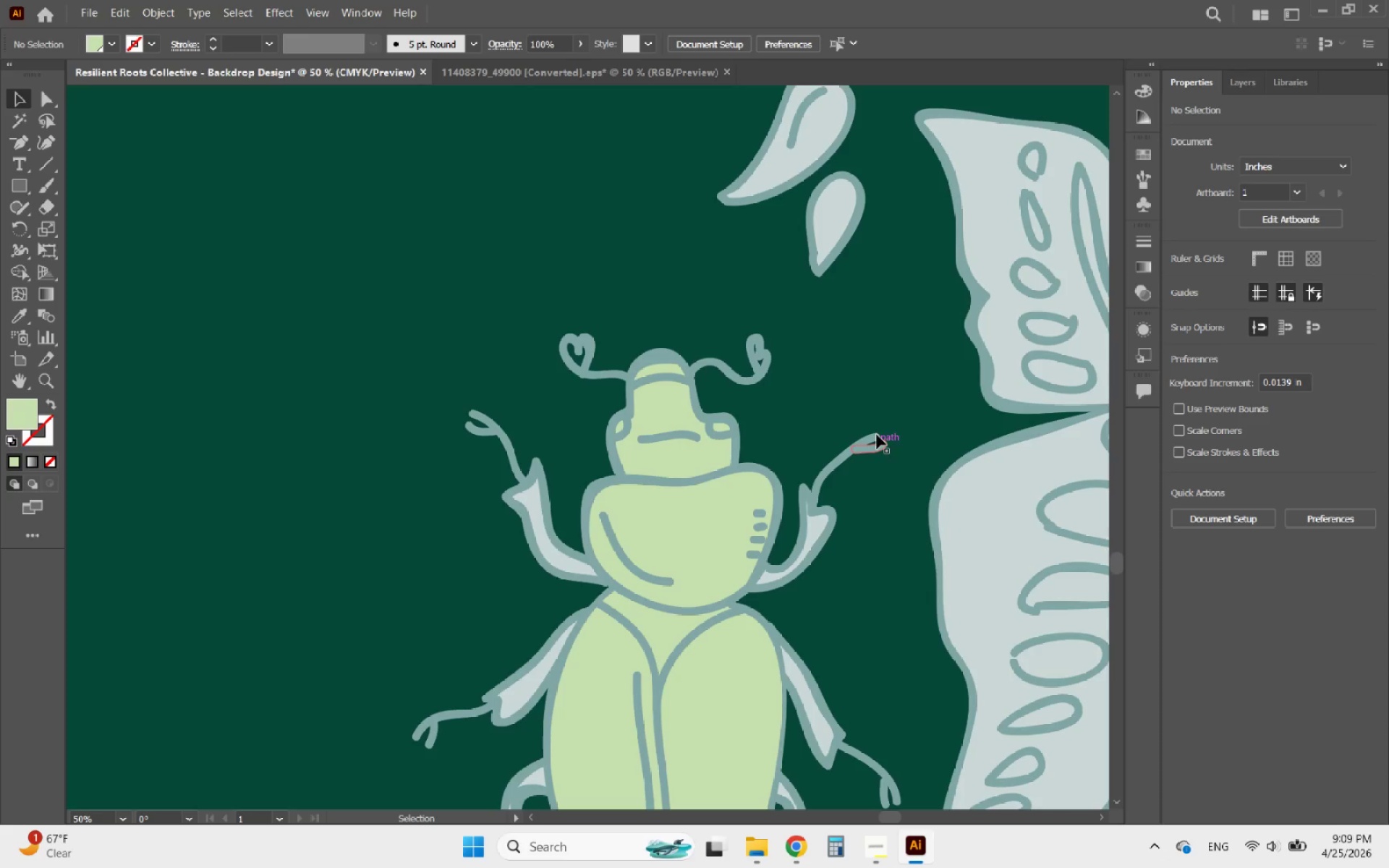 
hold_key(key=AltLeft, duration=1.31)
scroll: coordinate [609, 528], scroll_direction: up, amount: 2.0
 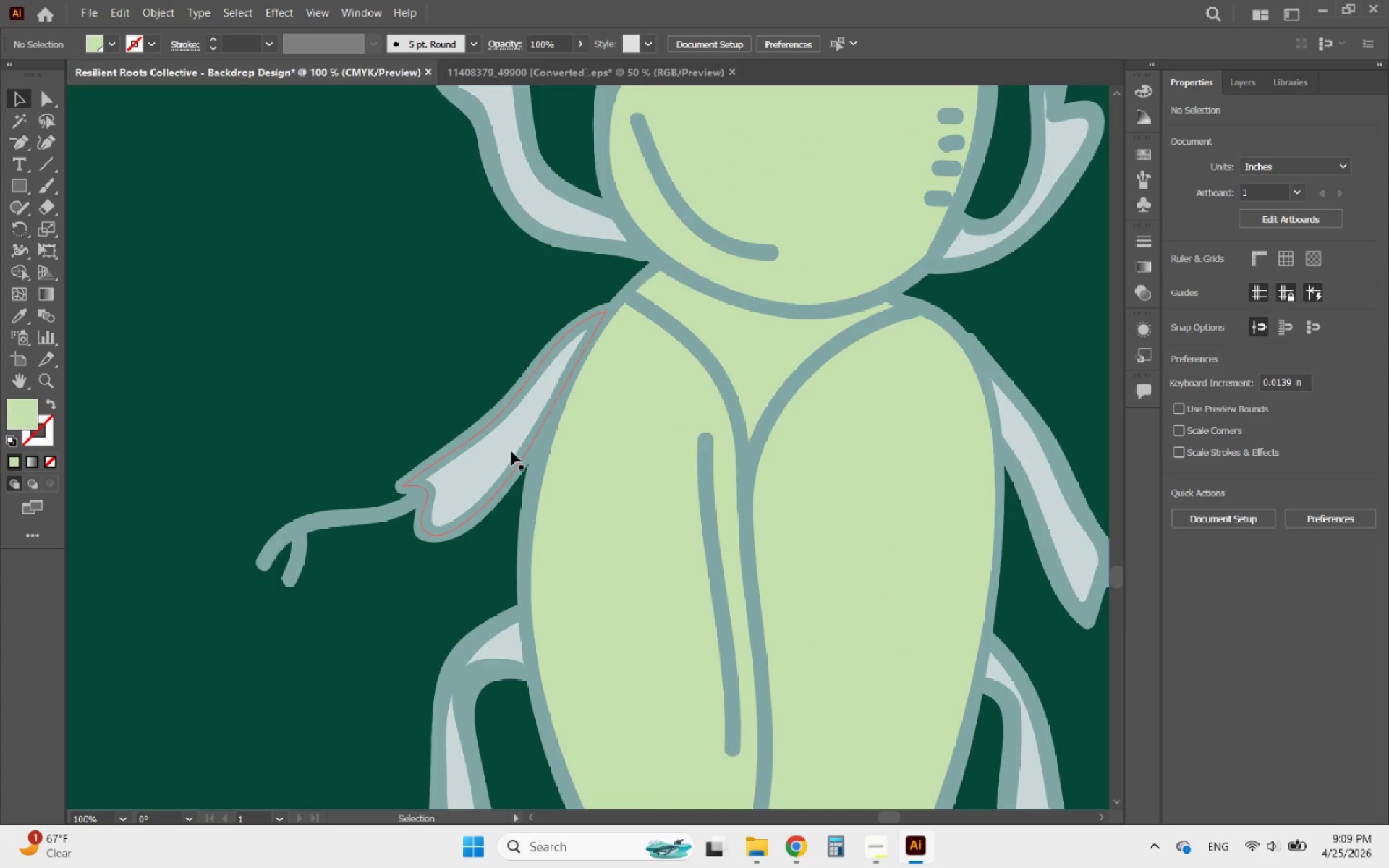 
double_click([511, 451])
 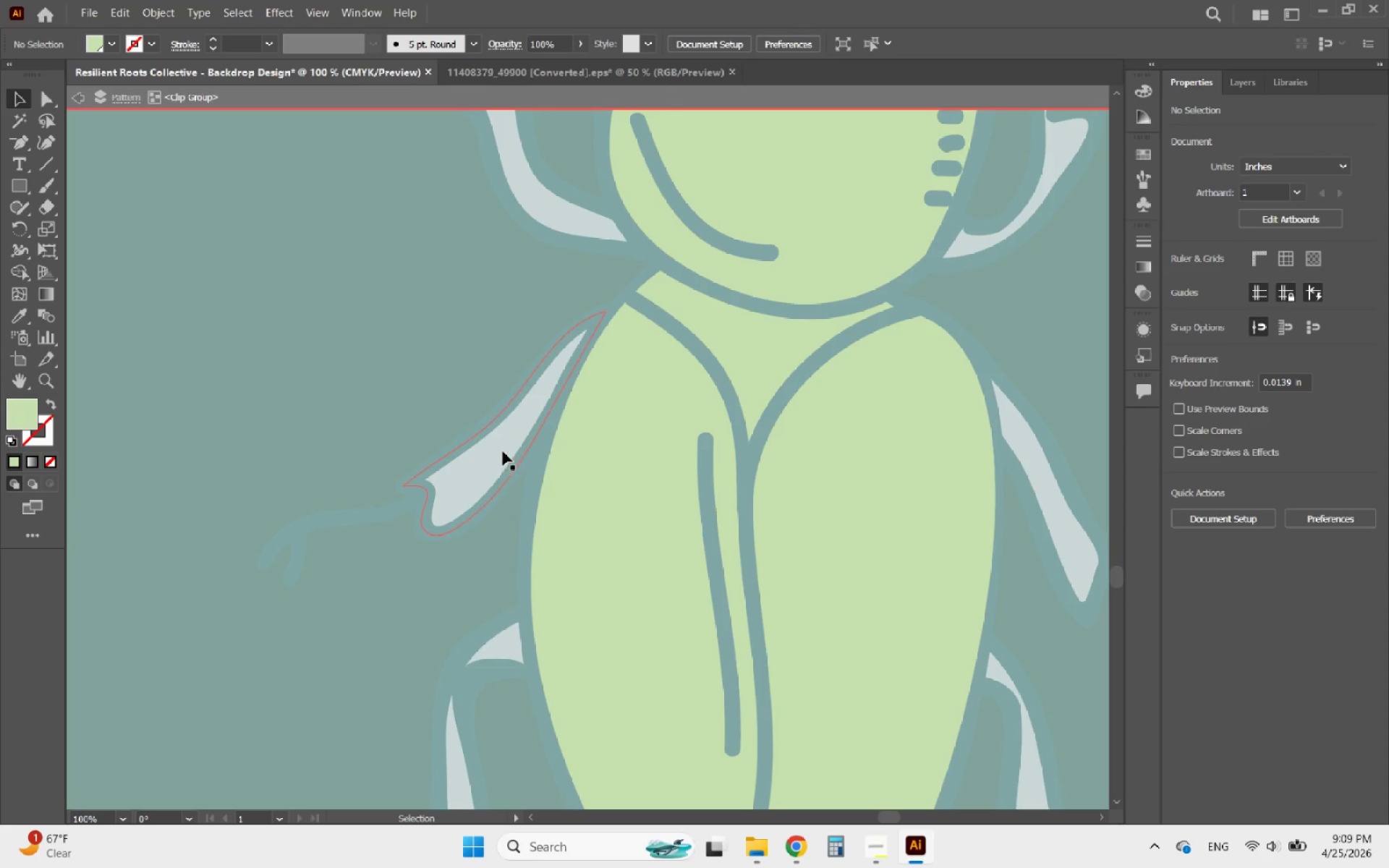 
triple_click([501, 451])
 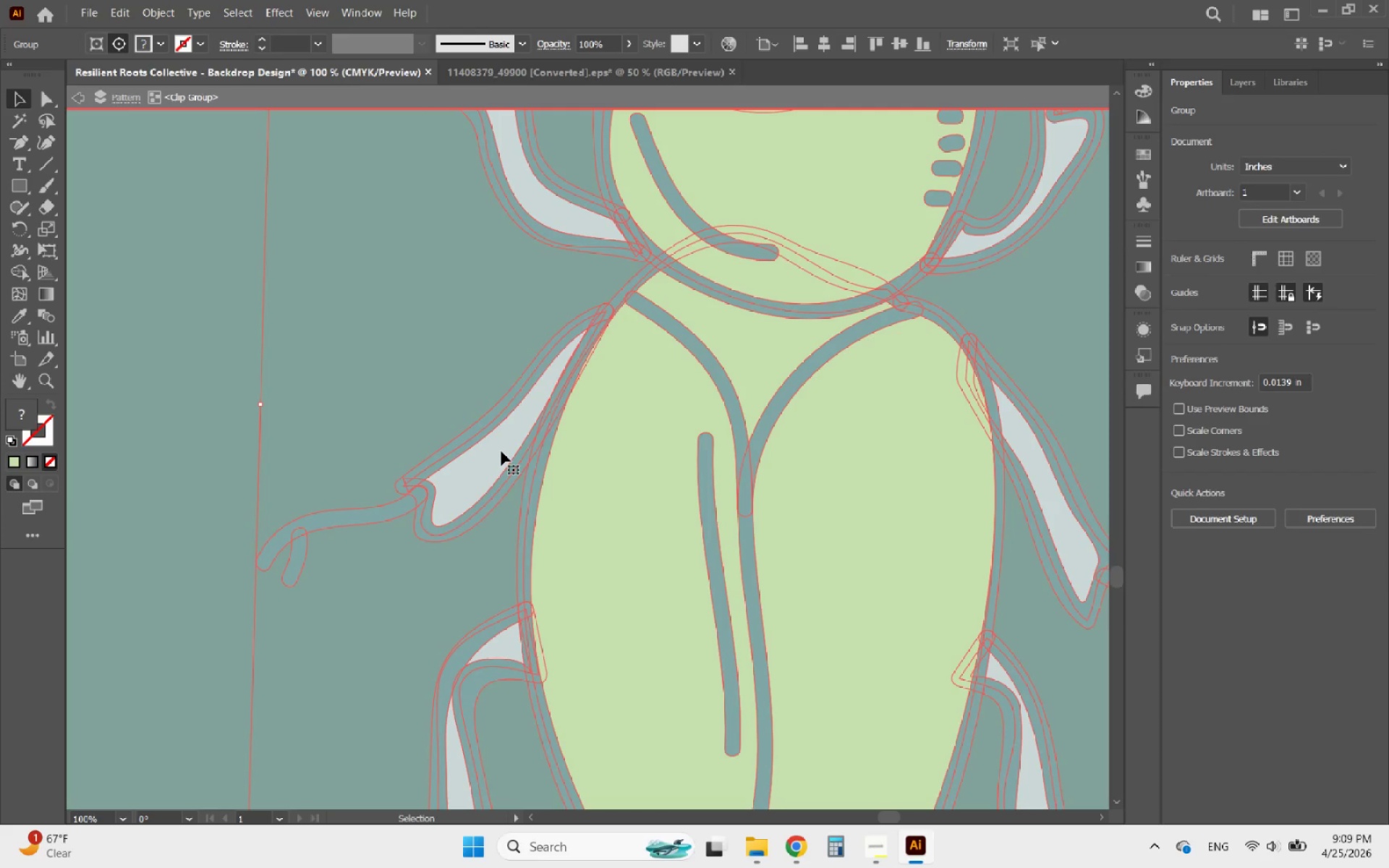 
triple_click([501, 451])
 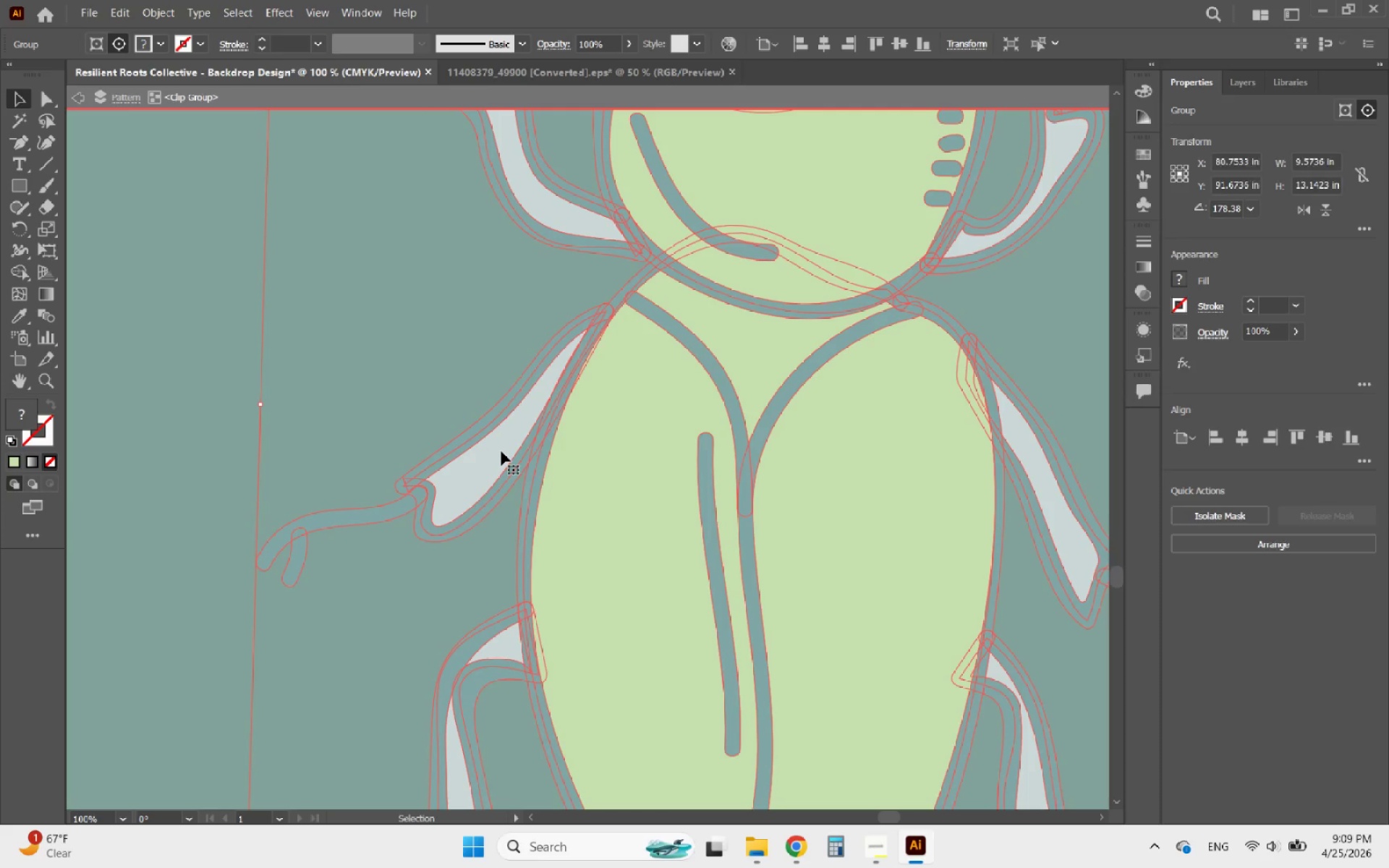 
triple_click([501, 451])
 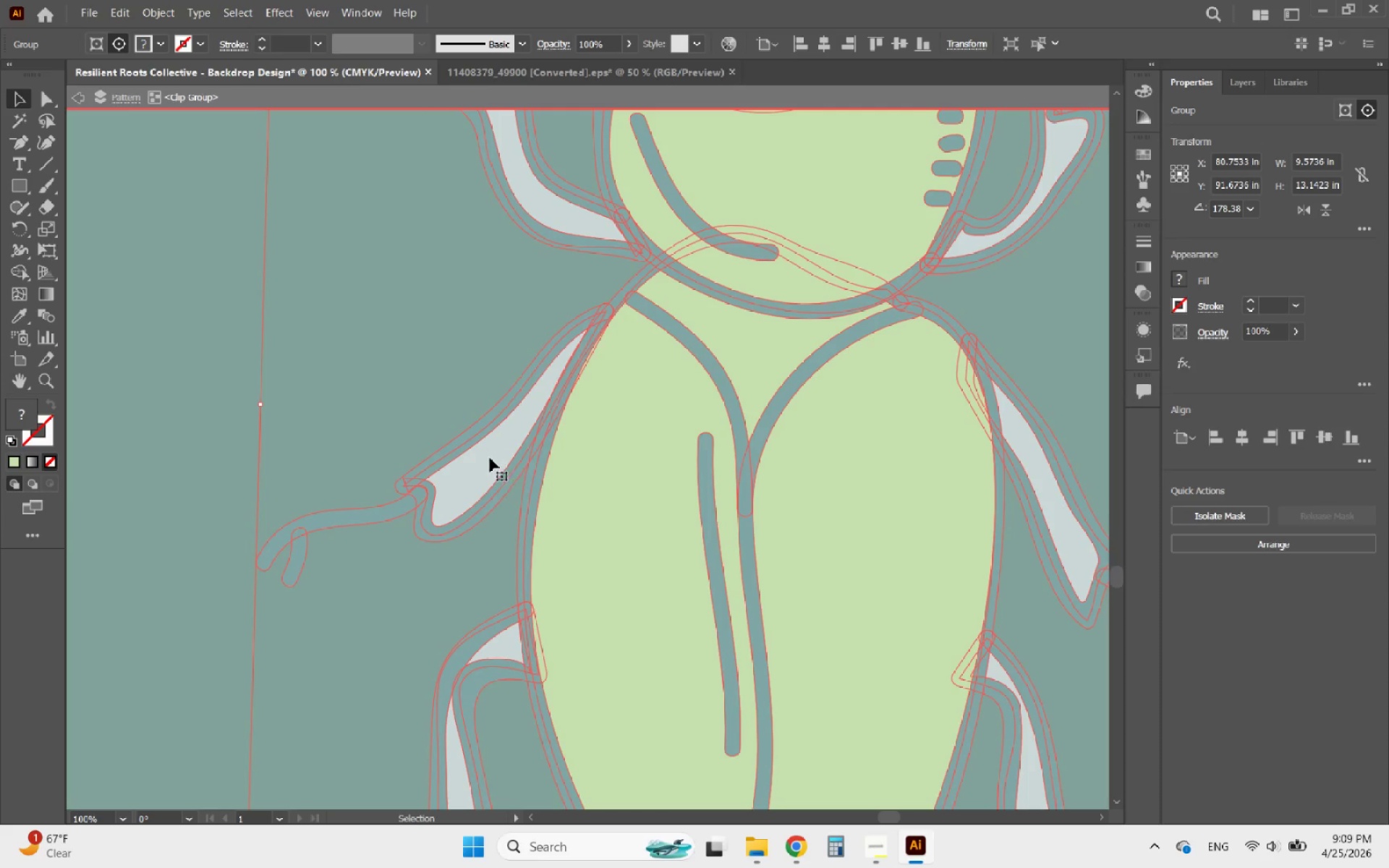 
triple_click([488, 460])
 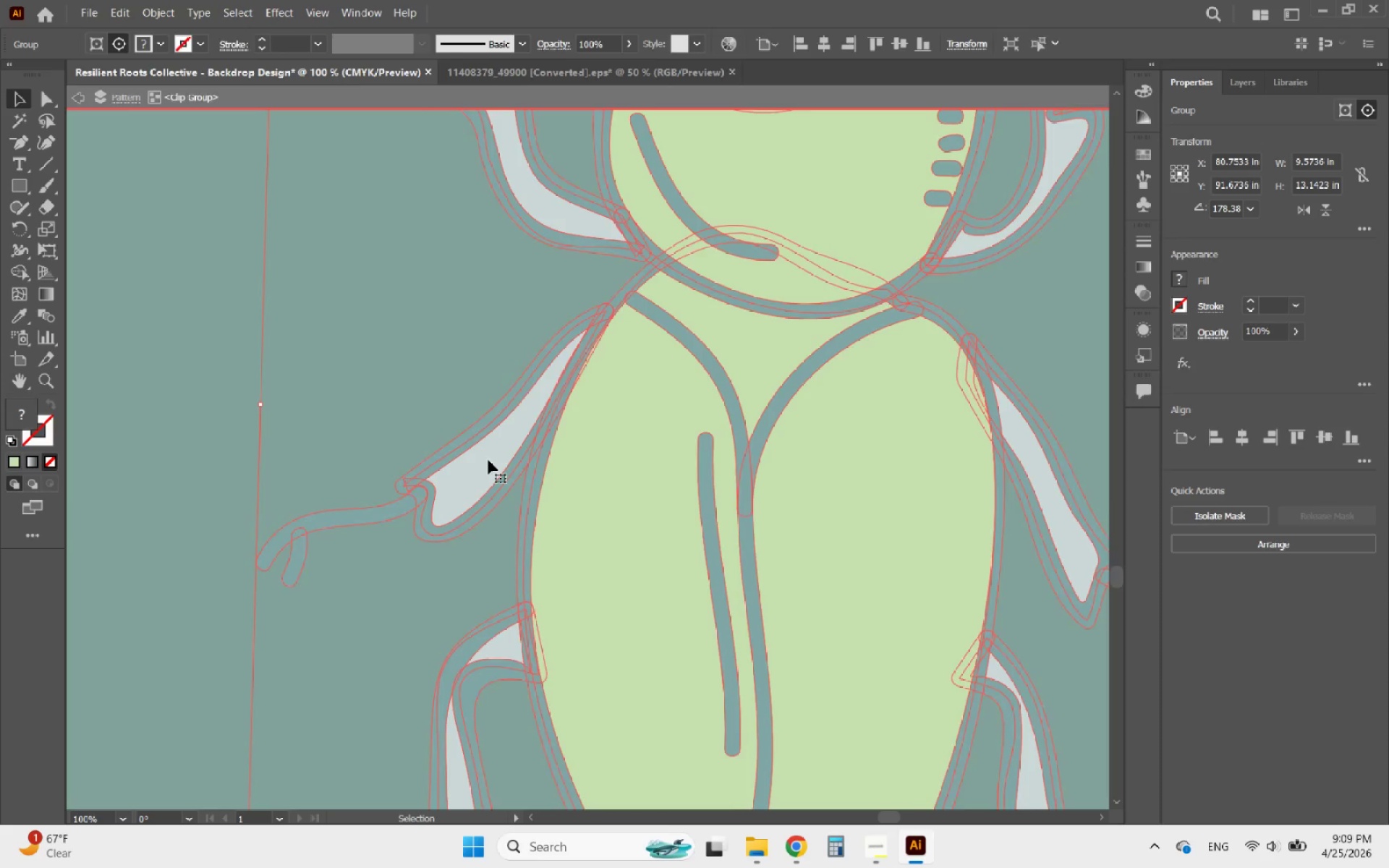 
triple_click([488, 460])
 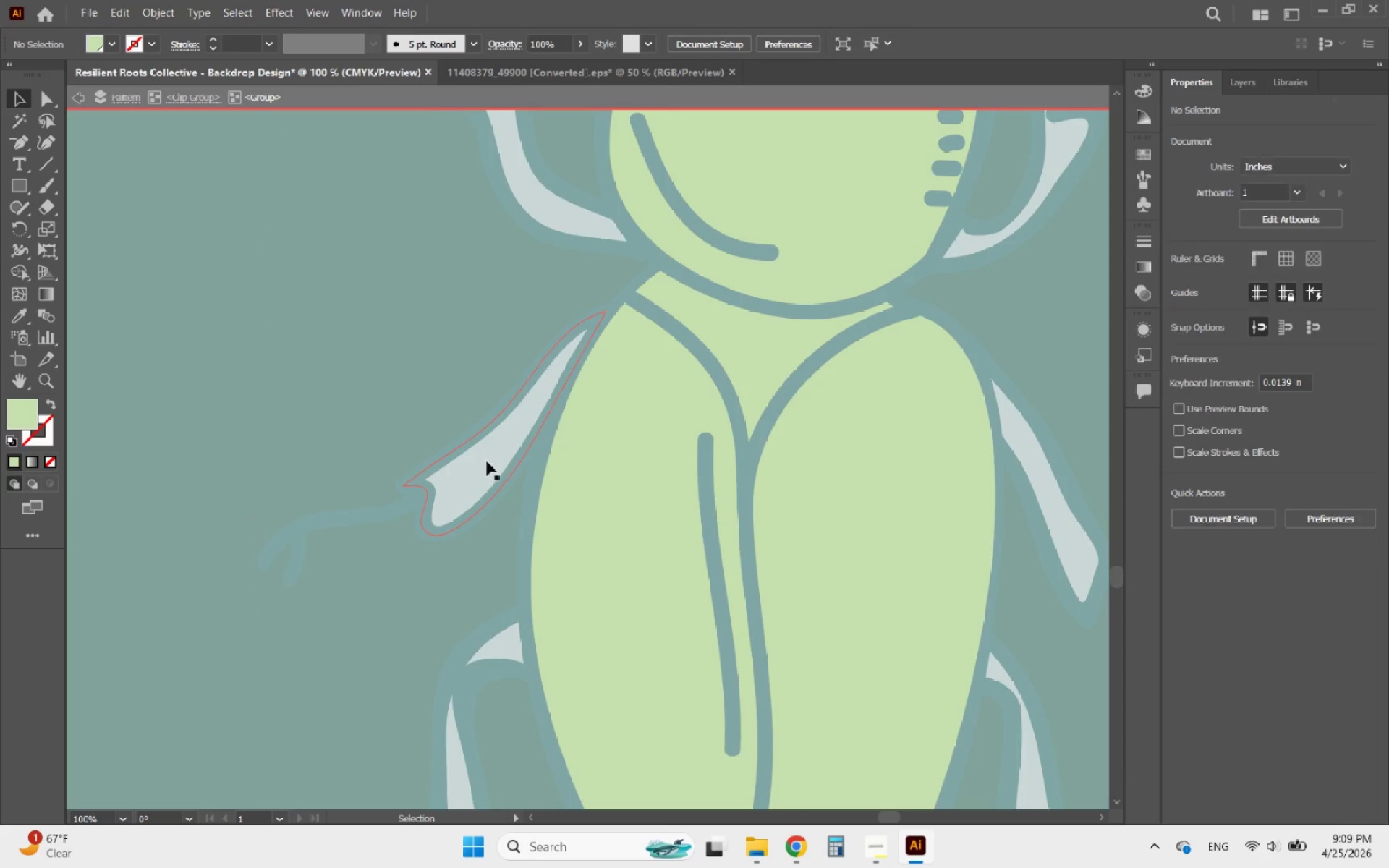 
triple_click([486, 463])
 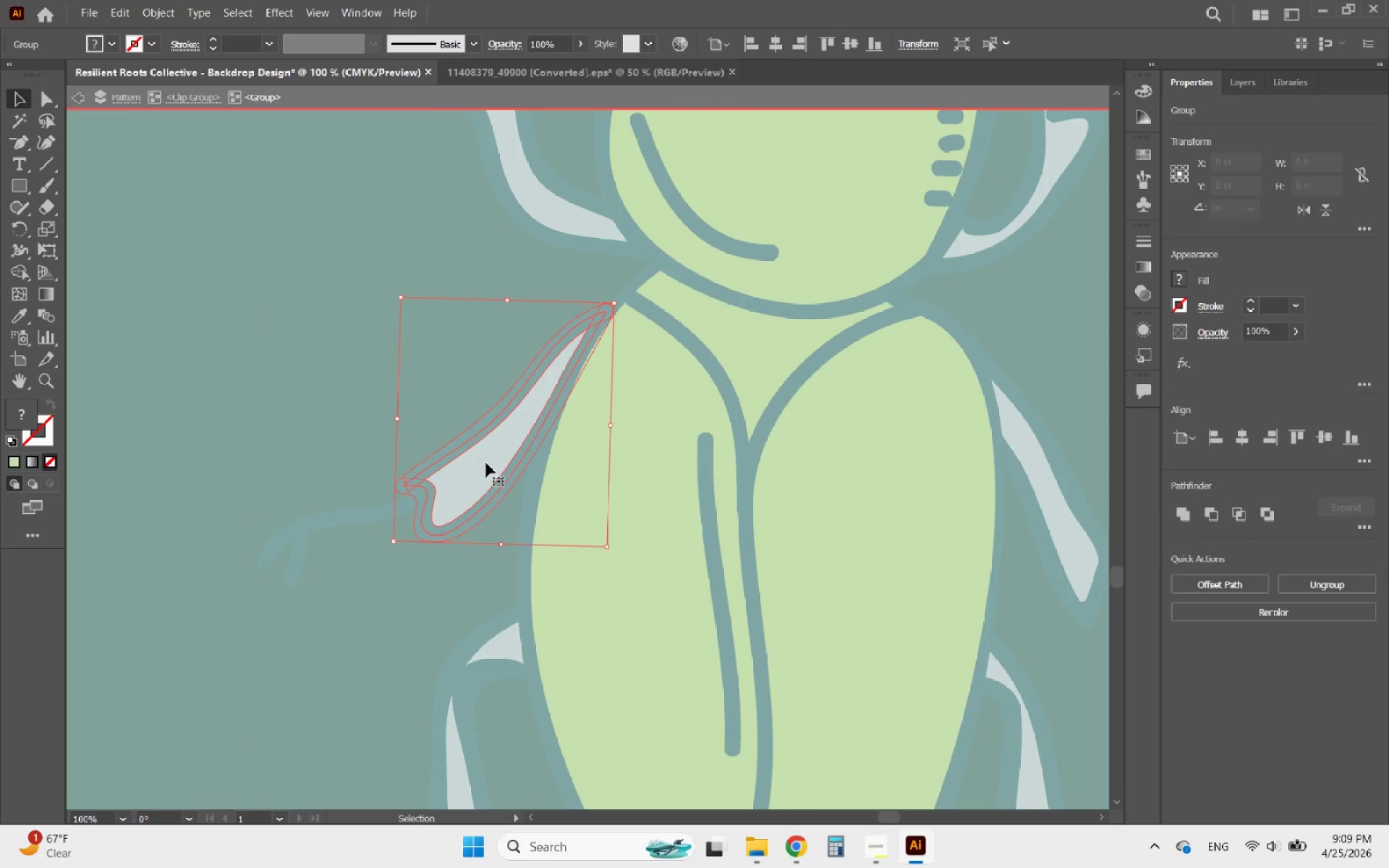 
triple_click([486, 463])
 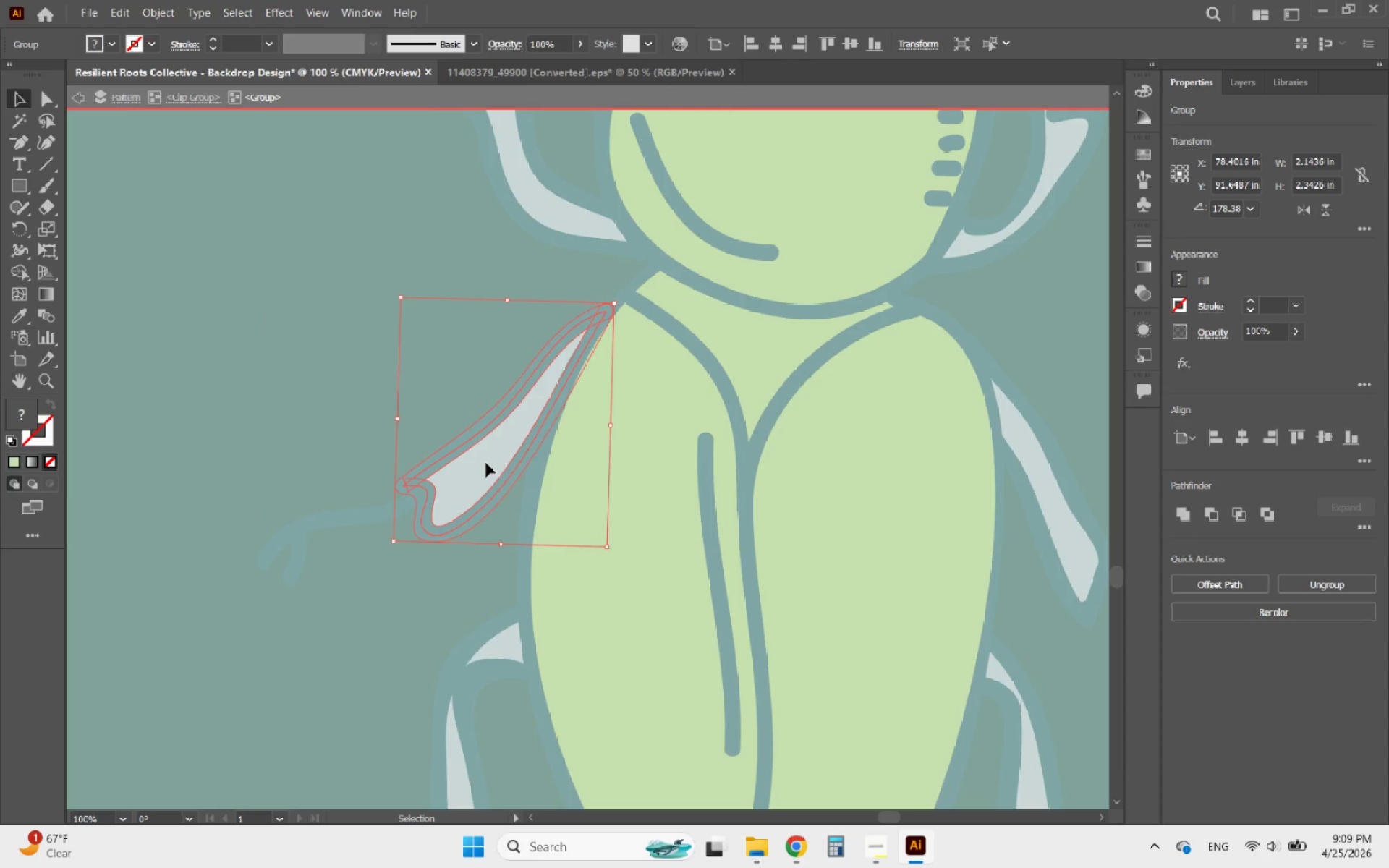 
triple_click([486, 463])
 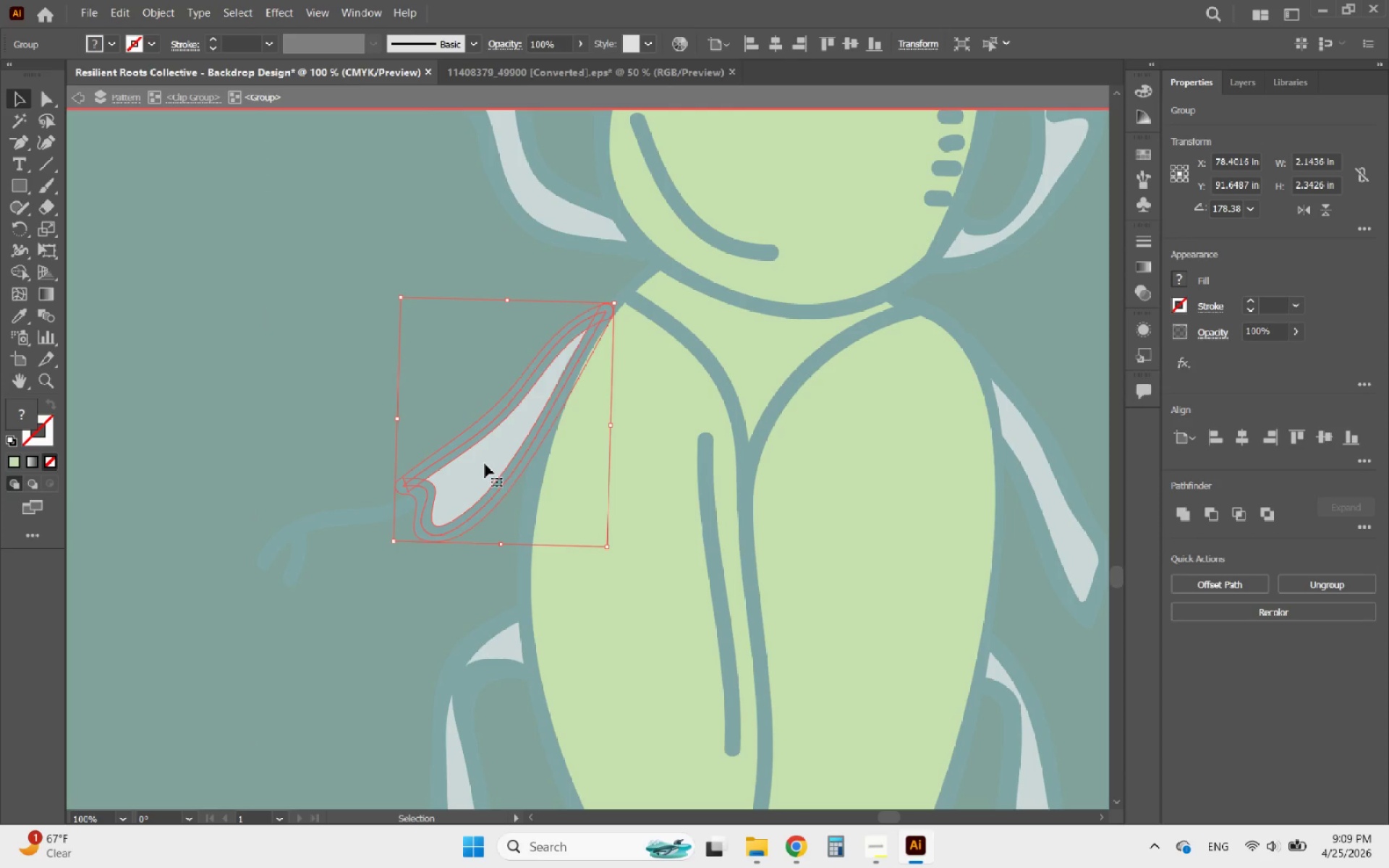 
triple_click([485, 465])
 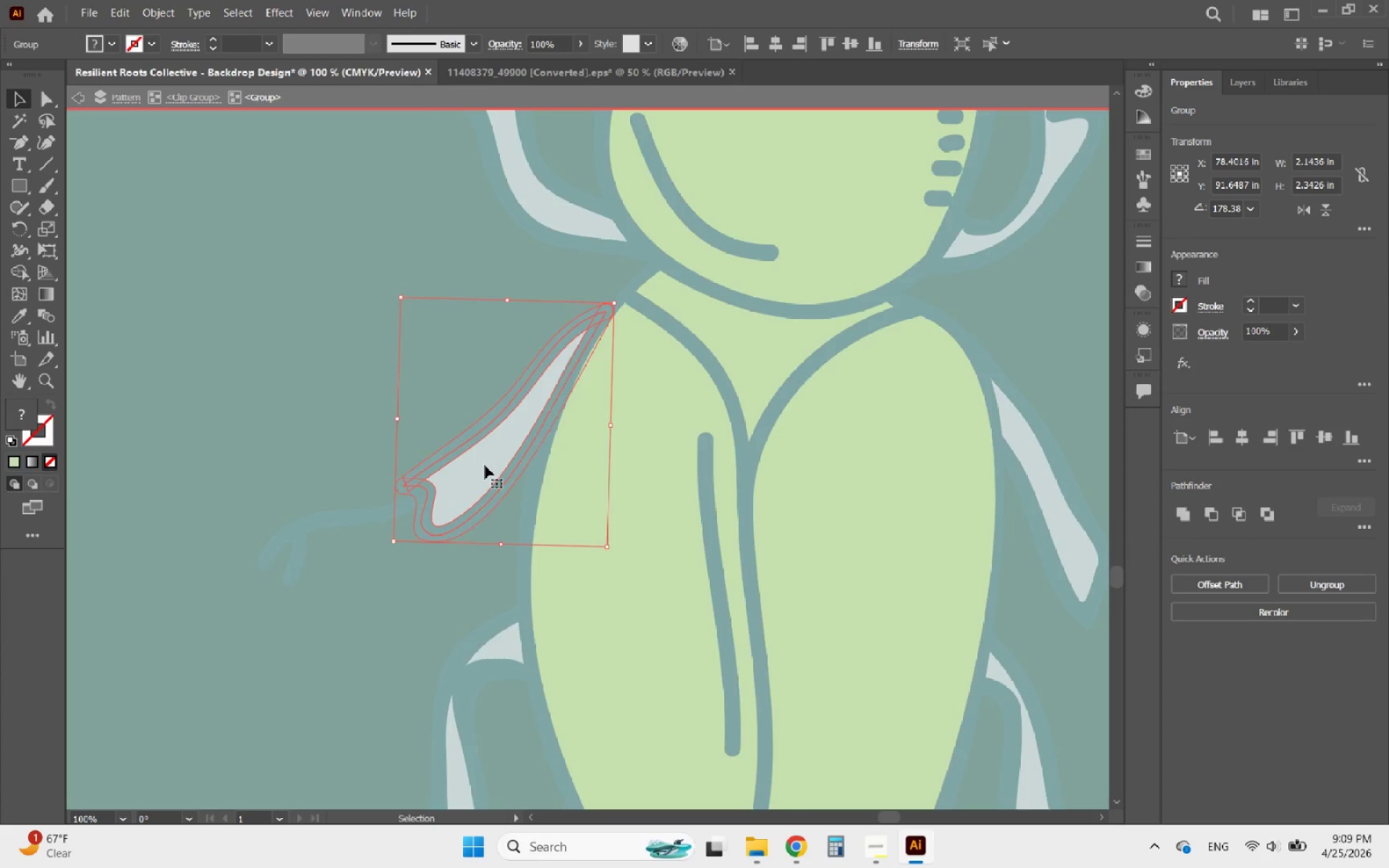 
triple_click([485, 465])
 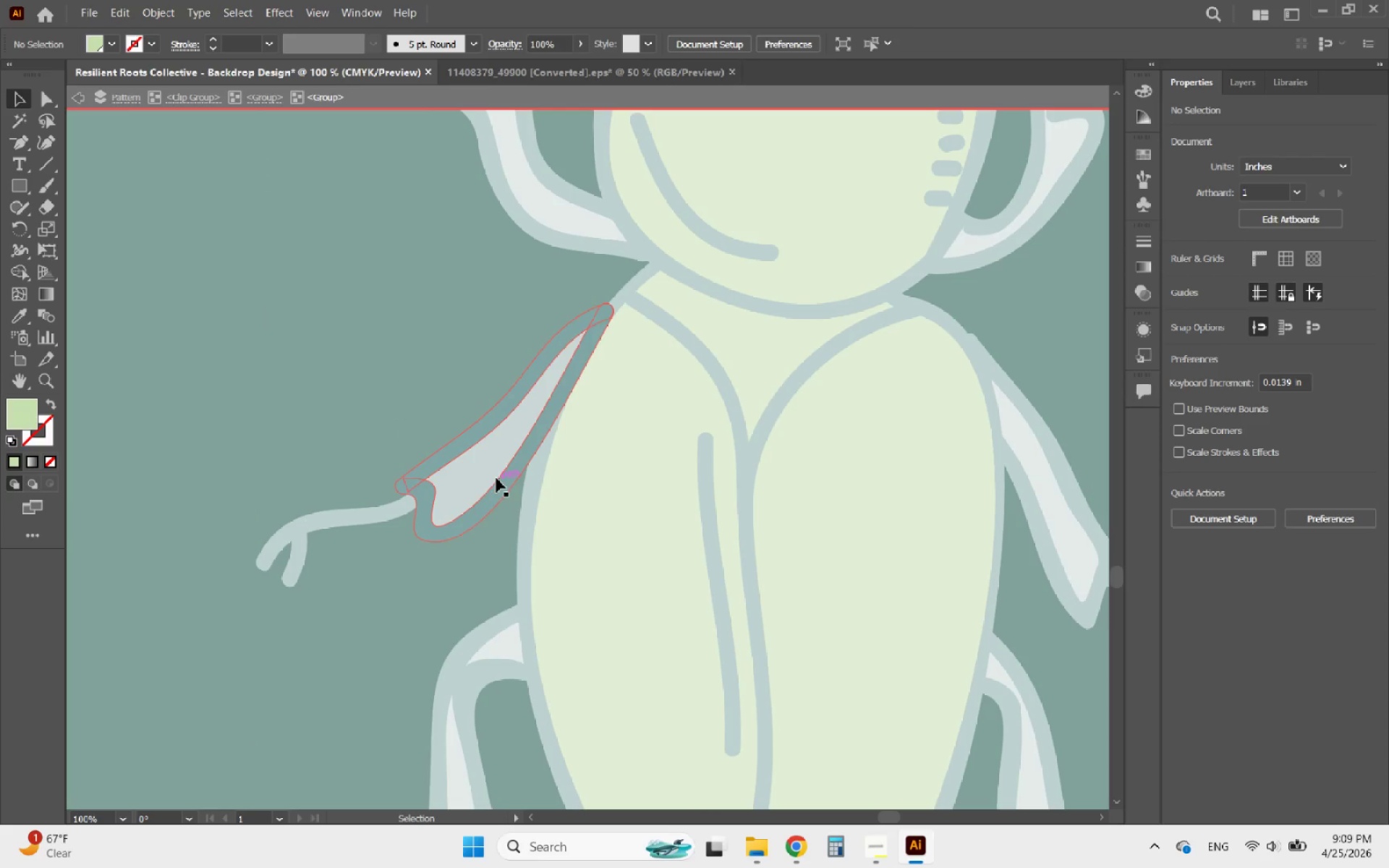 
triple_click([496, 478])
 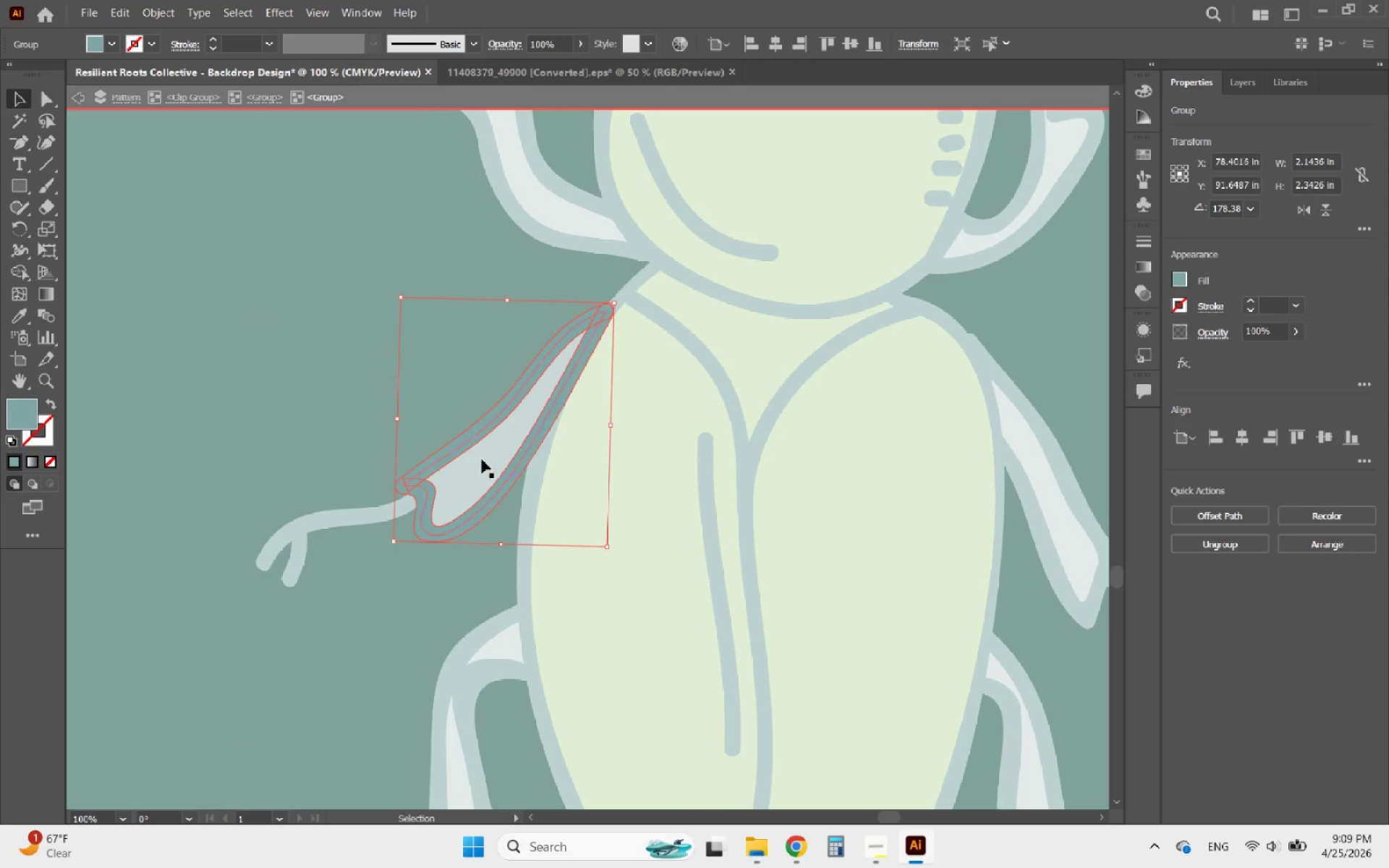 
triple_click([482, 459])
 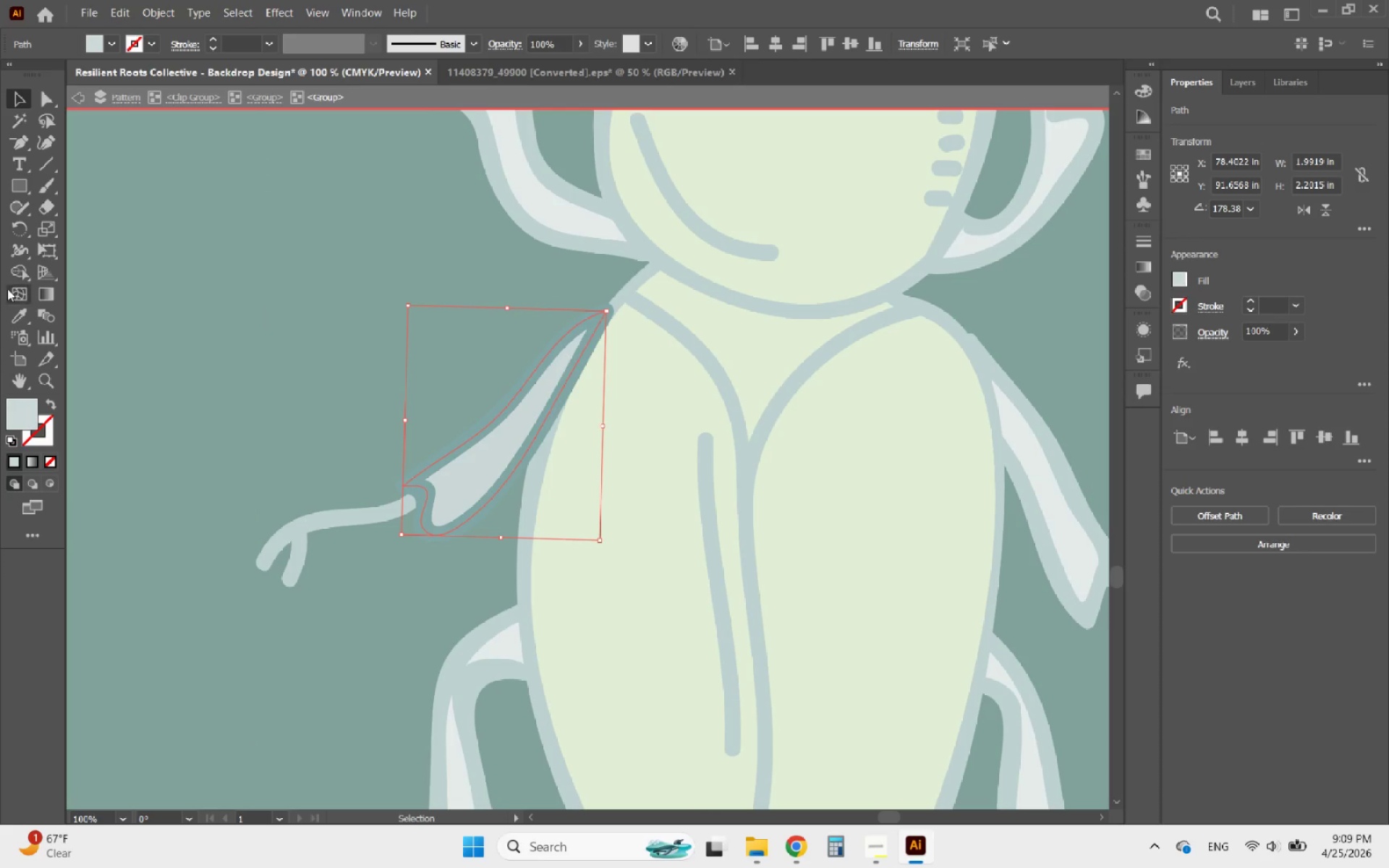 
left_click([16, 312])
 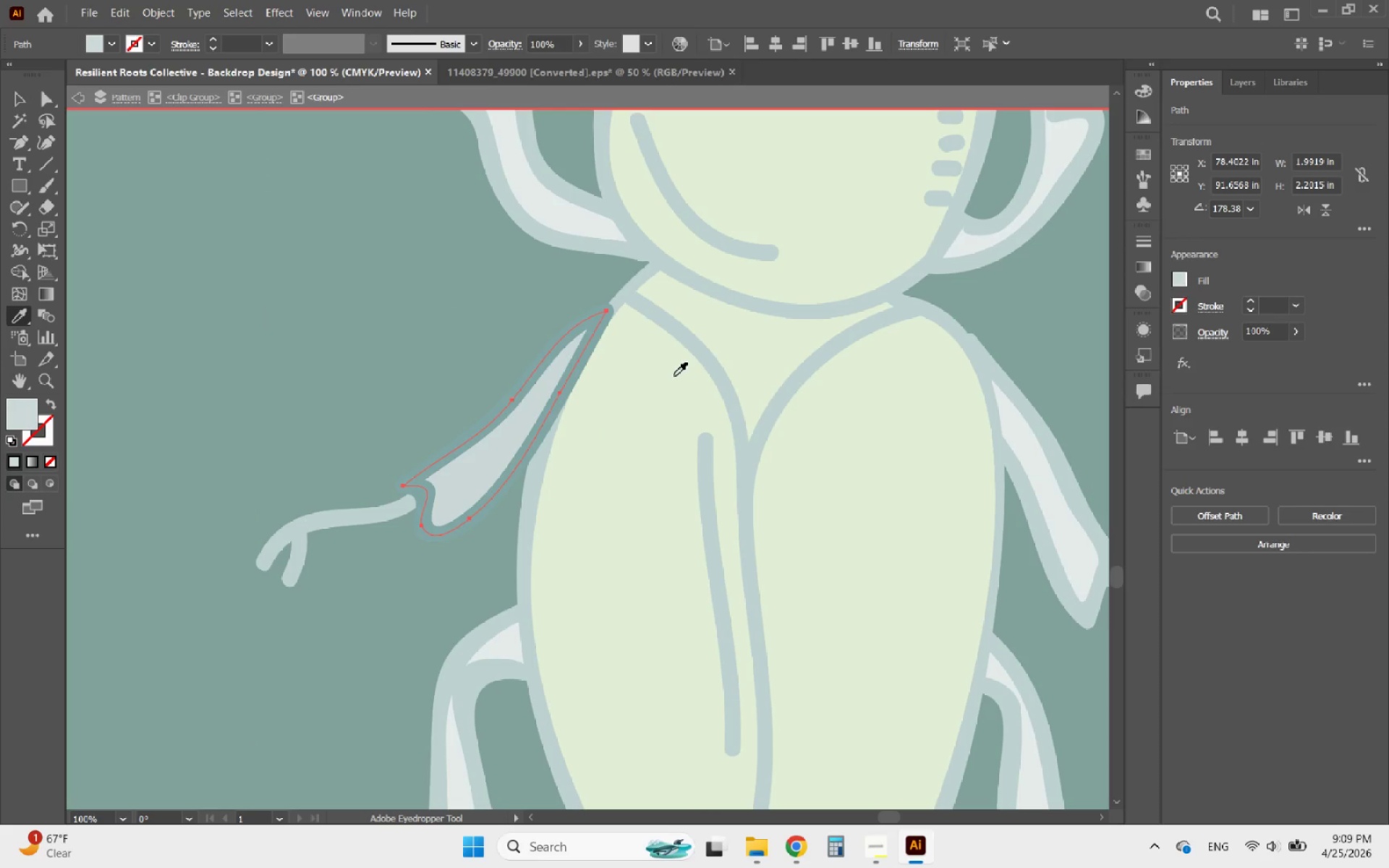 
left_click([658, 371])
 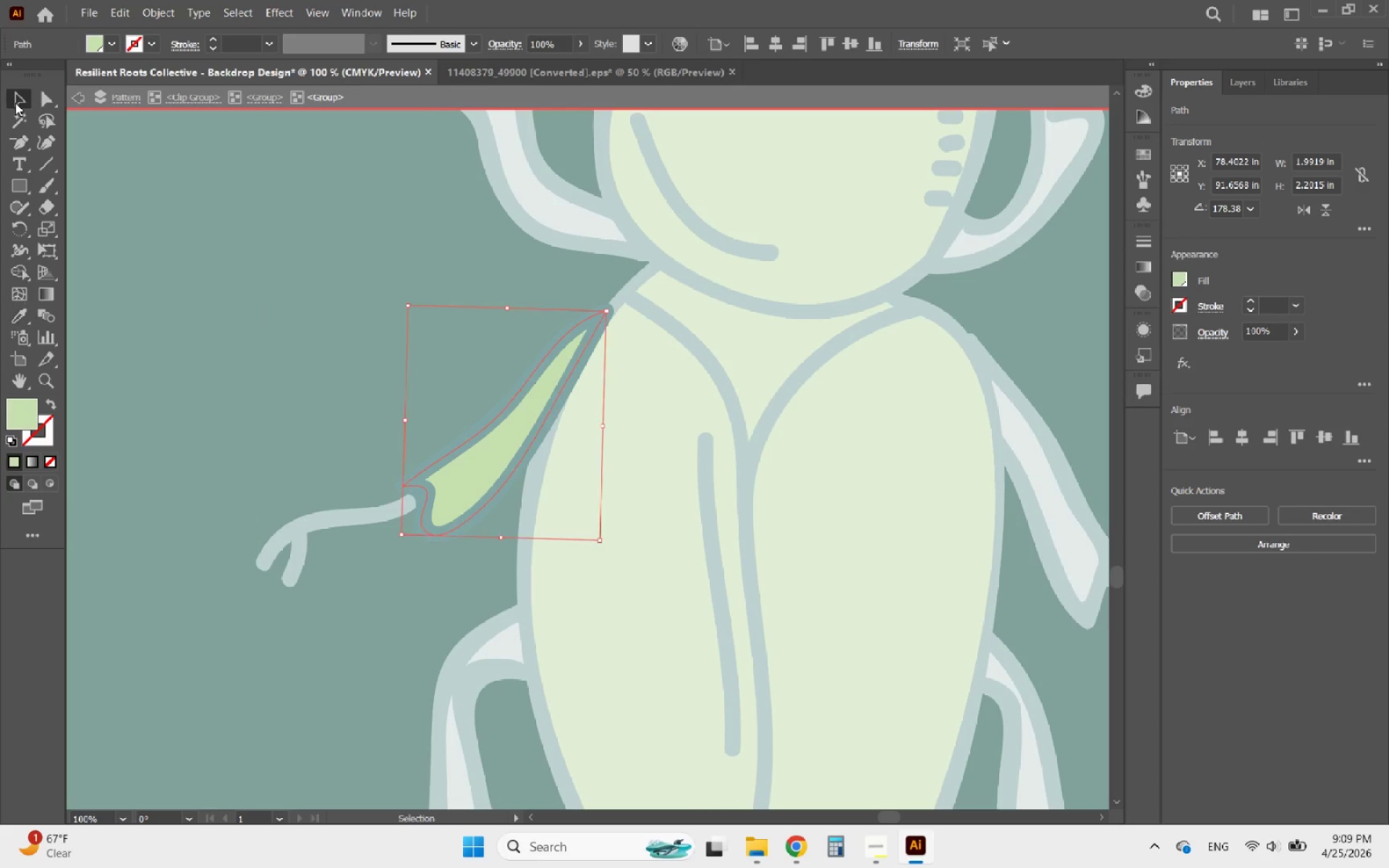 
double_click([415, 302])
 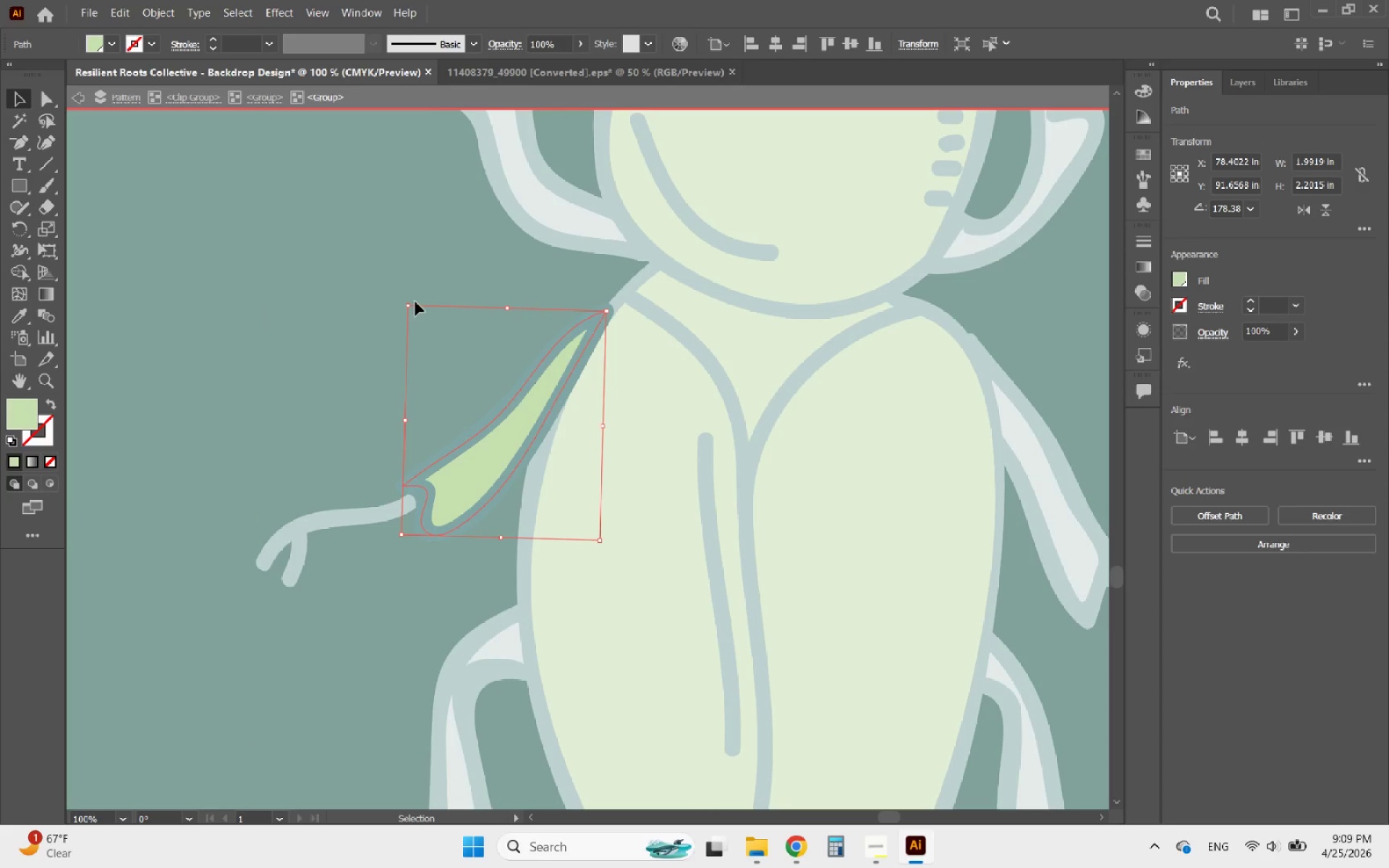 
triple_click([415, 302])
 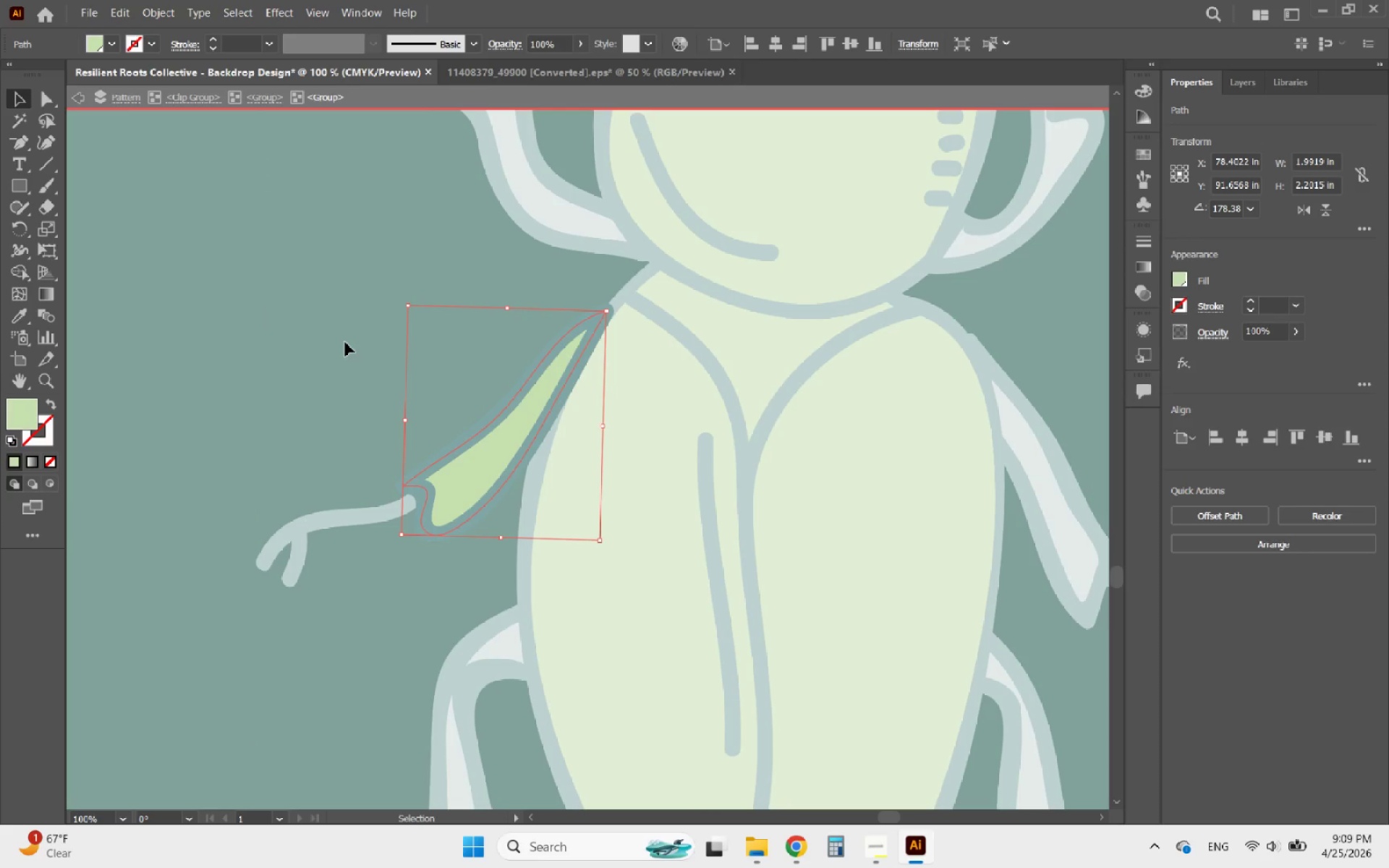 
double_click([345, 342])
 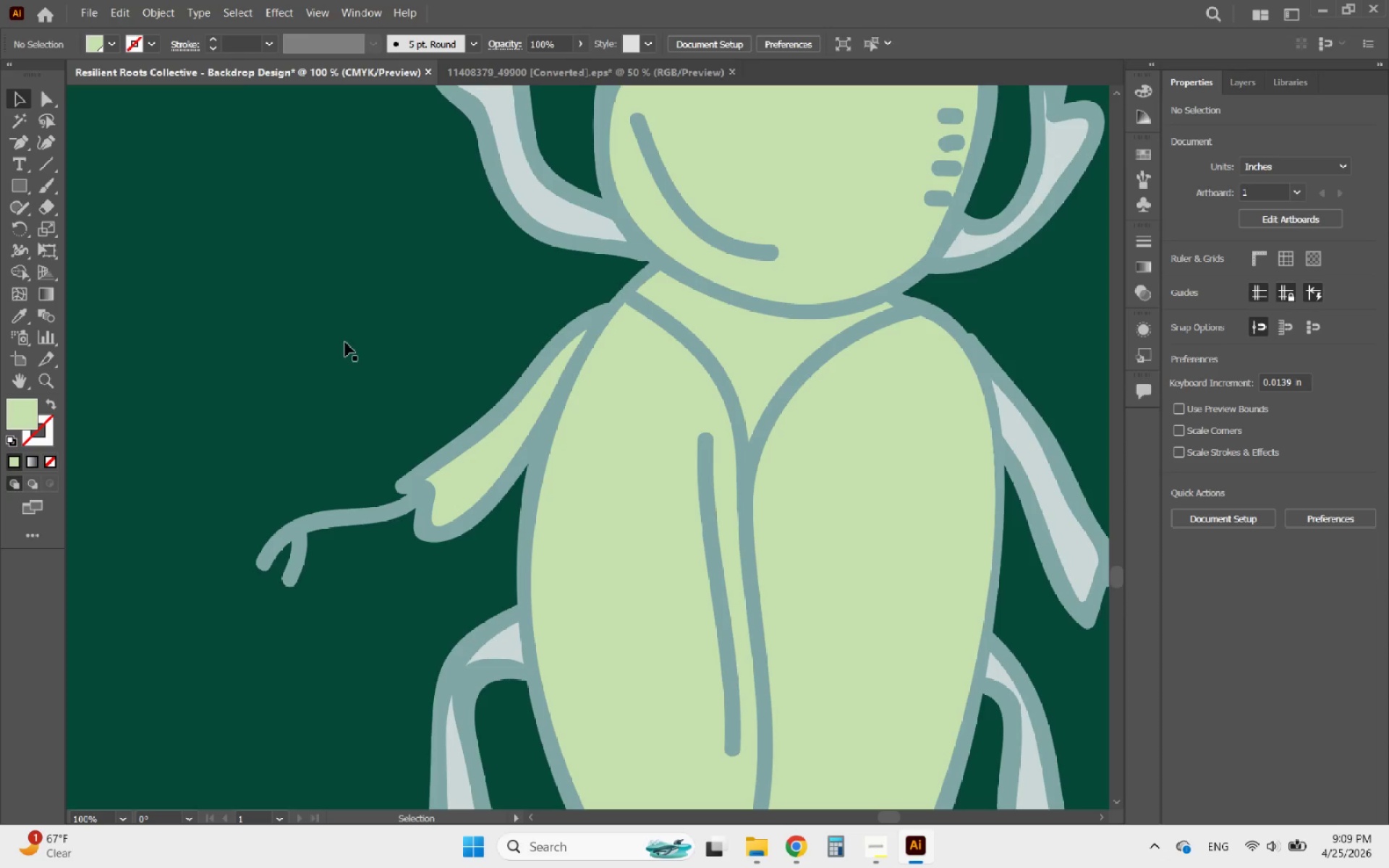 
hold_key(key=AltLeft, duration=1.12)
scroll: coordinate [541, 415], scroll_direction: none, amount: 0.0
 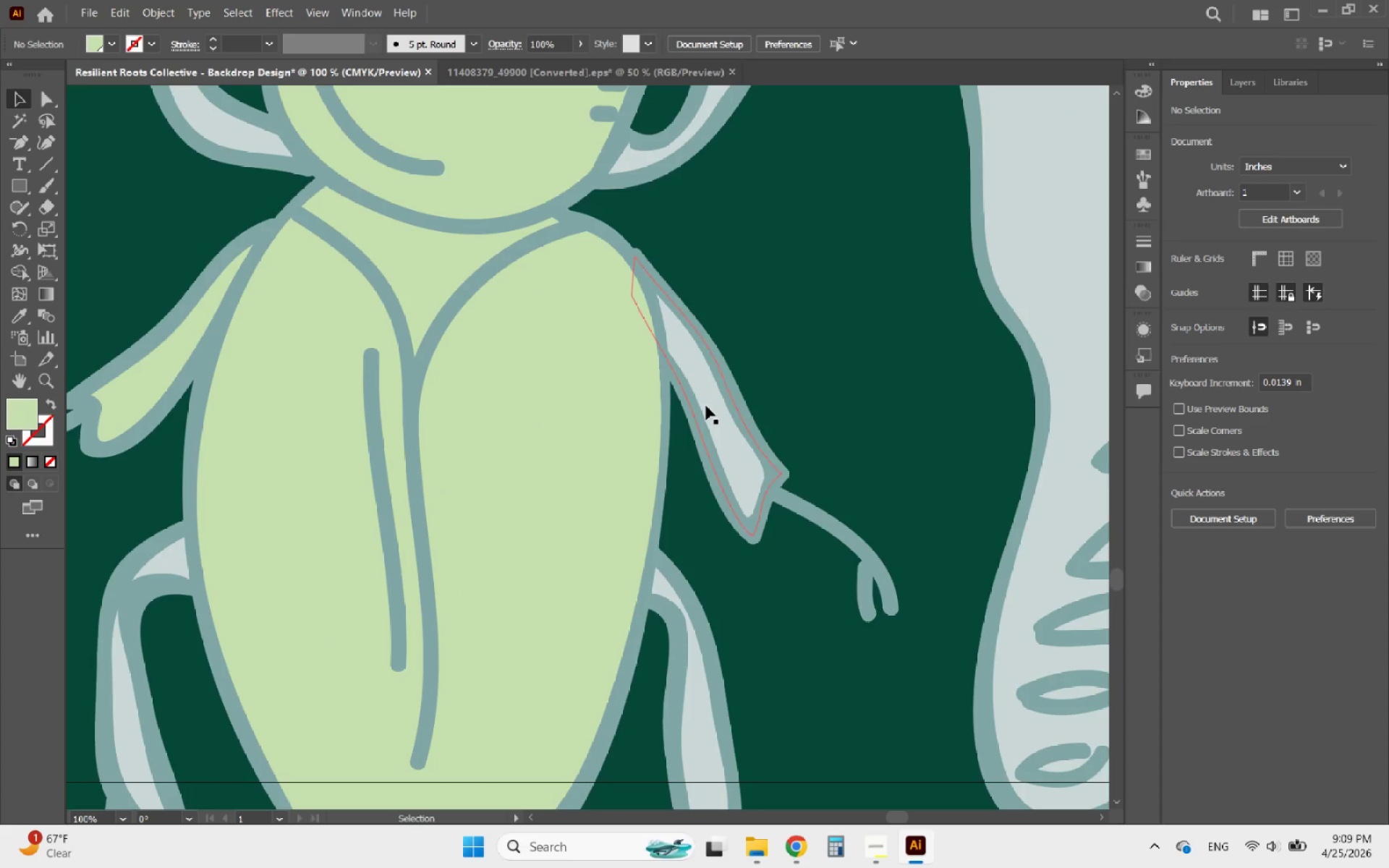 
double_click([706, 406])
 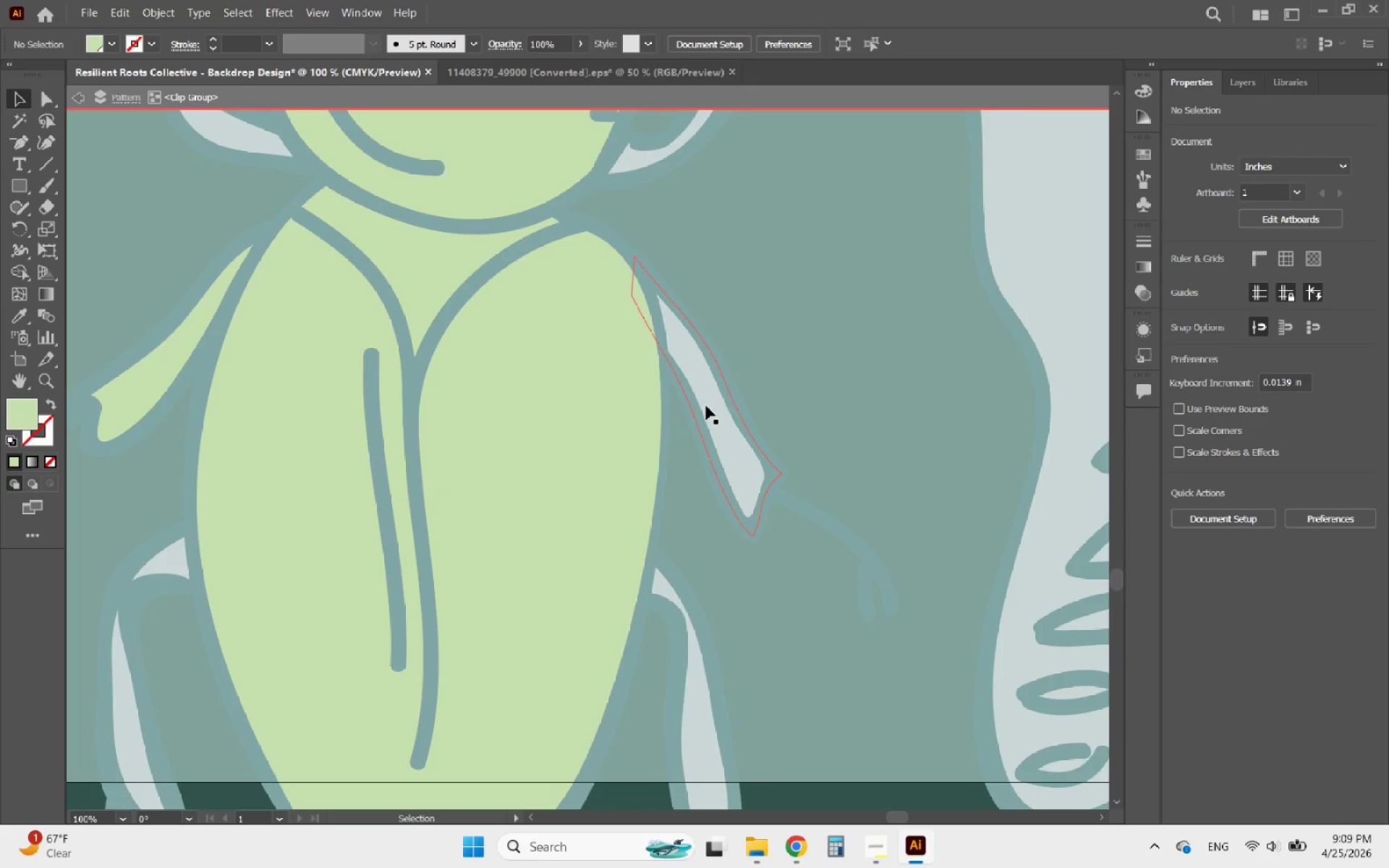 
double_click([706, 406])
 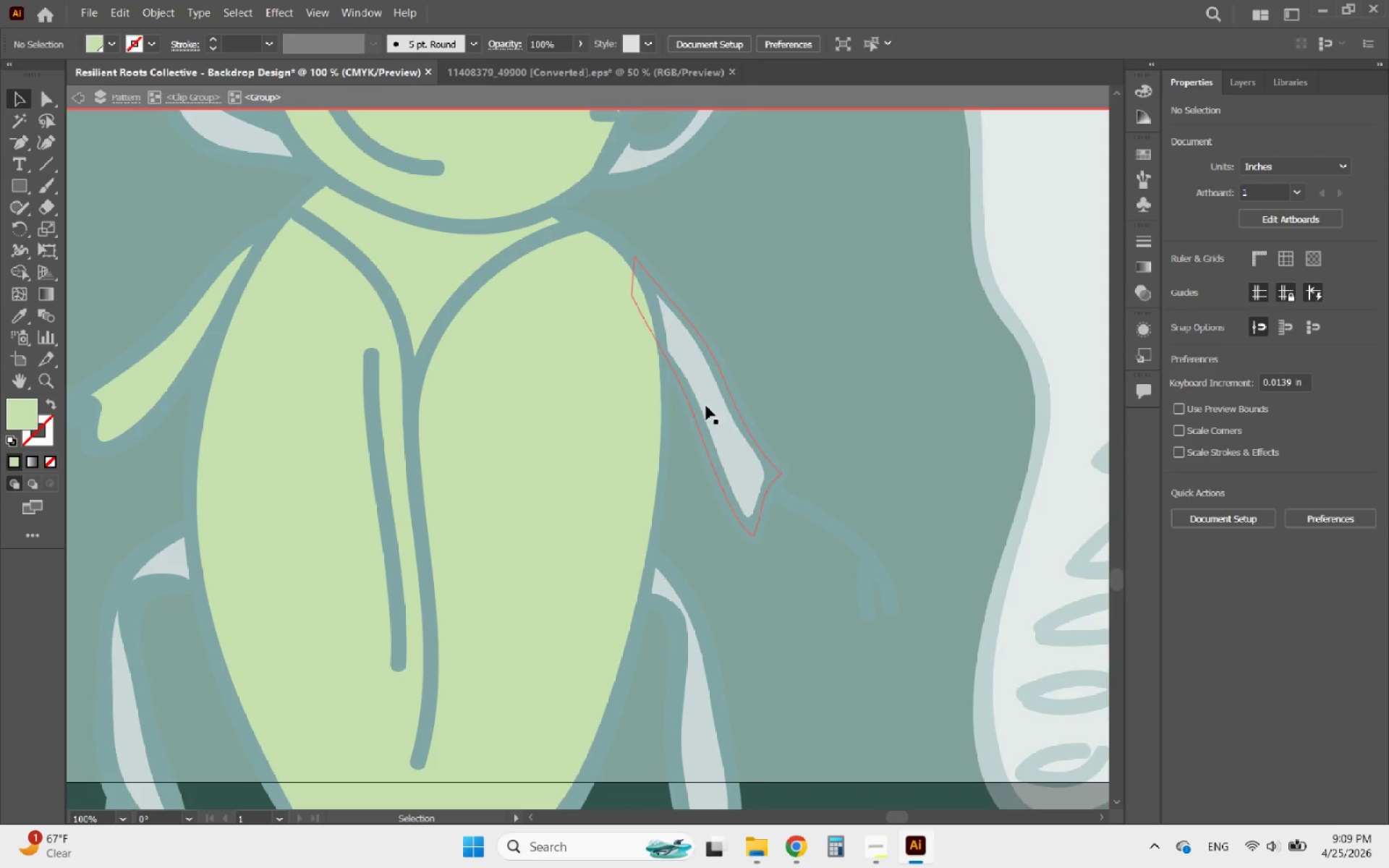 
left_click([706, 406])
 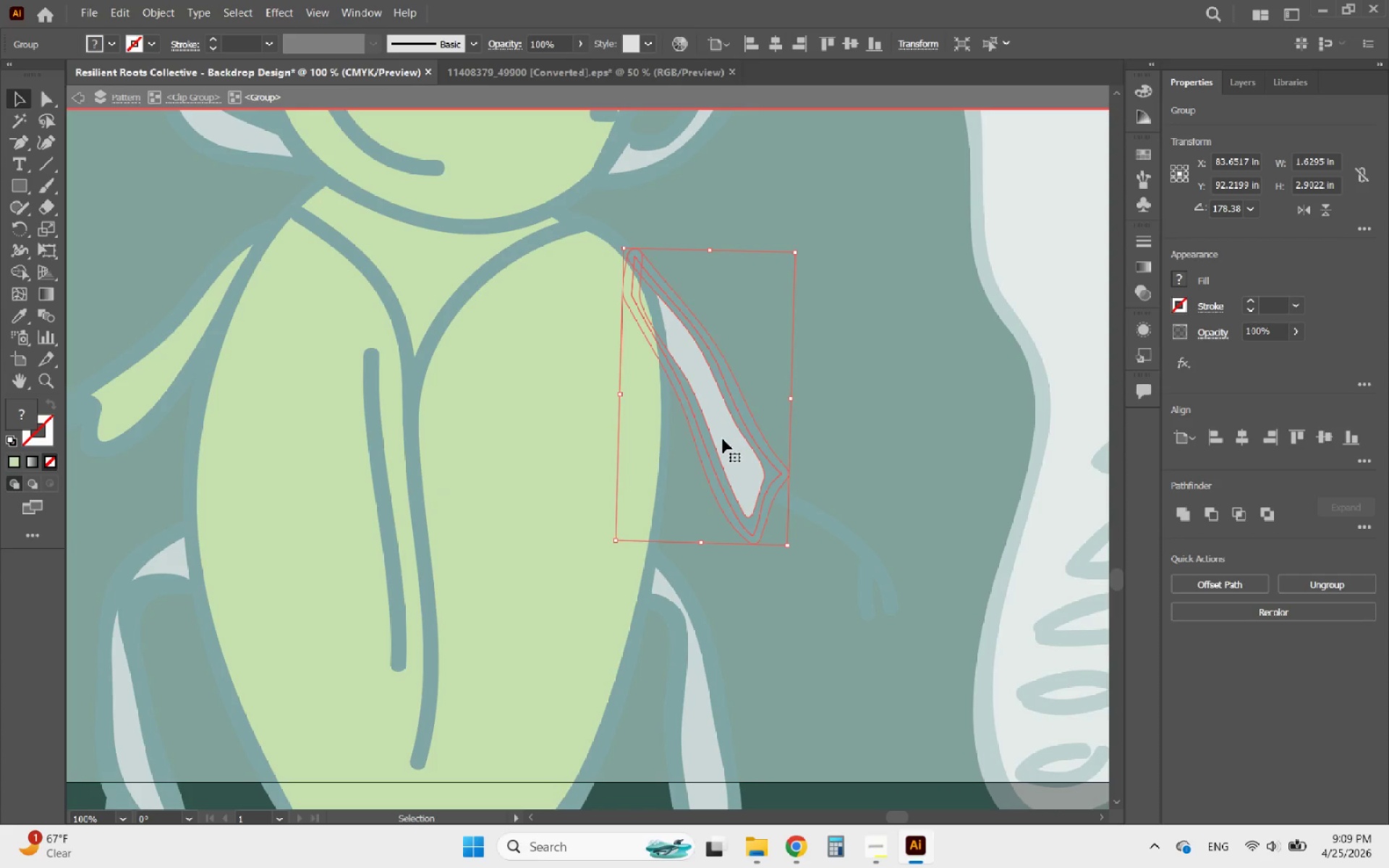 
double_click([720, 406])
 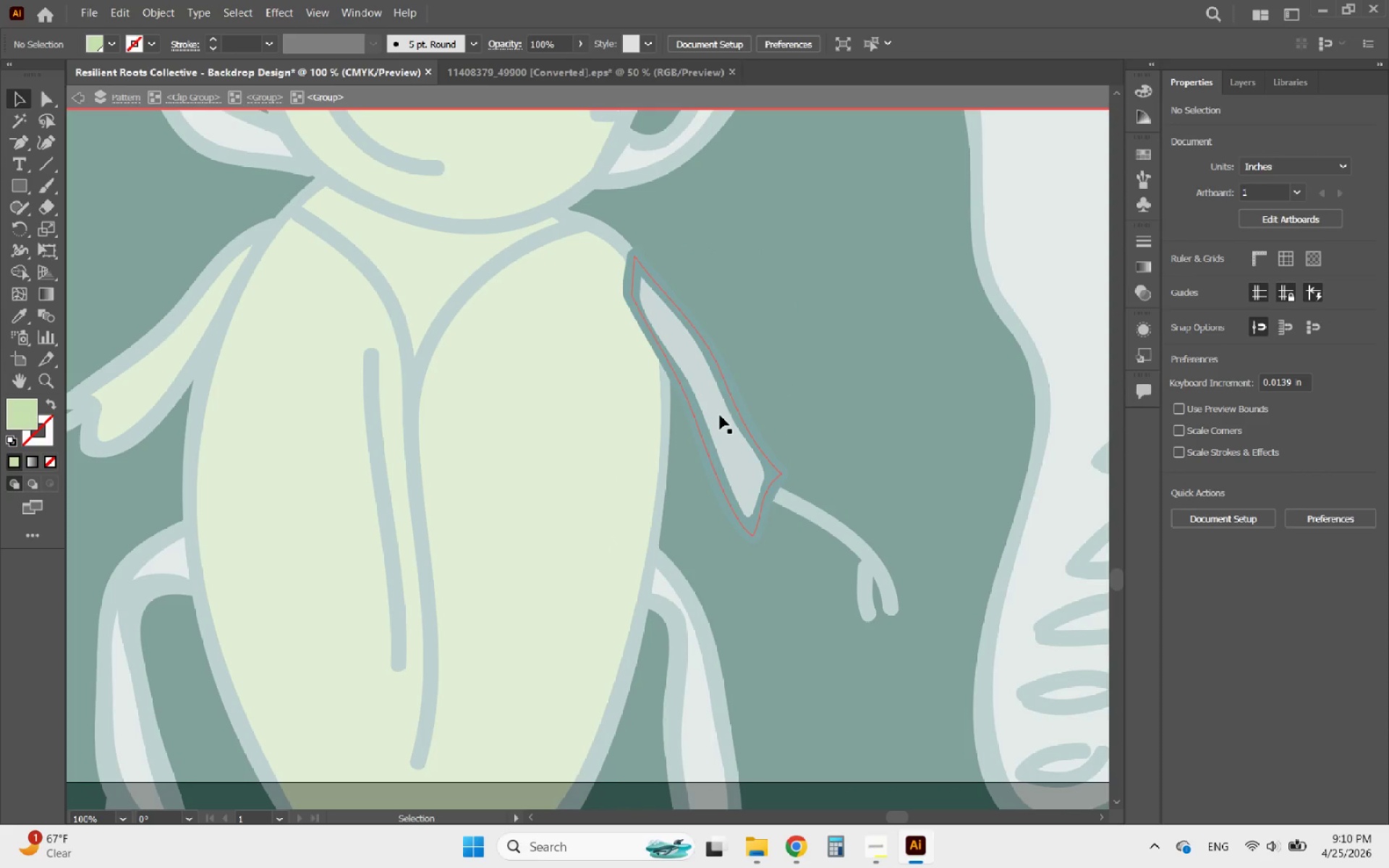 
triple_click([720, 415])
 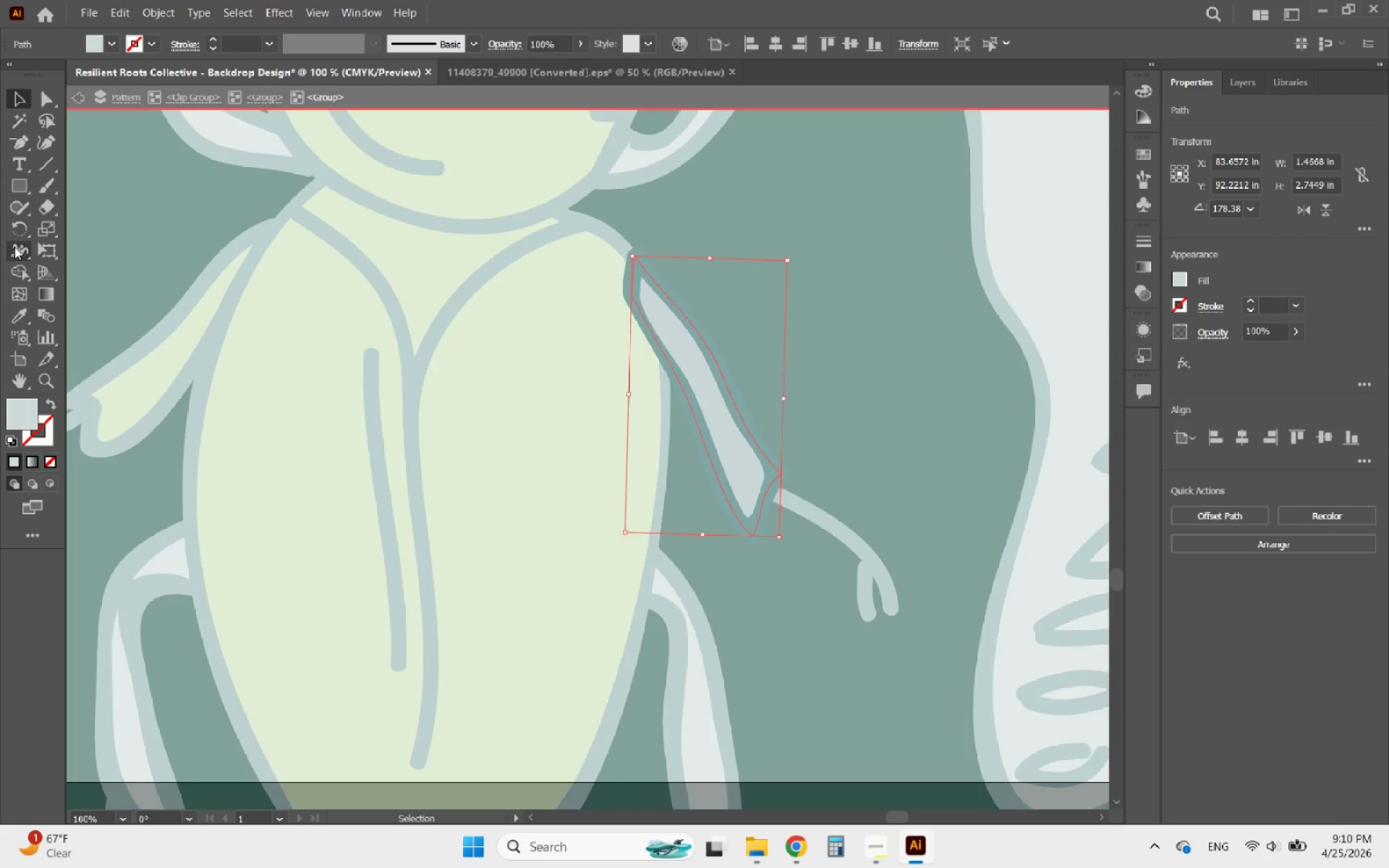 
left_click([8, 318])
 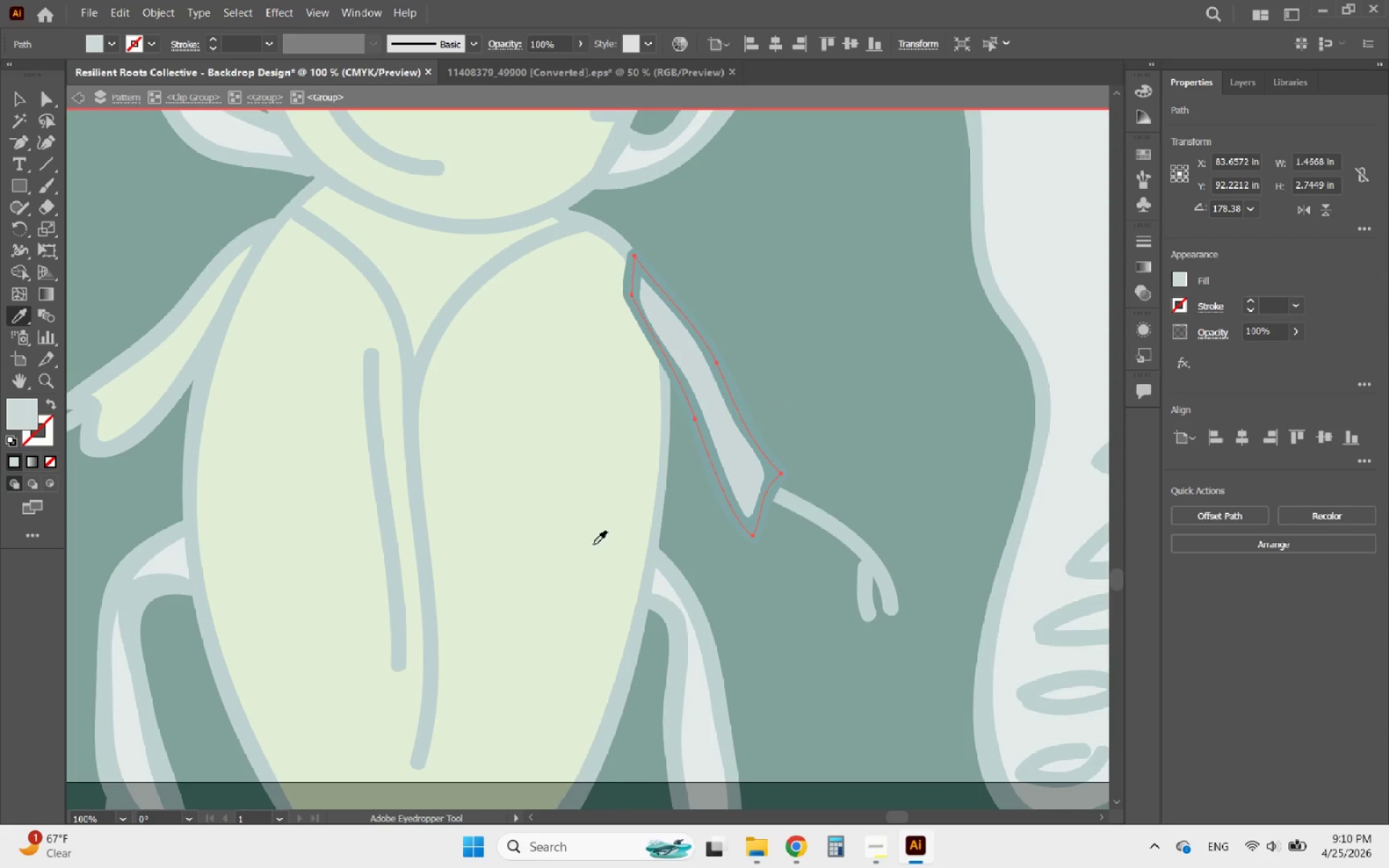 
left_click([566, 486])
 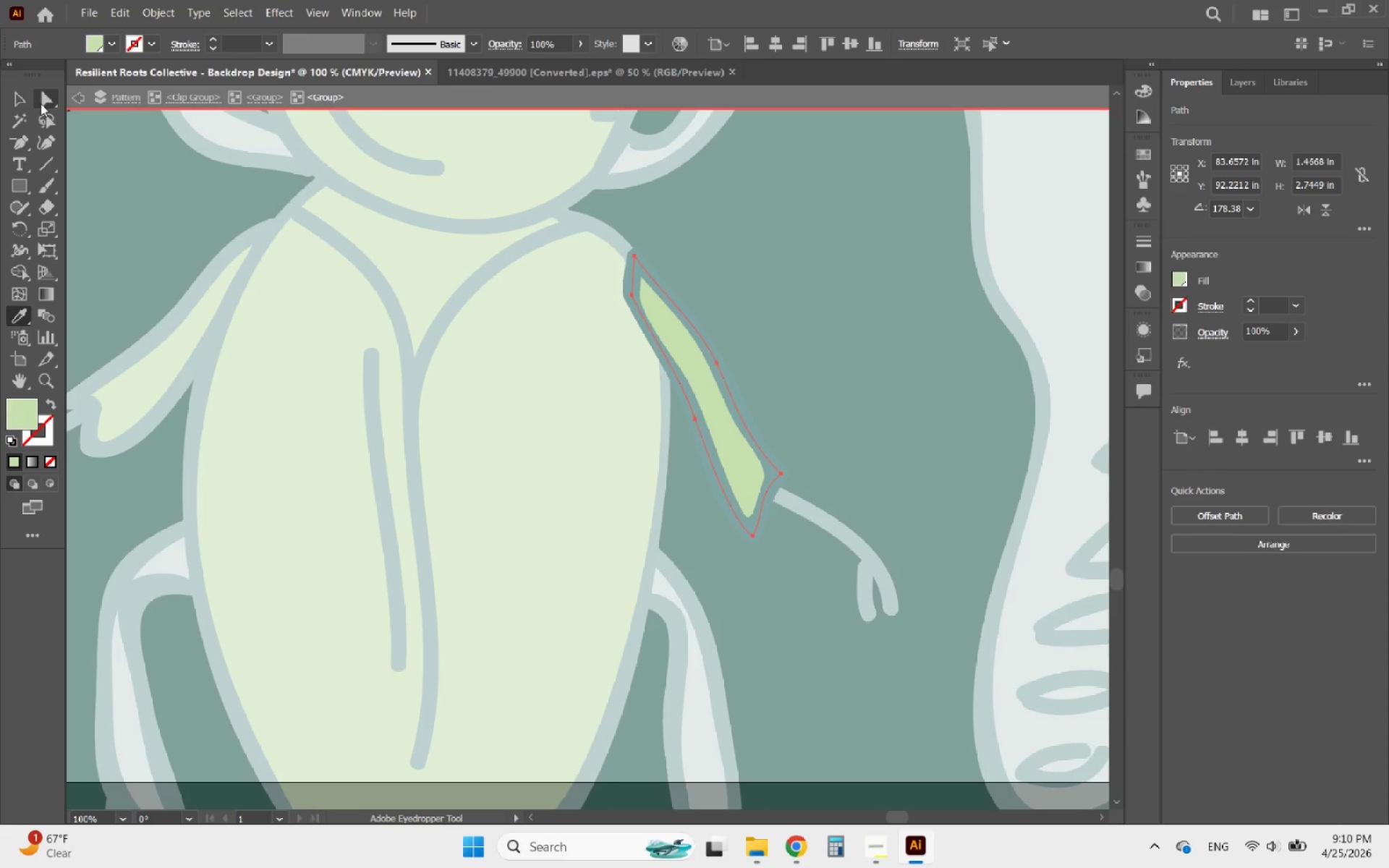 
left_click([22, 101])
 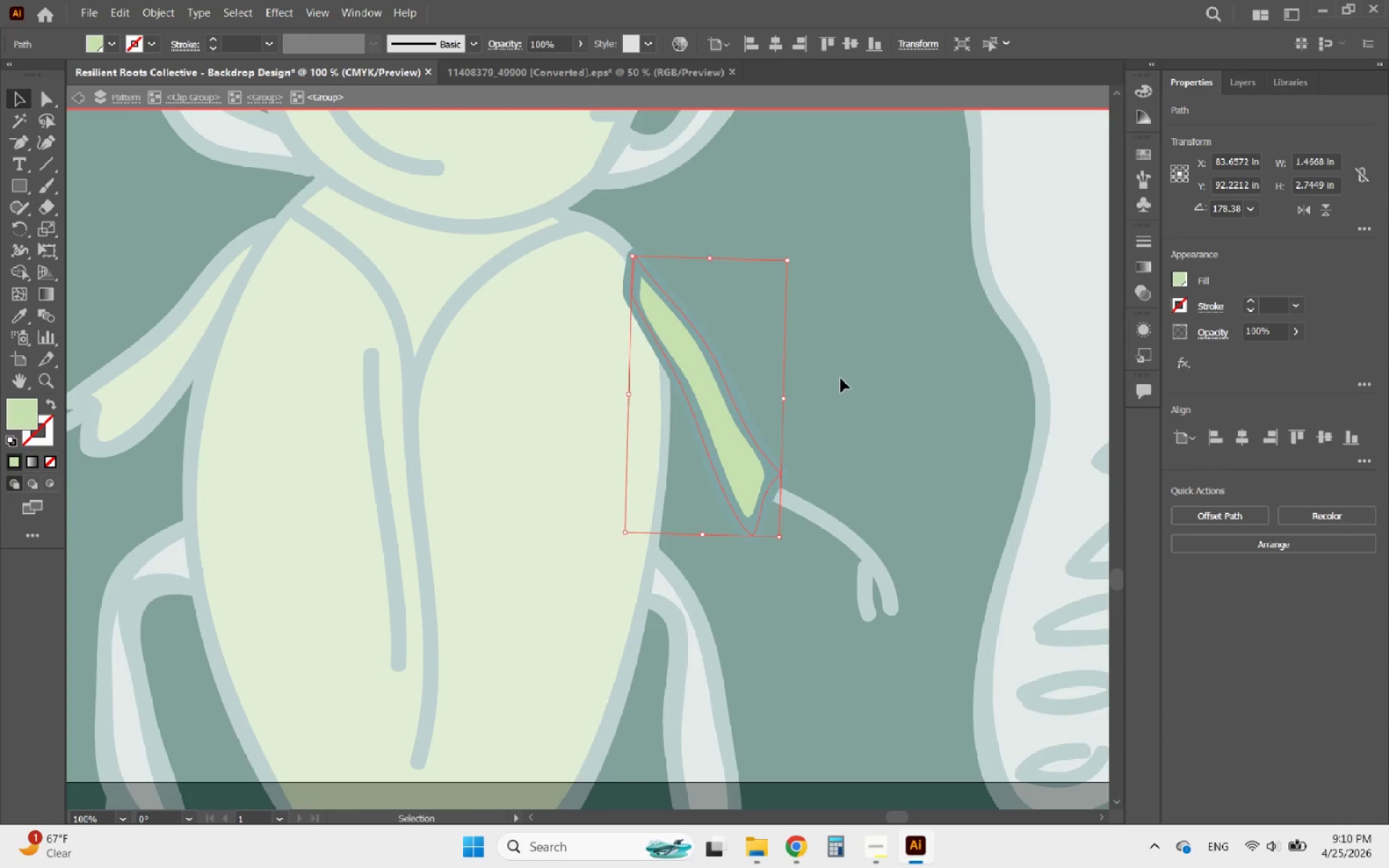 
double_click([841, 378])
 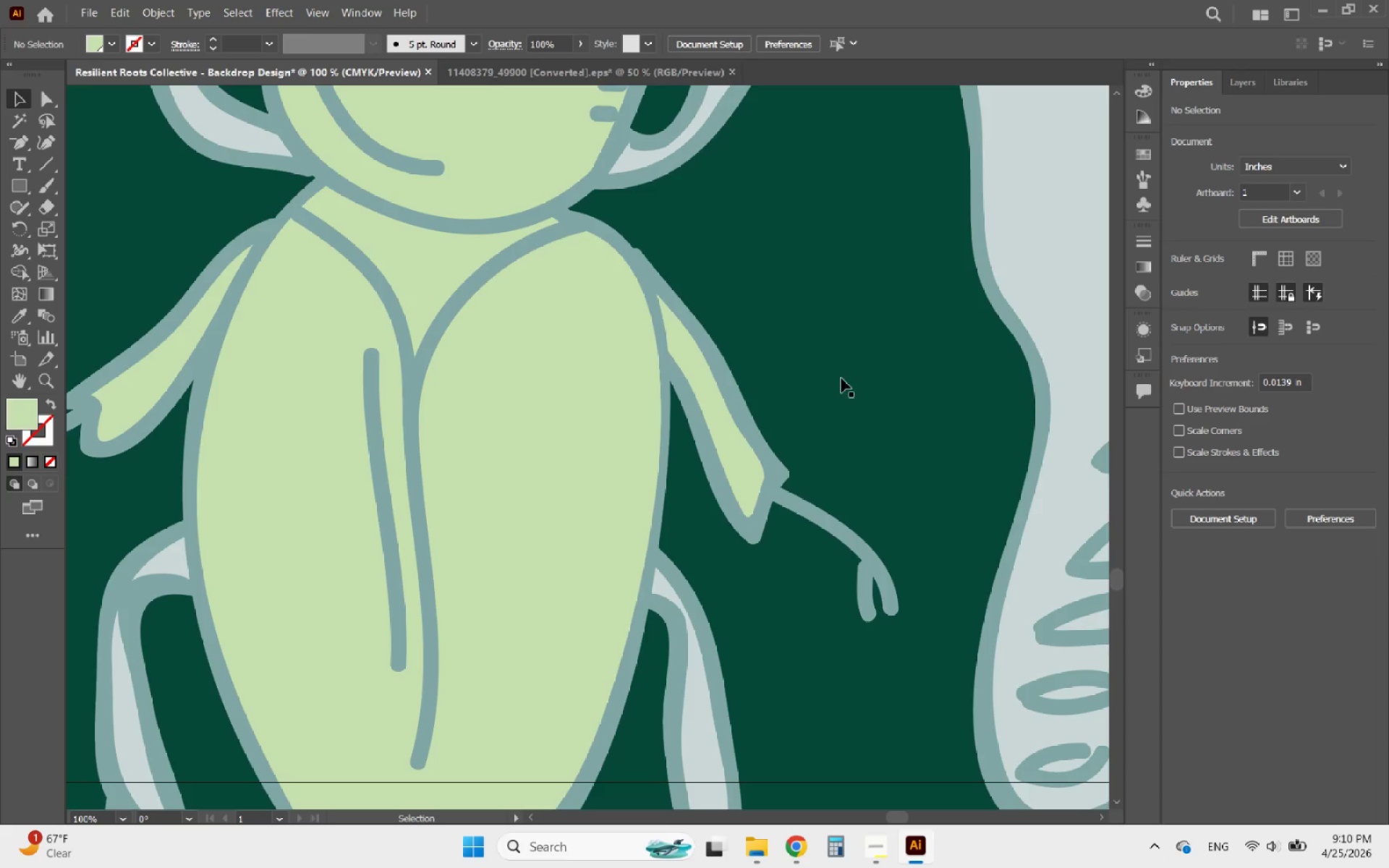 
hold_key(key=AltLeft, duration=1.05)
scroll: coordinate [812, 303], scroll_direction: down, amount: 1.0
 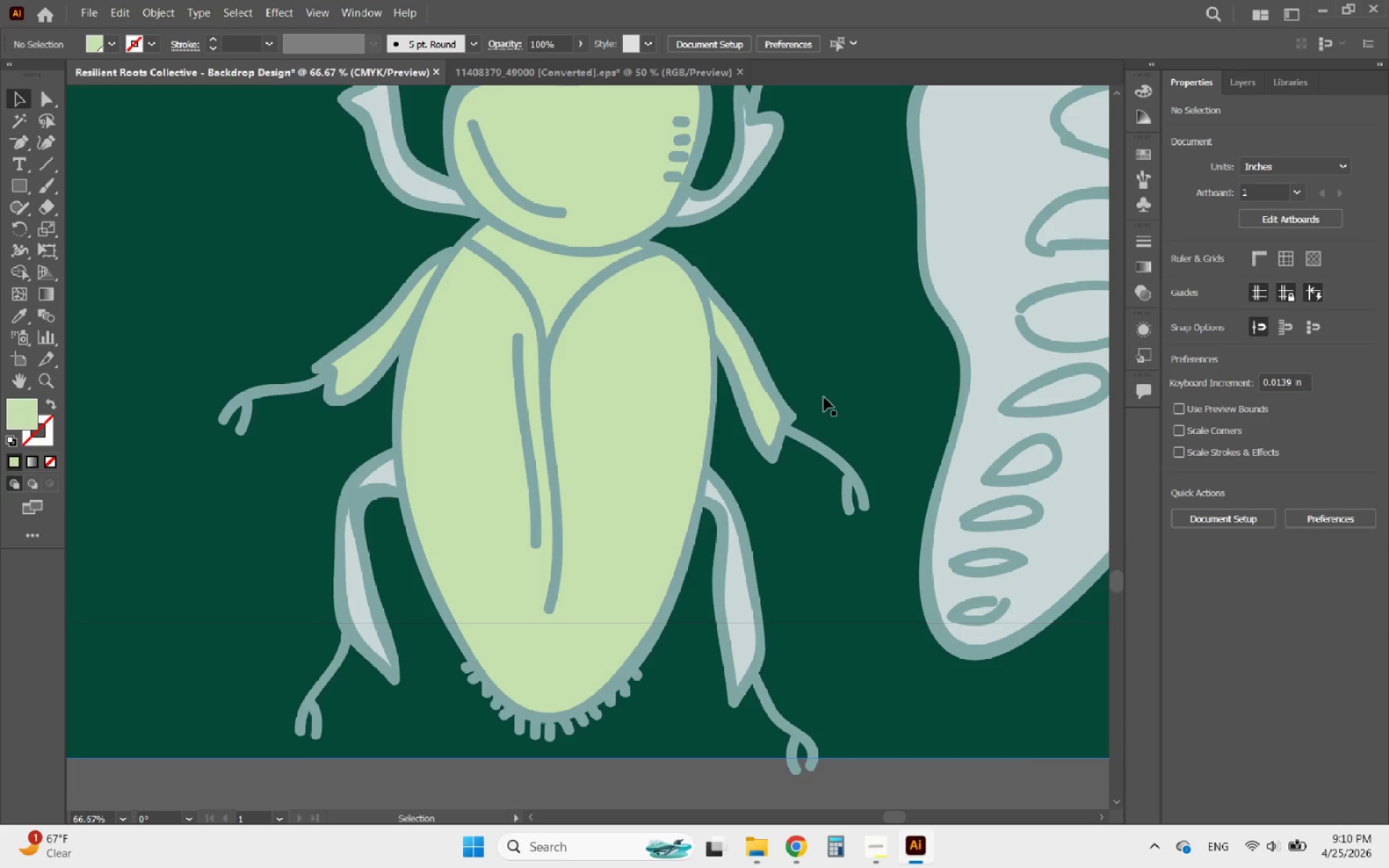 
hold_key(key=AltLeft, duration=0.56)
scroll: coordinate [855, 447], scroll_direction: down, amount: 1.0
 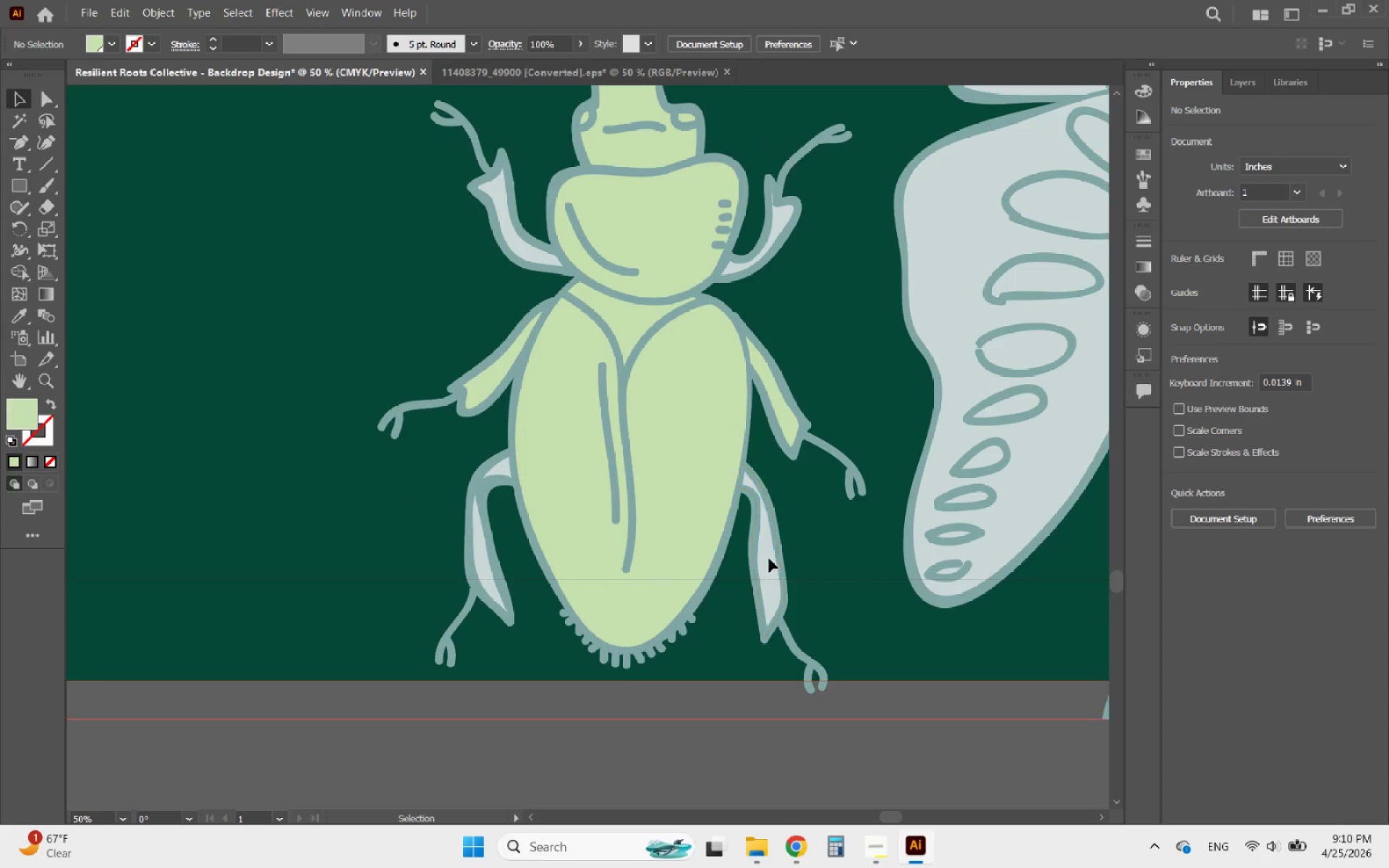 
double_click([769, 558])
 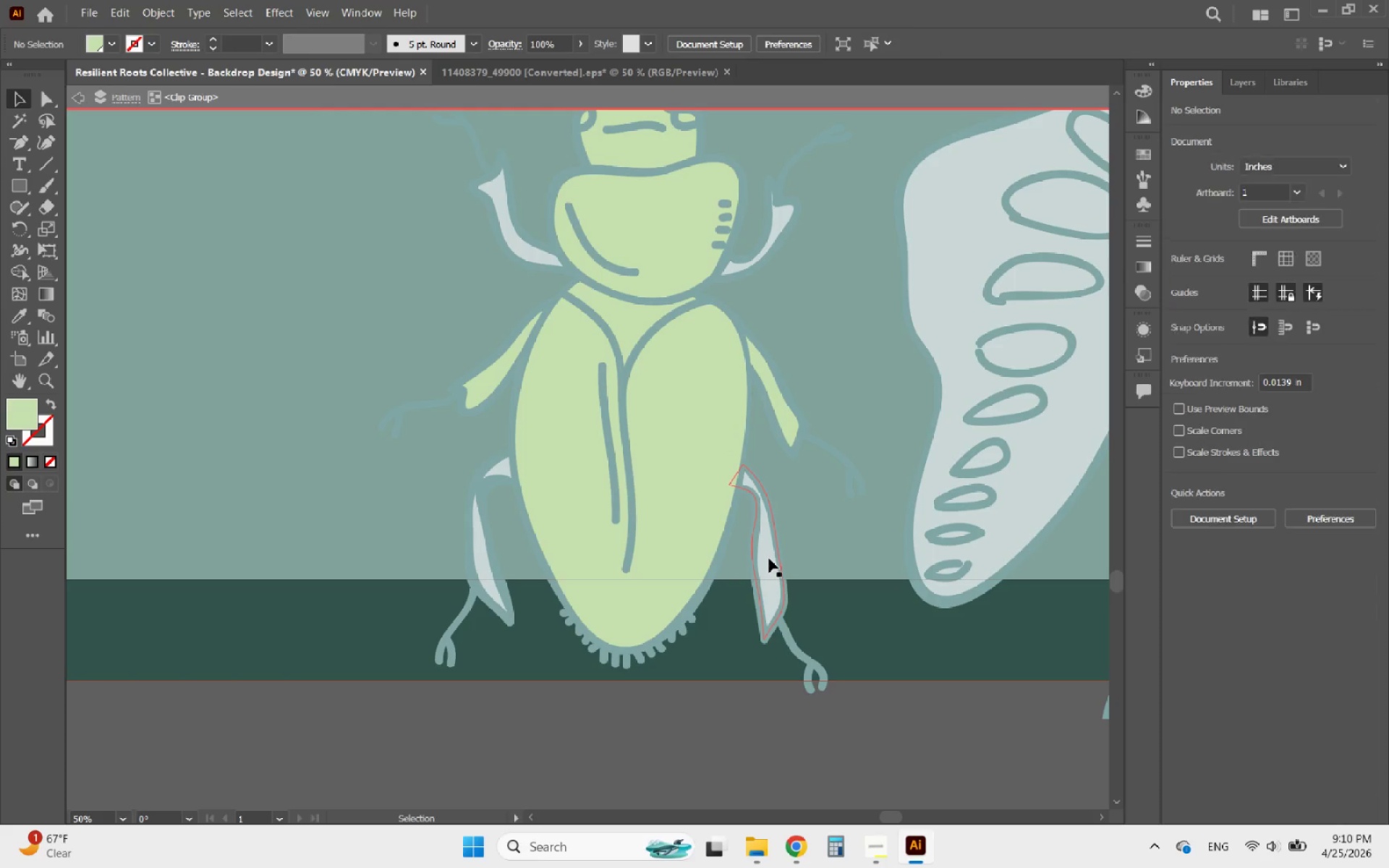 
triple_click([769, 558])
 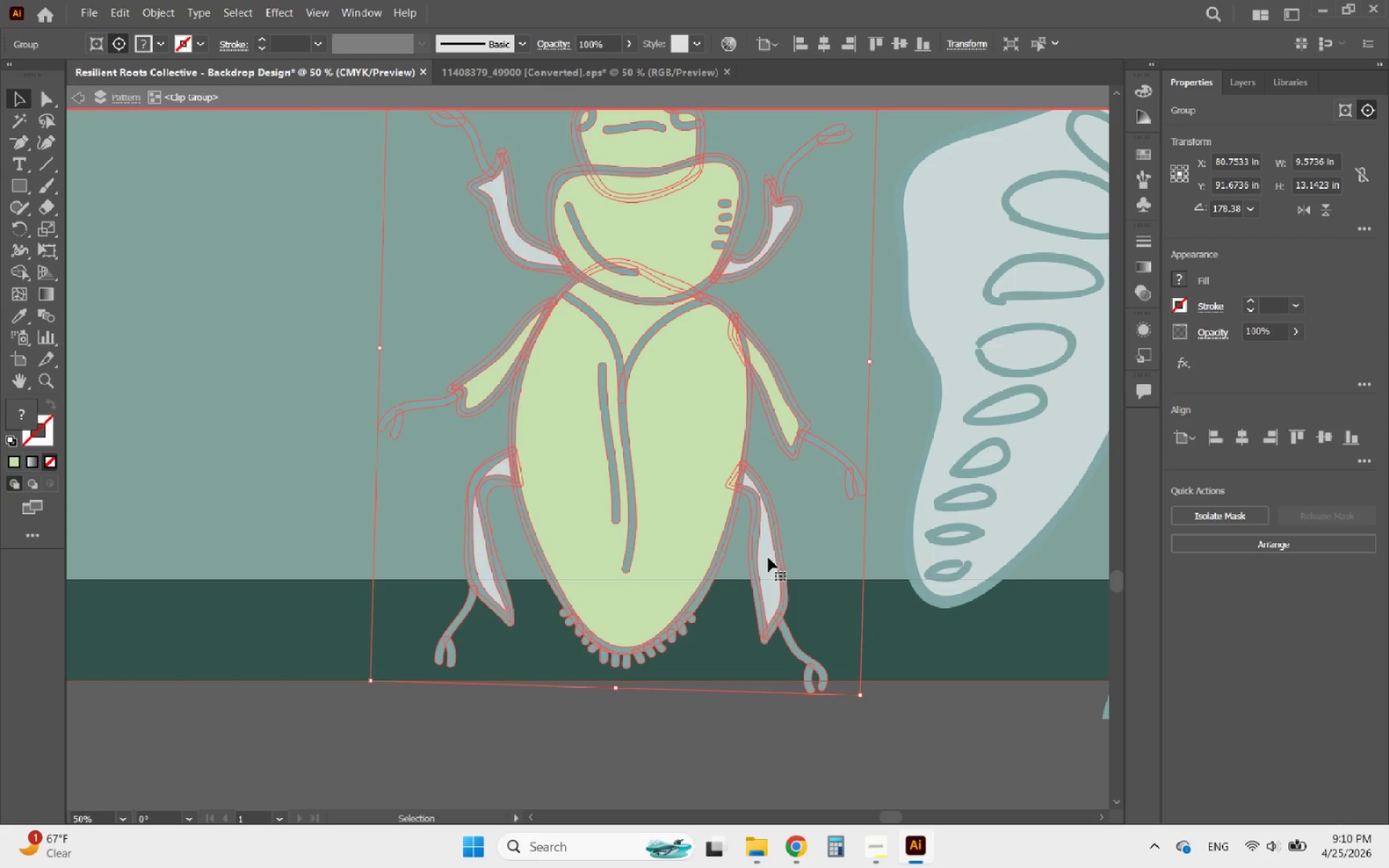 
double_click([768, 558])
 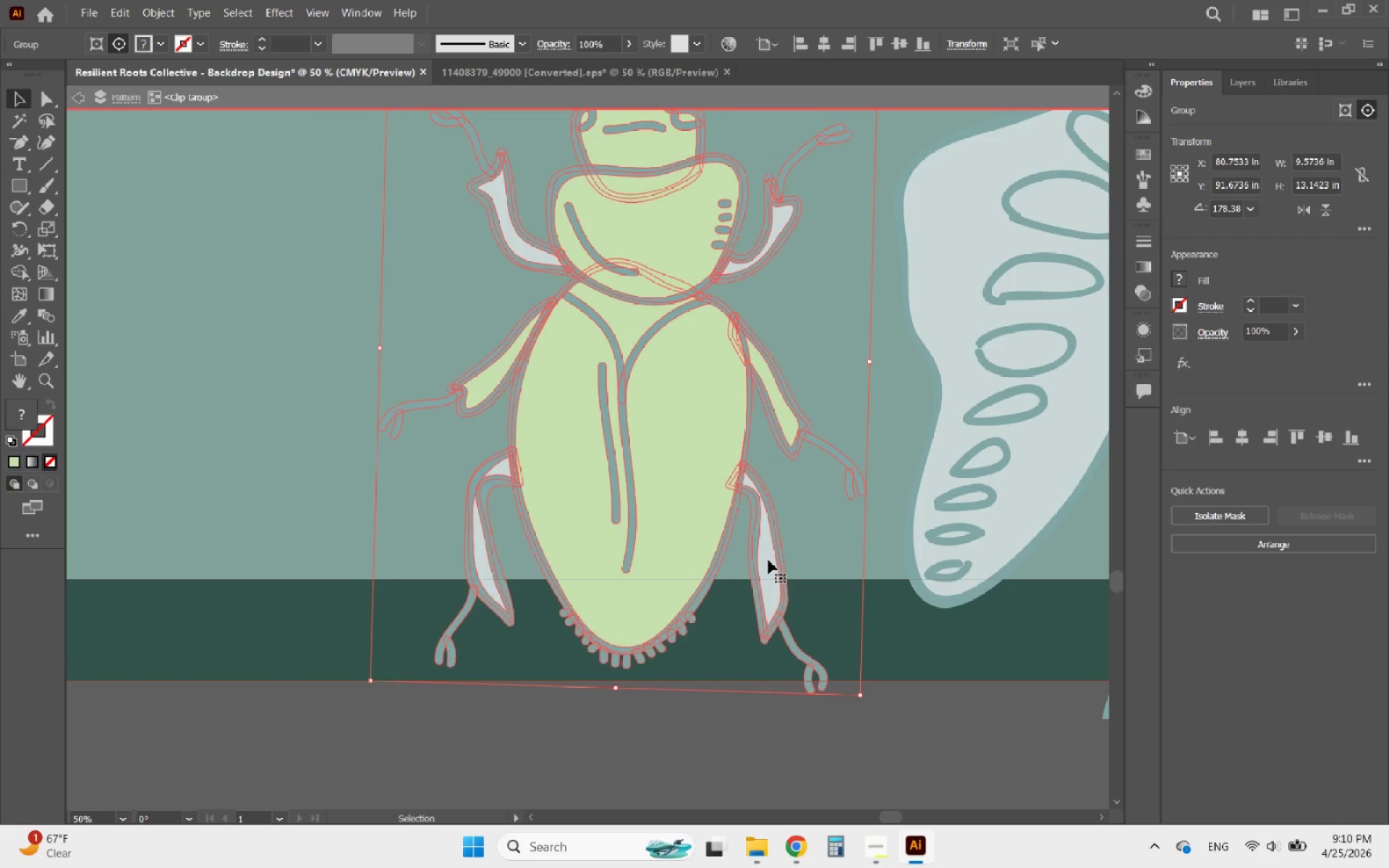 
double_click([768, 560])
 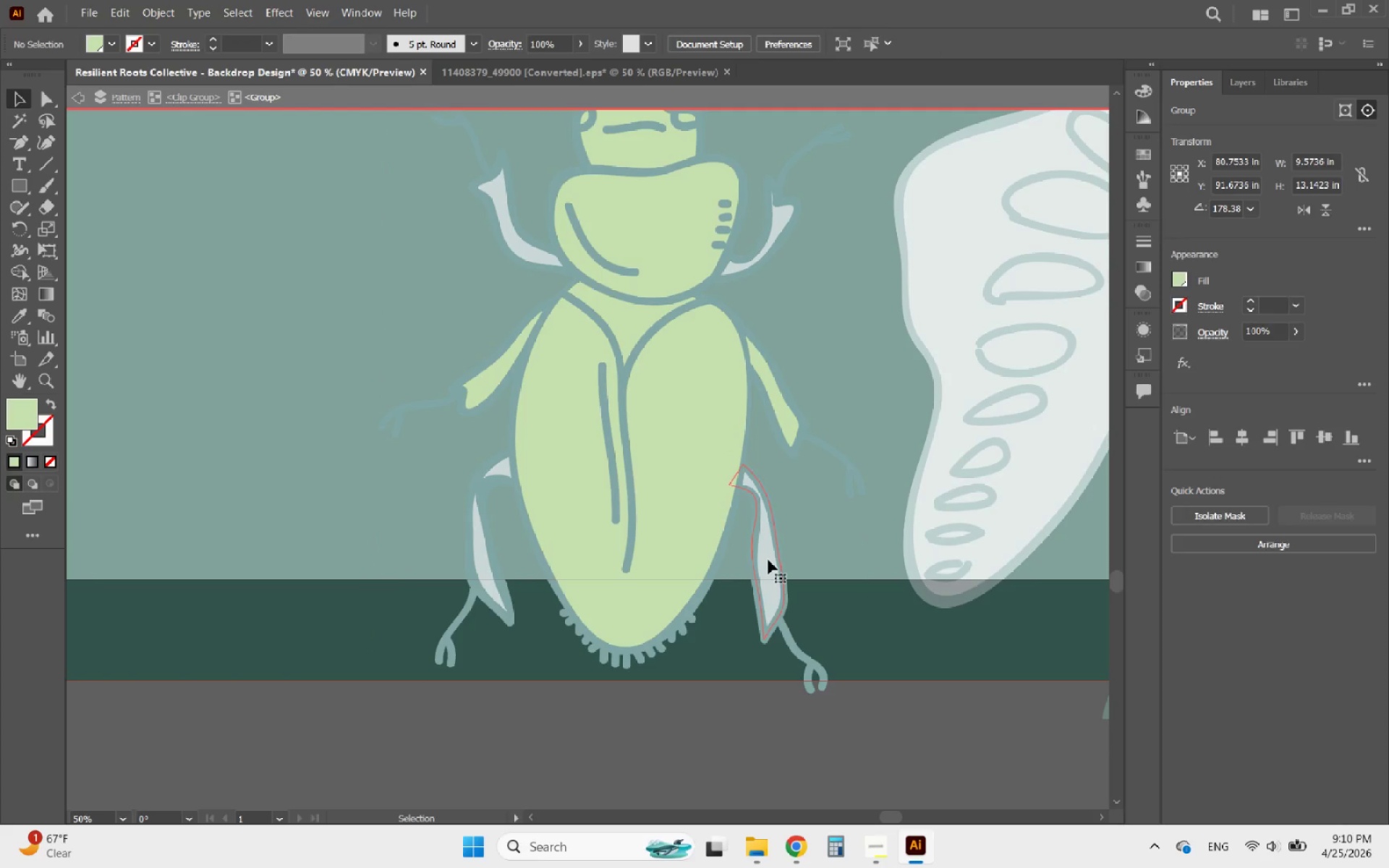 
triple_click([768, 560])
 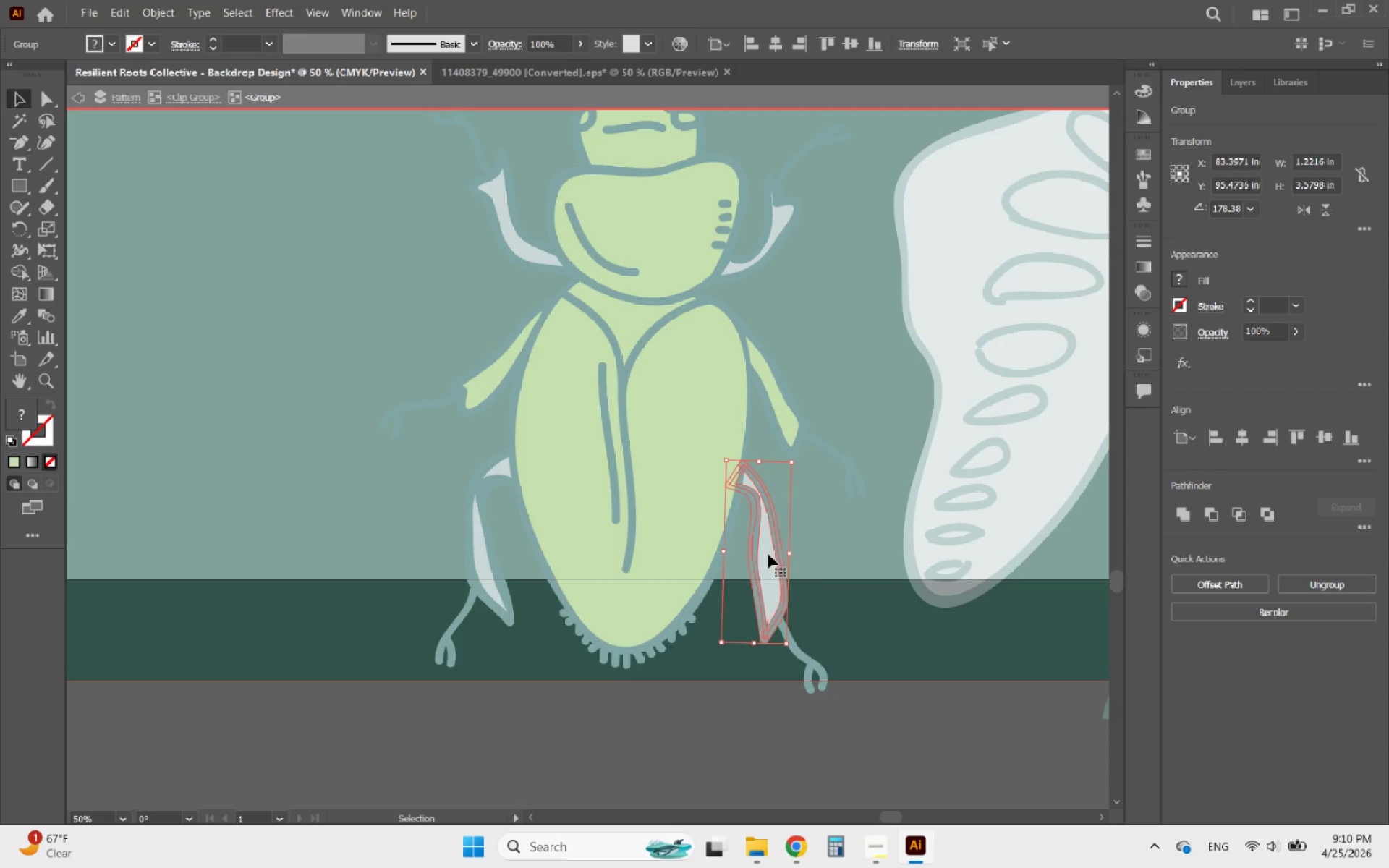 
triple_click([768, 554])
 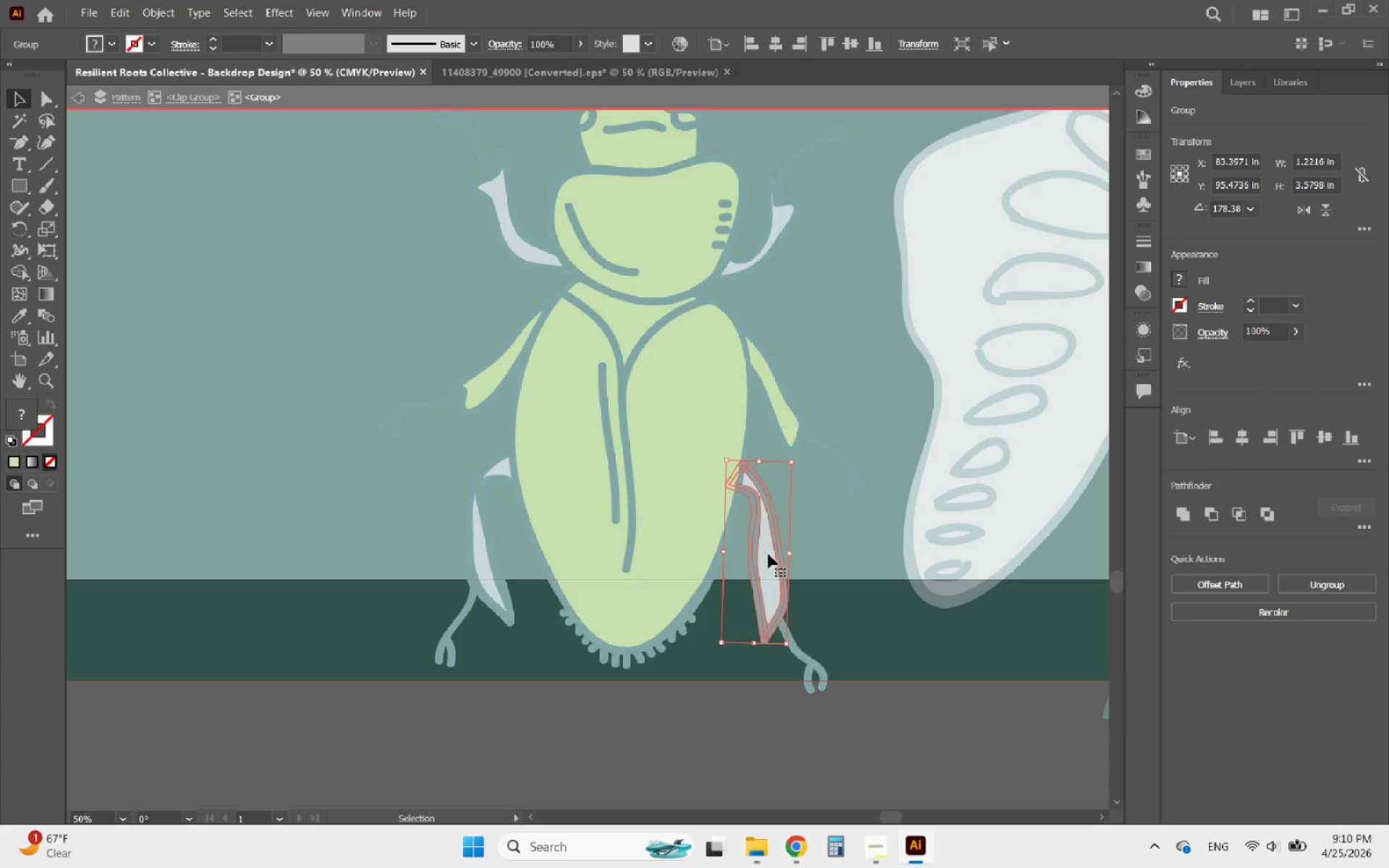 
triple_click([768, 554])
 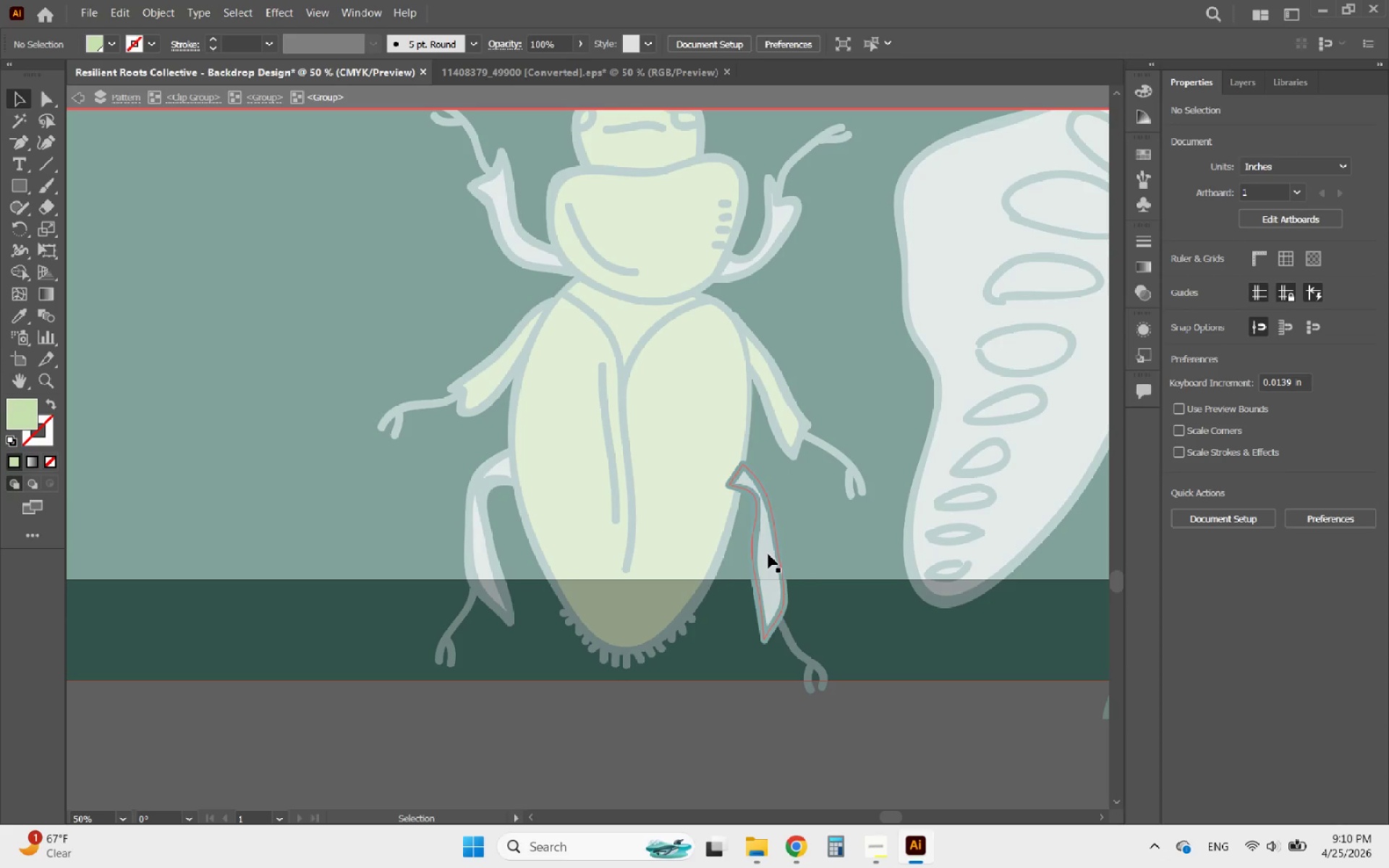 
triple_click([768, 554])
 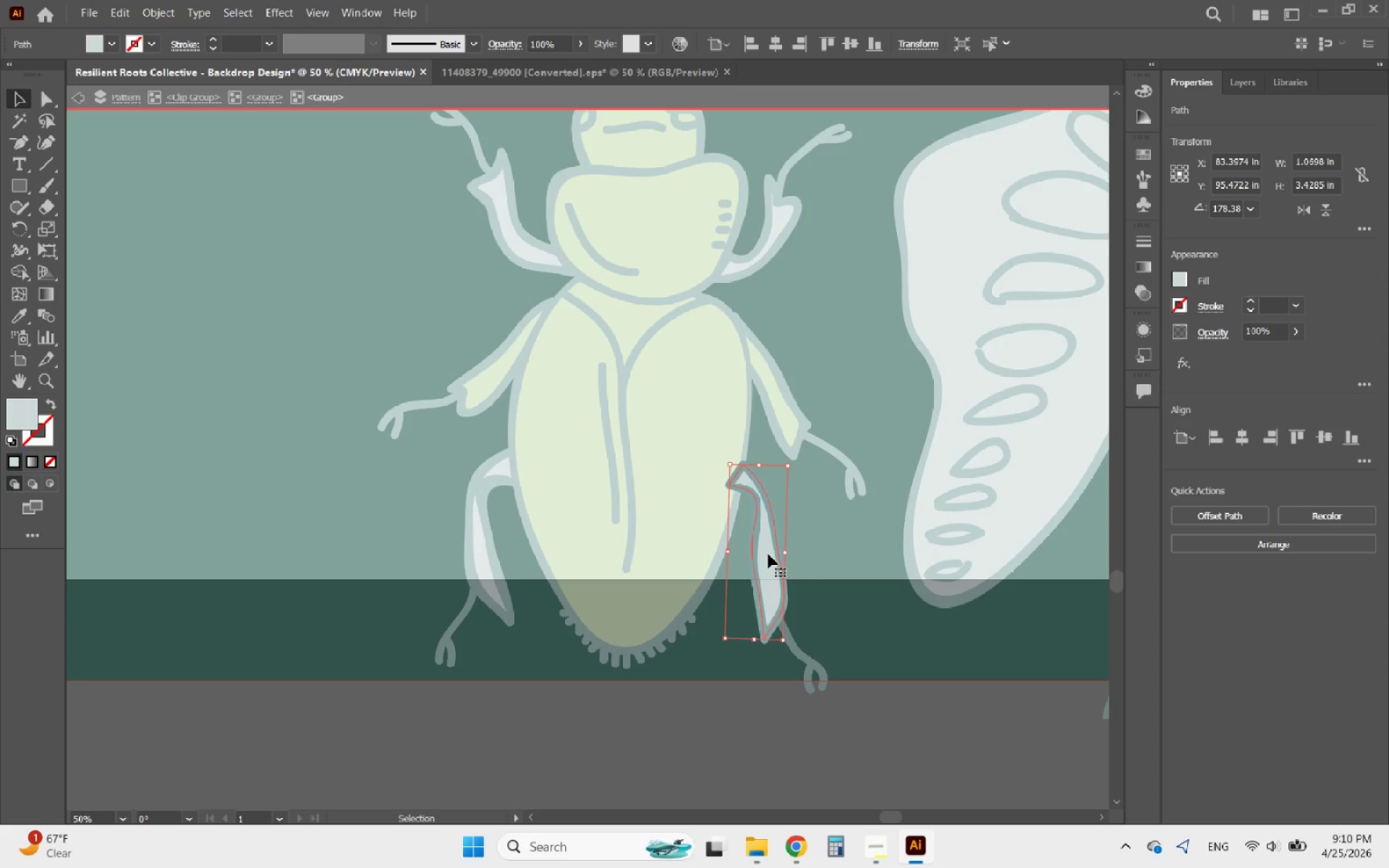 
wait(6.44)
 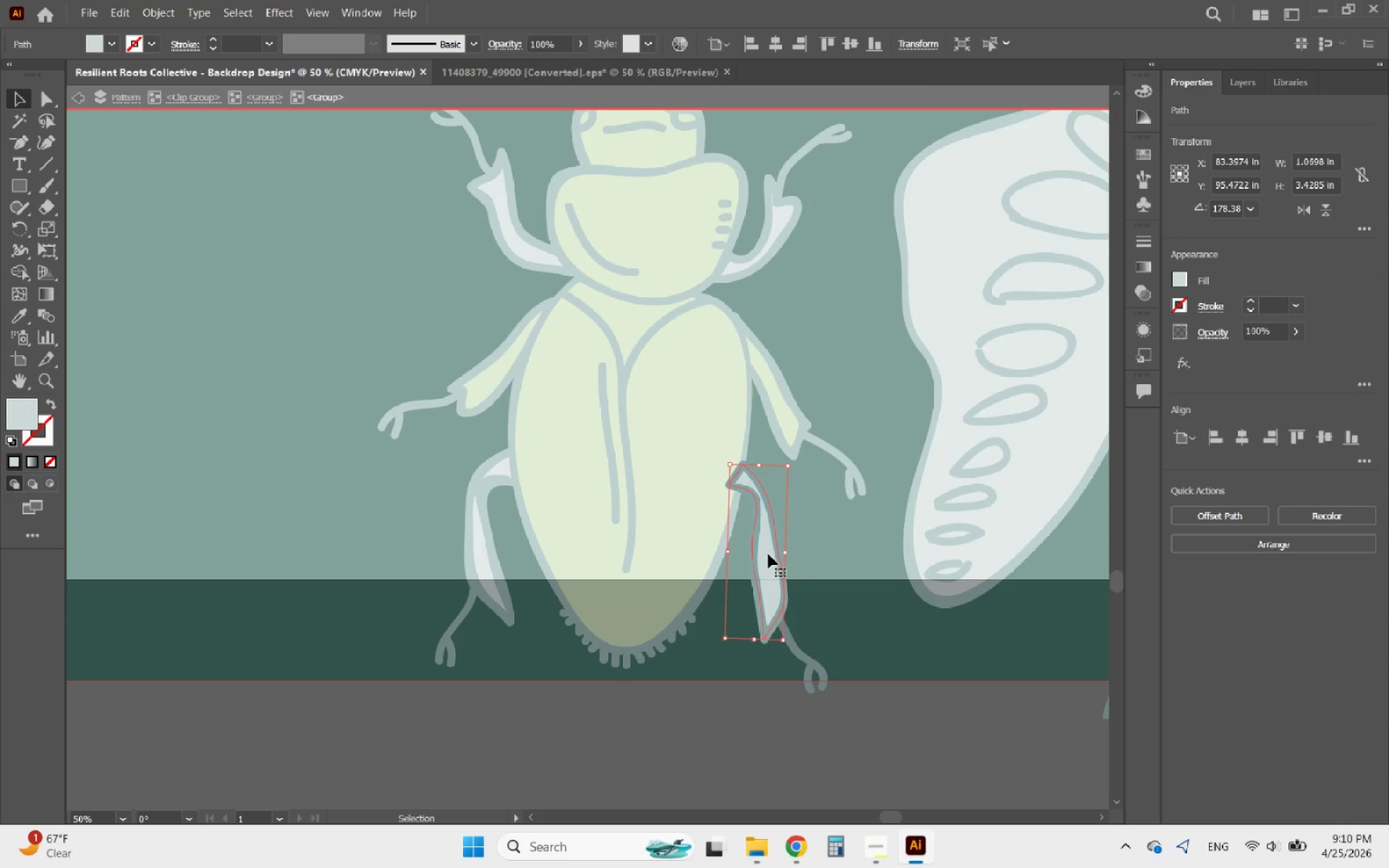 
left_click([17, 313])
 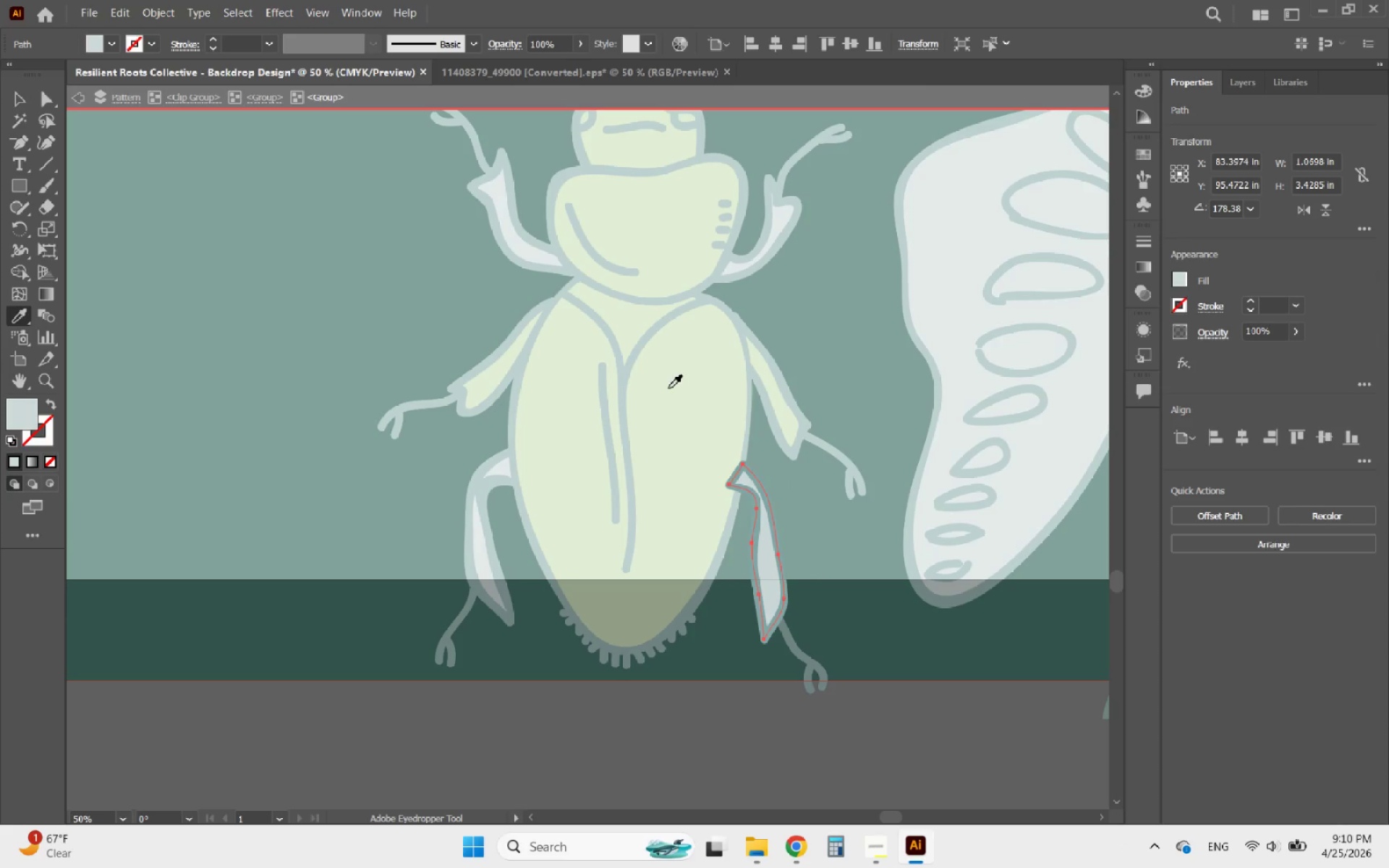 
left_click([668, 384])
 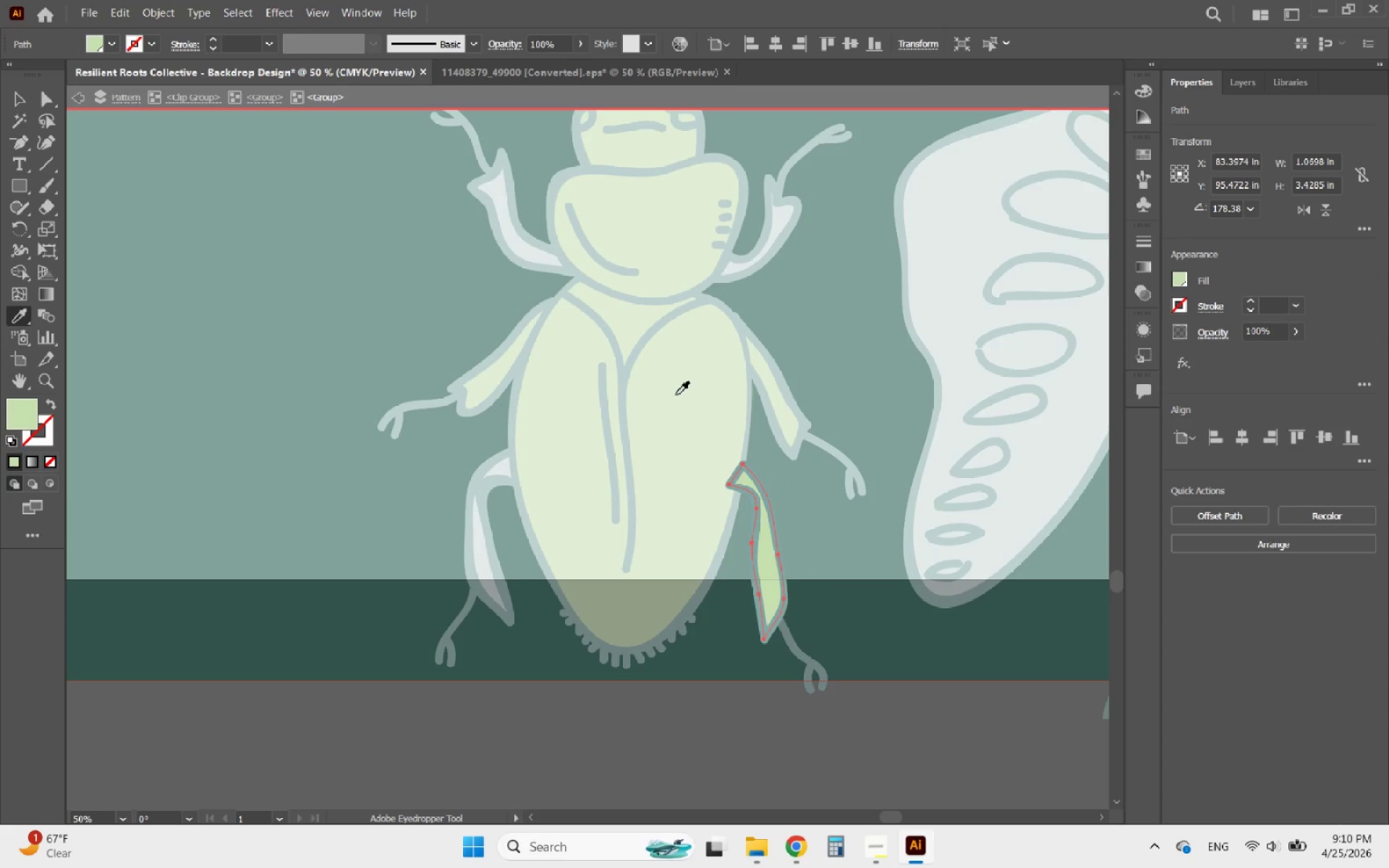 
wait(5.72)
 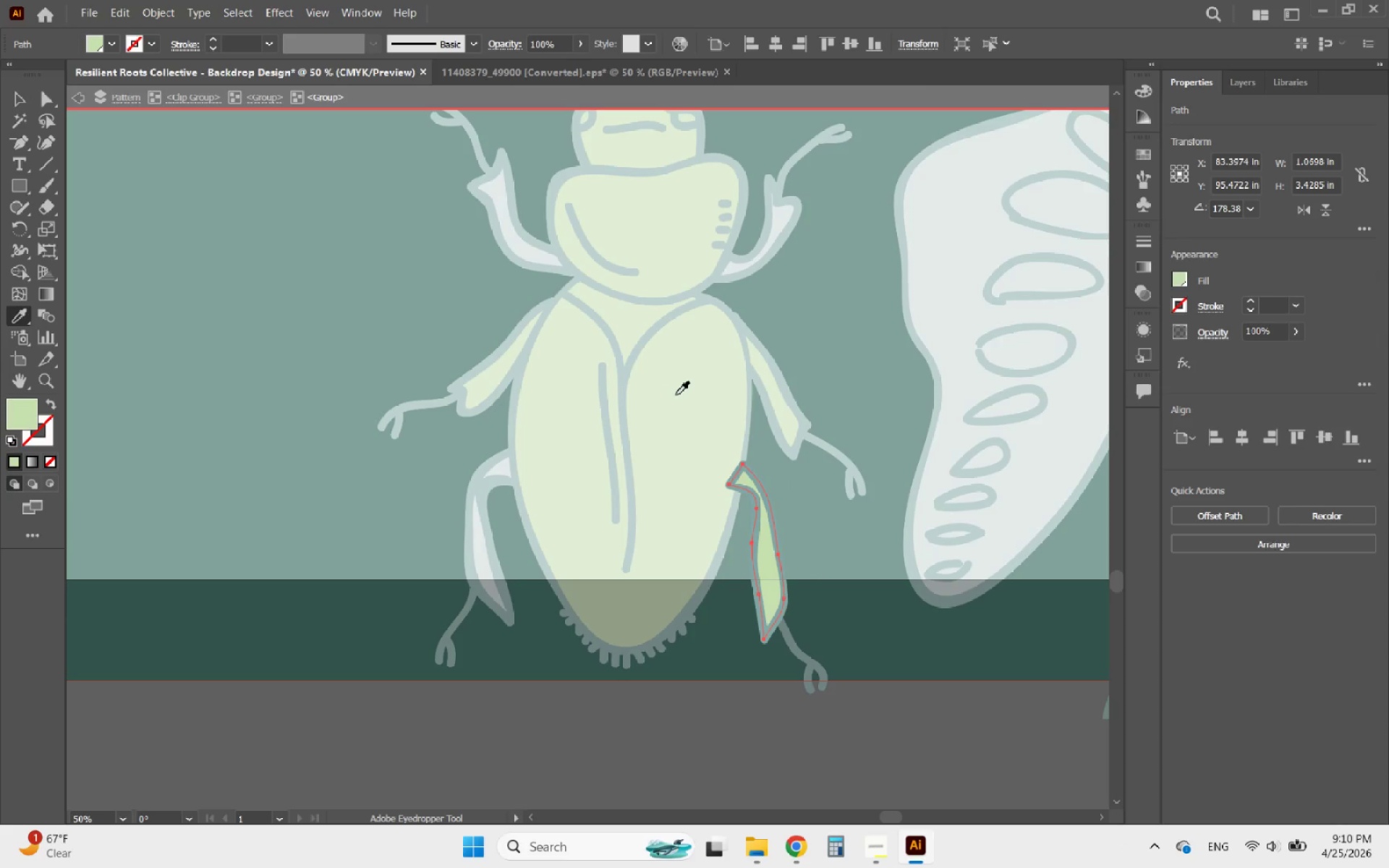 
left_click([10, 97])
 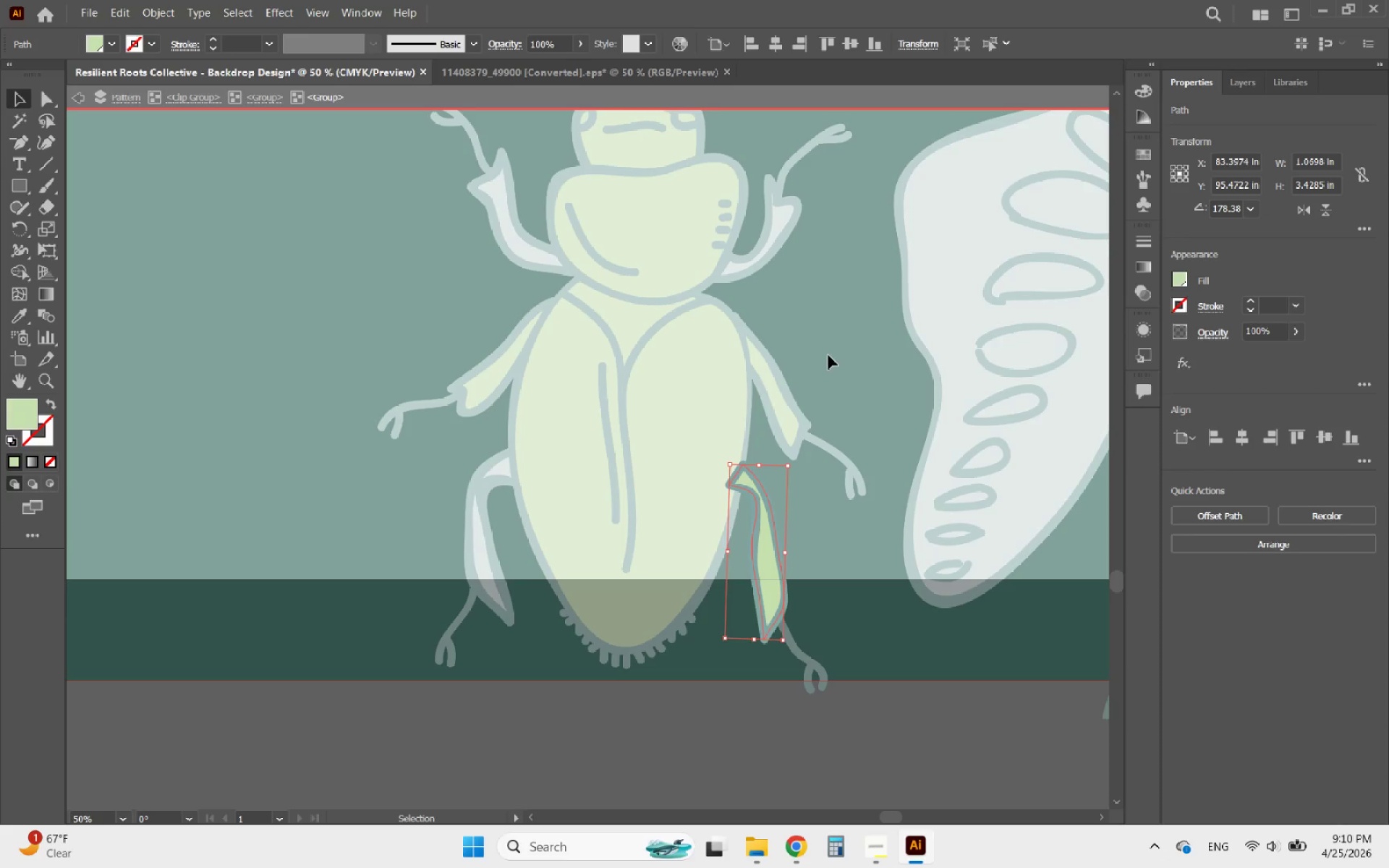 
double_click([799, 378])
 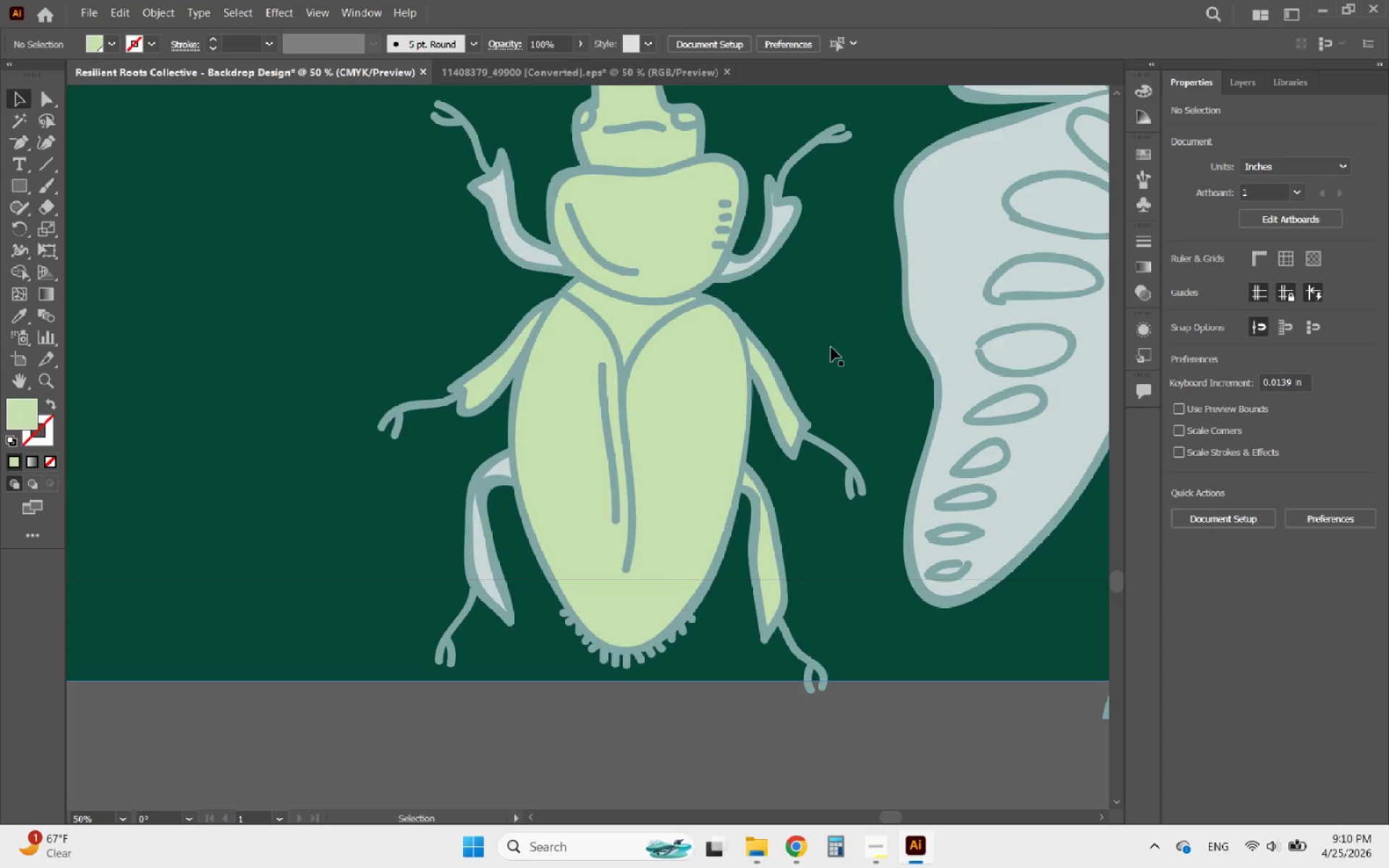 
hold_key(key=AltLeft, duration=1.88)
scroll: coordinate [831, 346], scroll_direction: down, amount: 2.0
 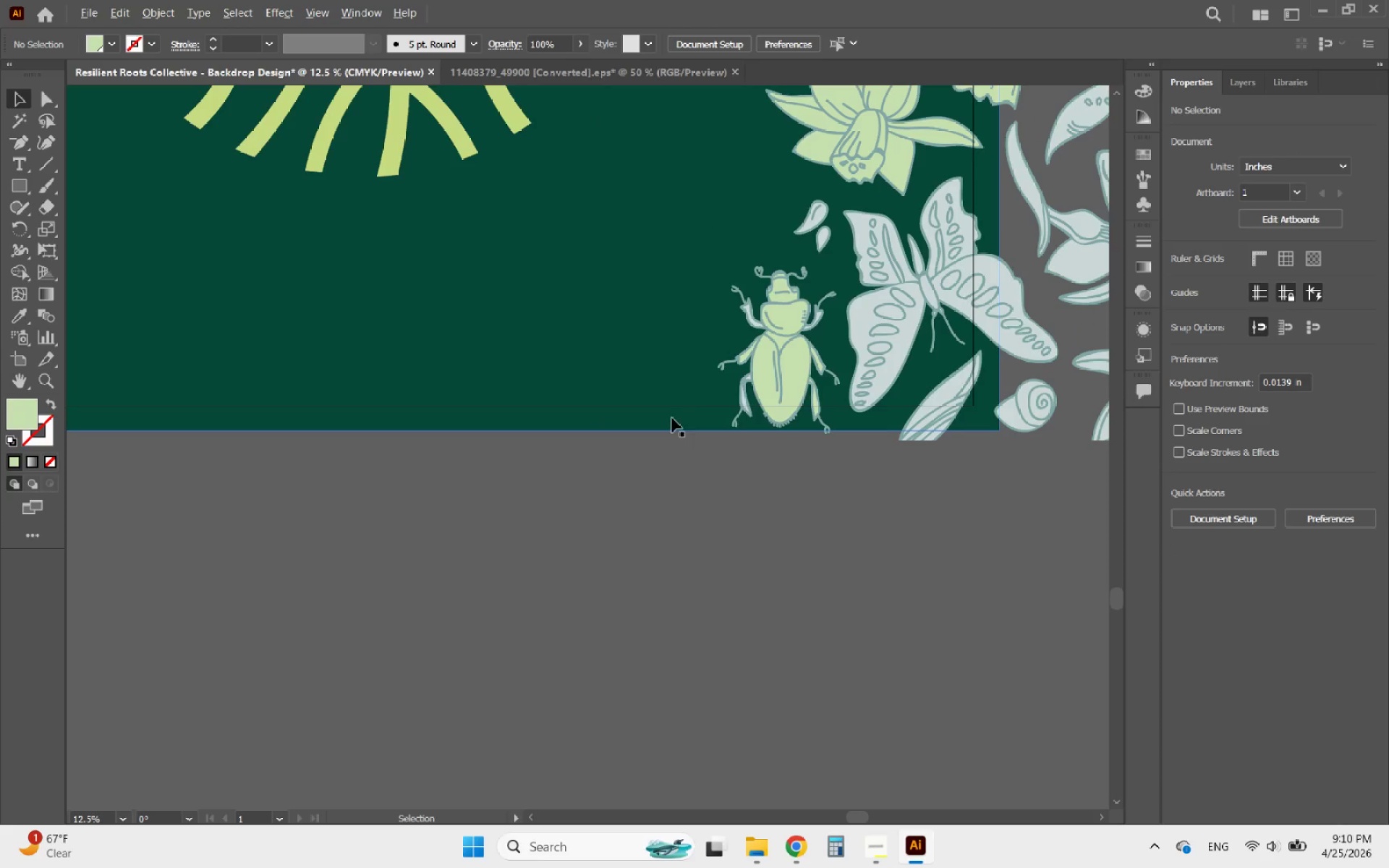 
scroll: coordinate [715, 413], scroll_direction: up, amount: 4.0
 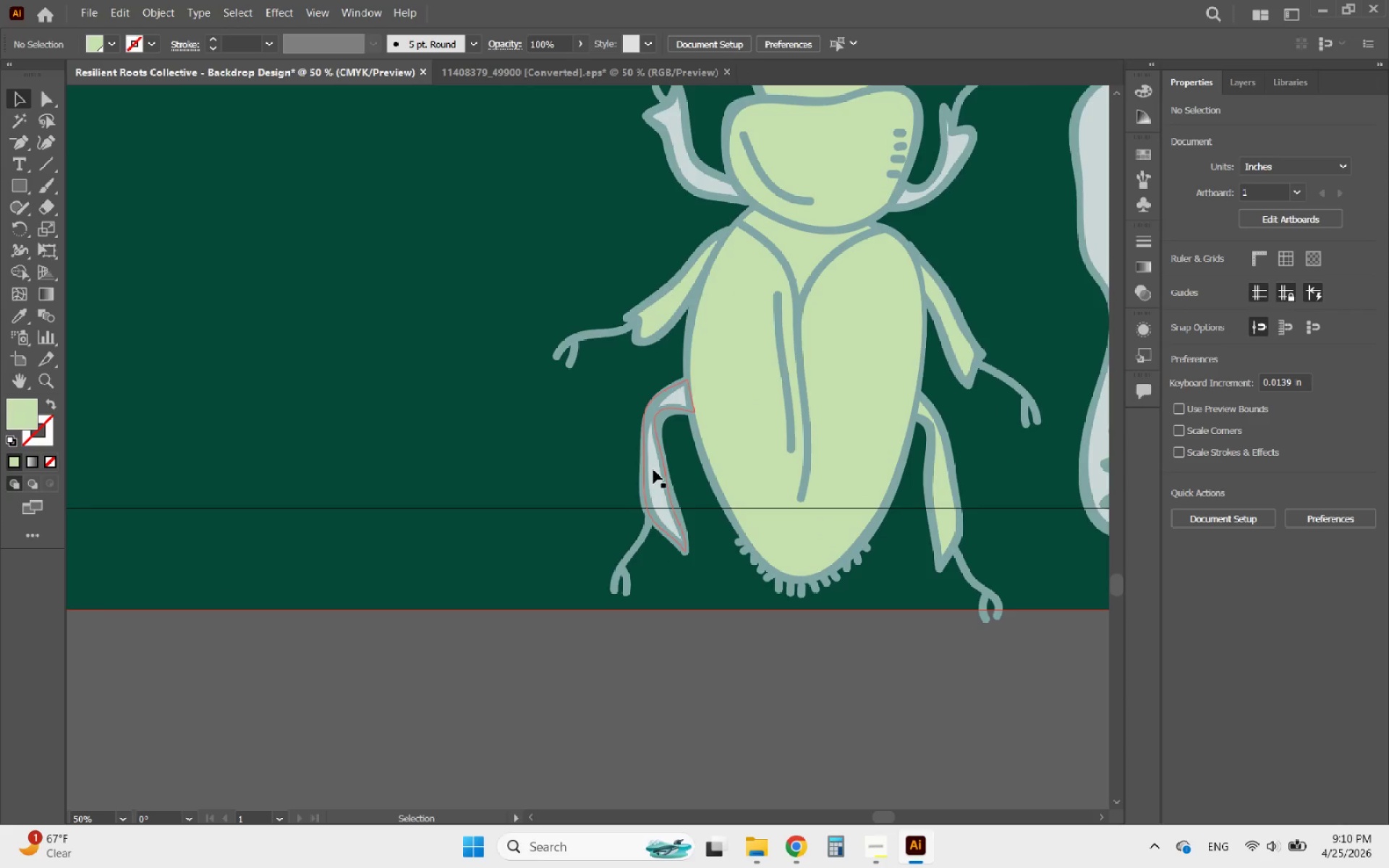 
double_click([653, 469])
 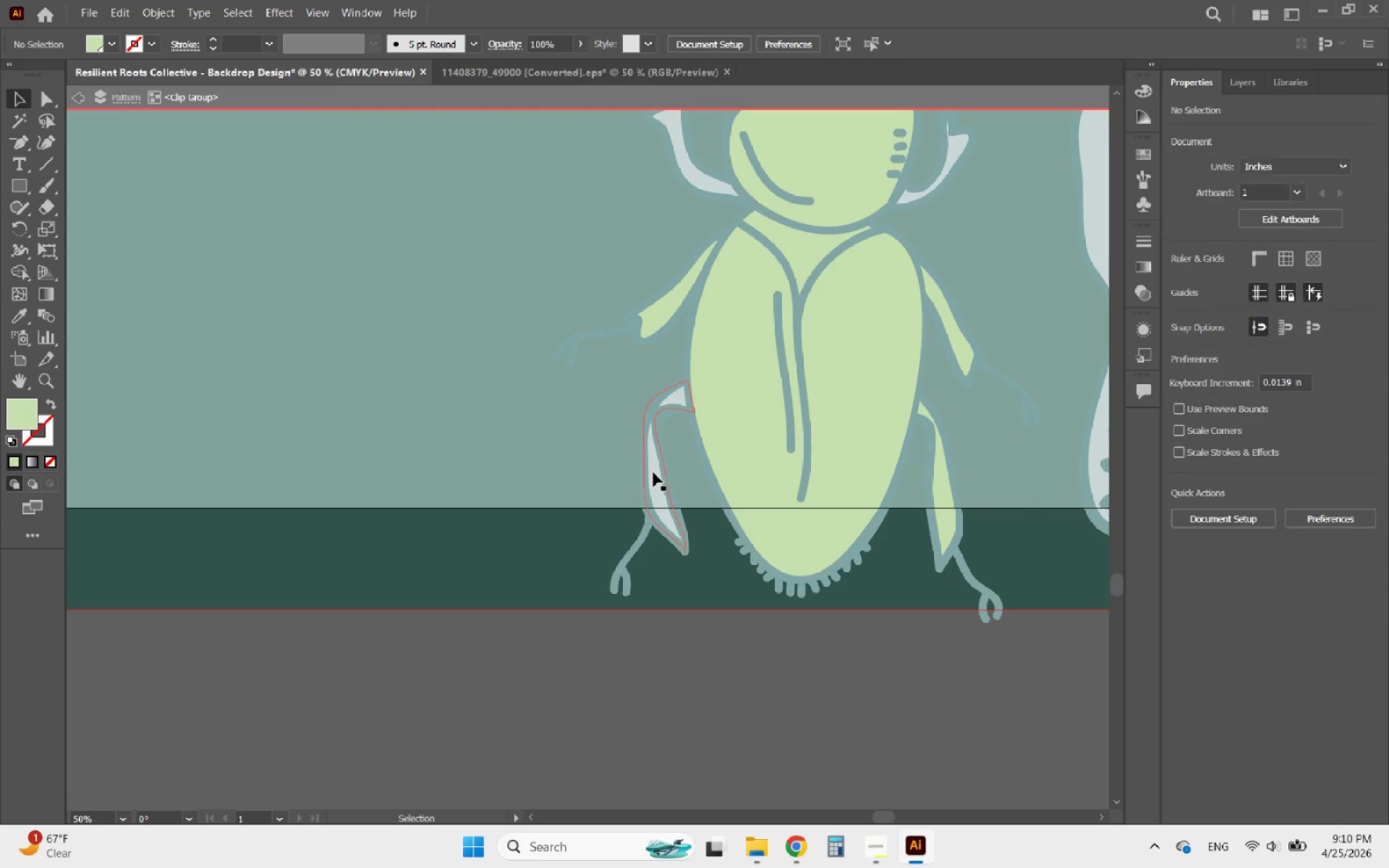 
hold_key(key=AltLeft, duration=0.31)
 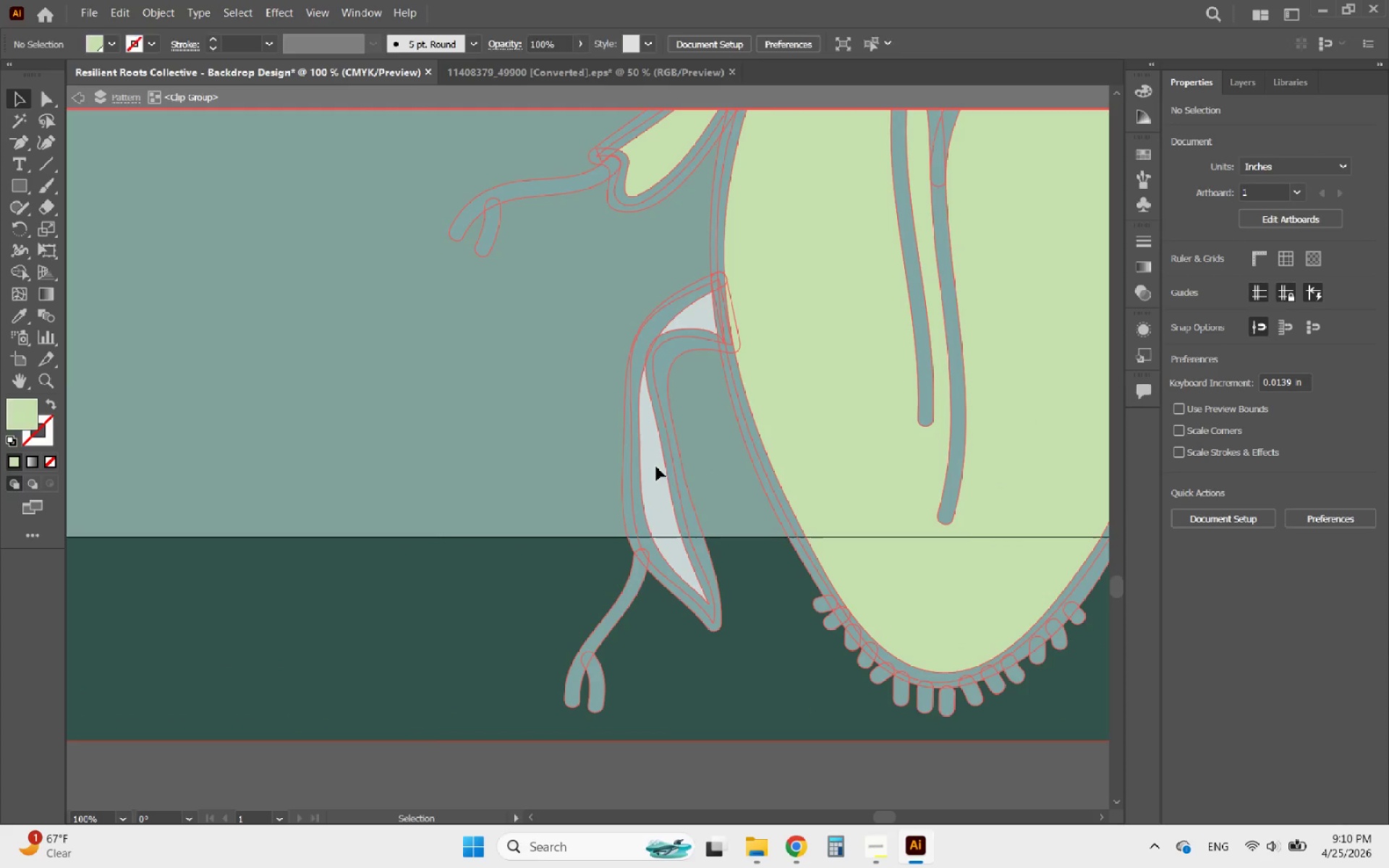 
left_click([656, 467])
 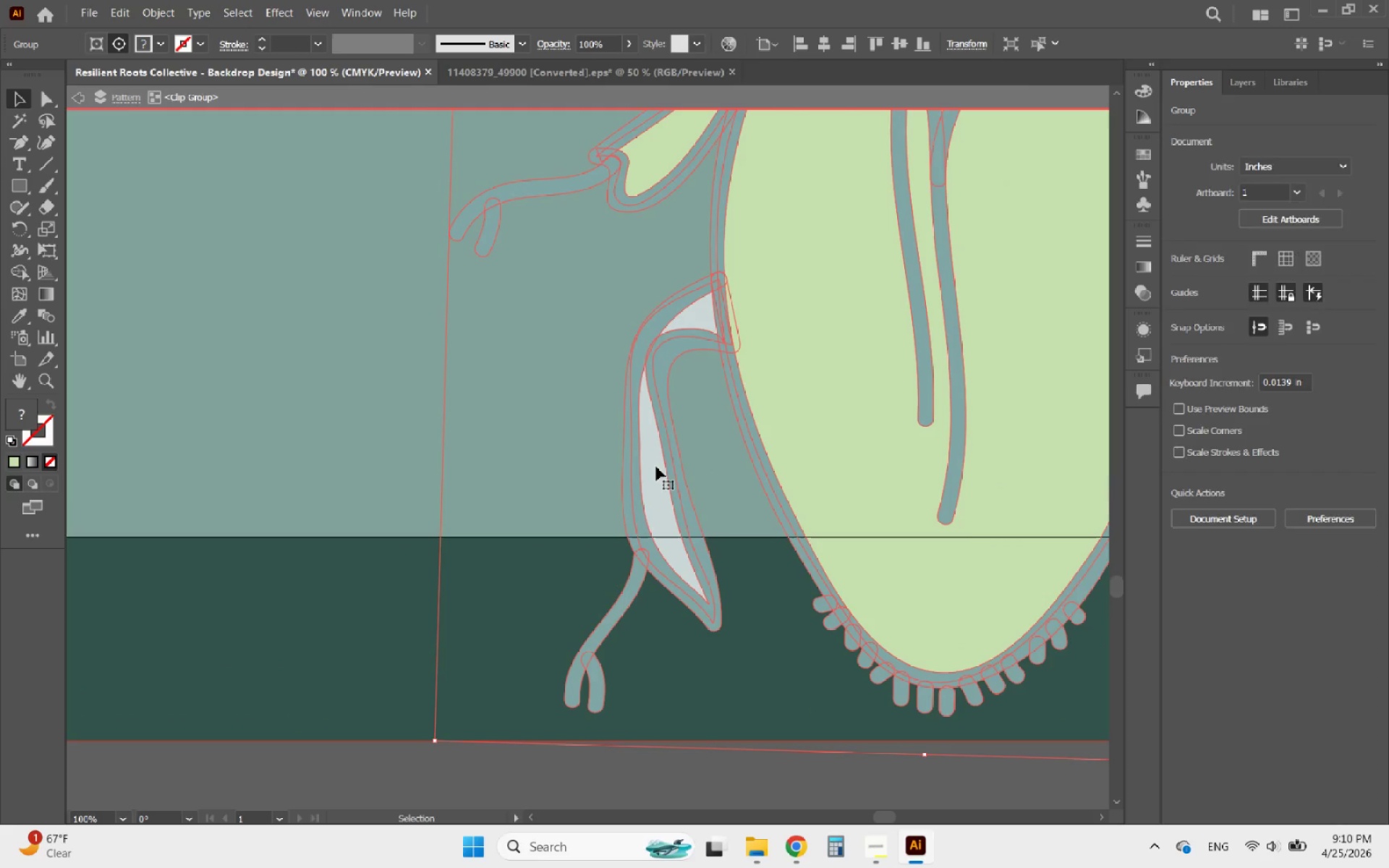 
scroll: coordinate [656, 478], scroll_direction: up, amount: 2.0
 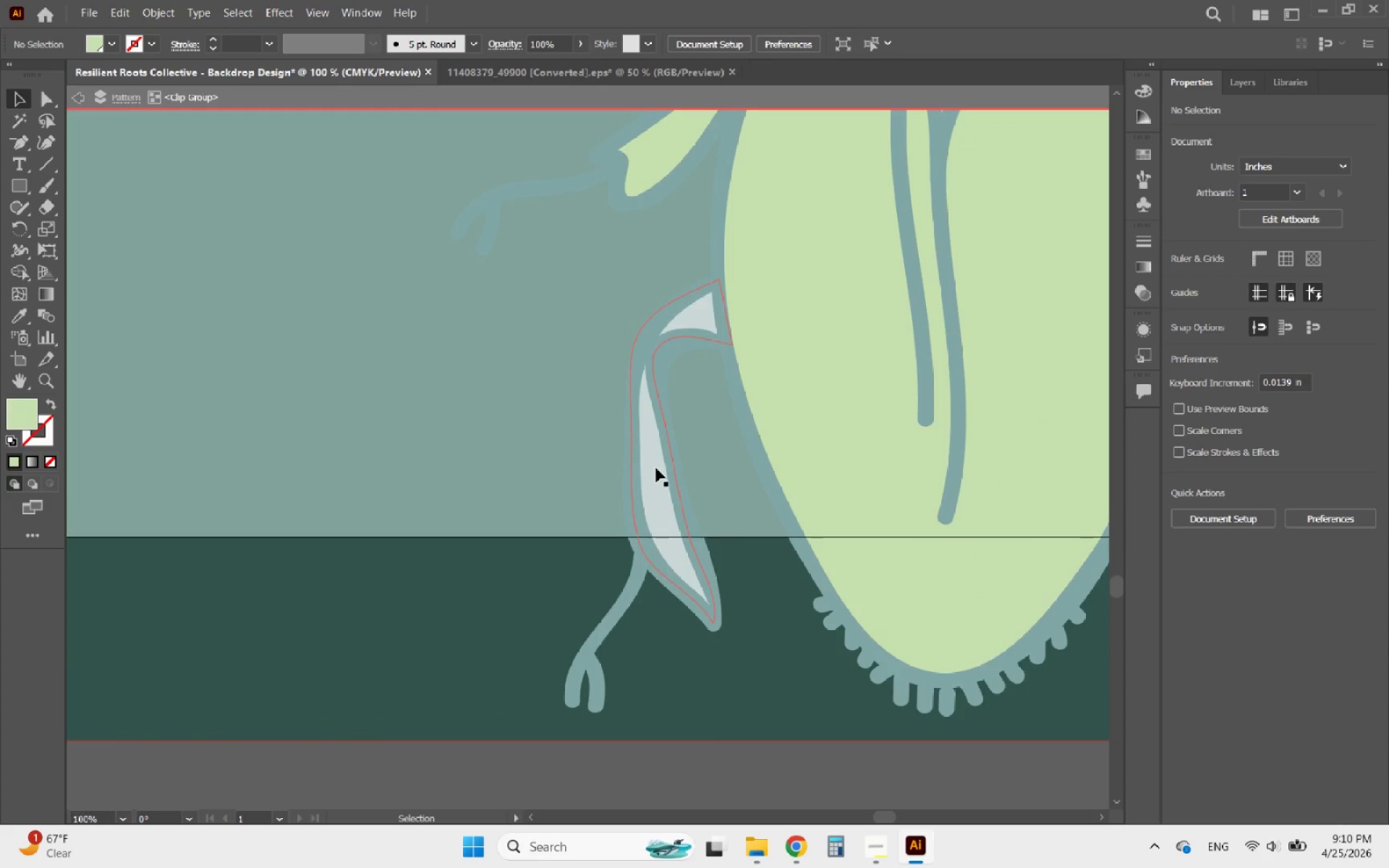 
double_click([656, 467])
 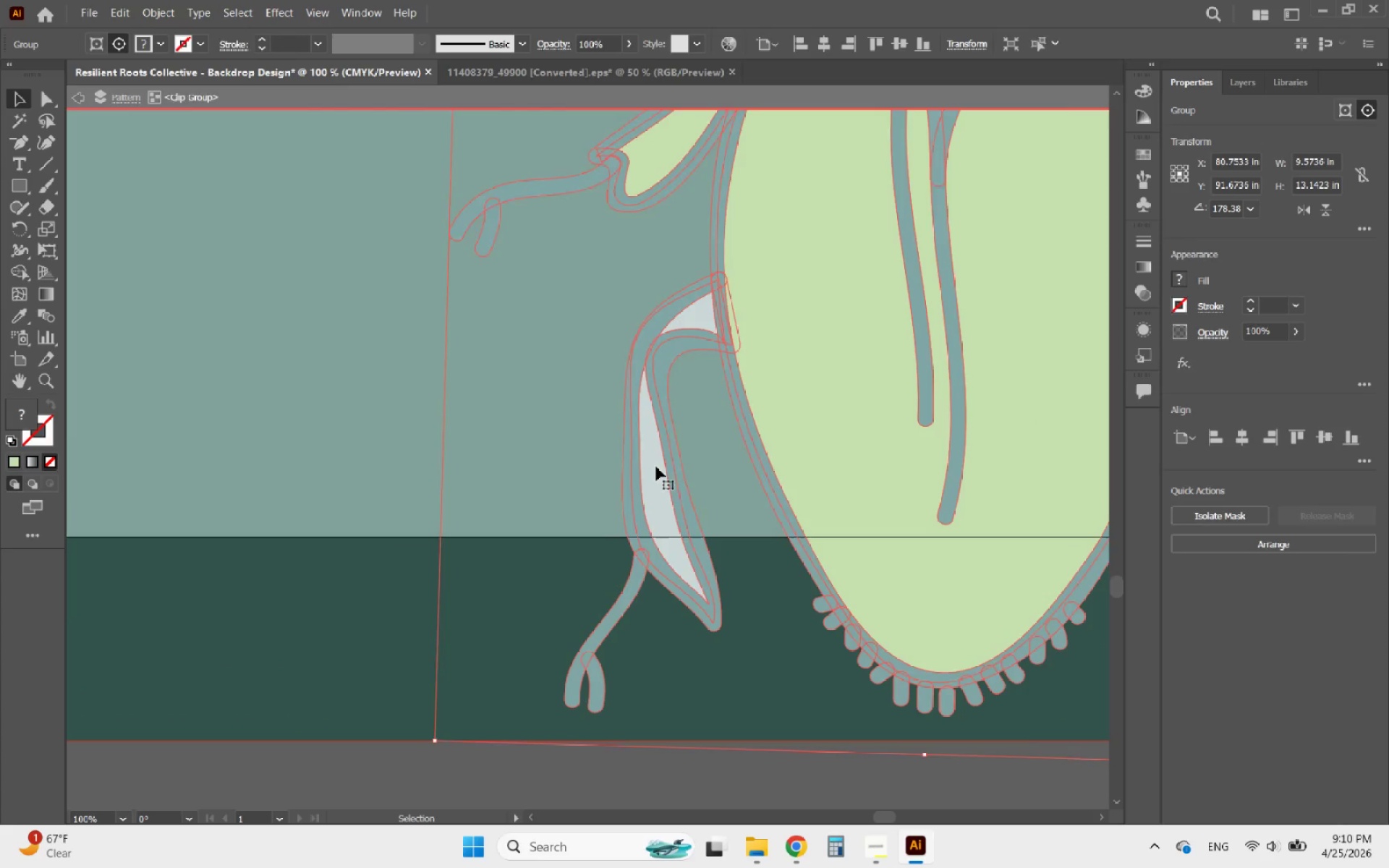 
triple_click([656, 467])
 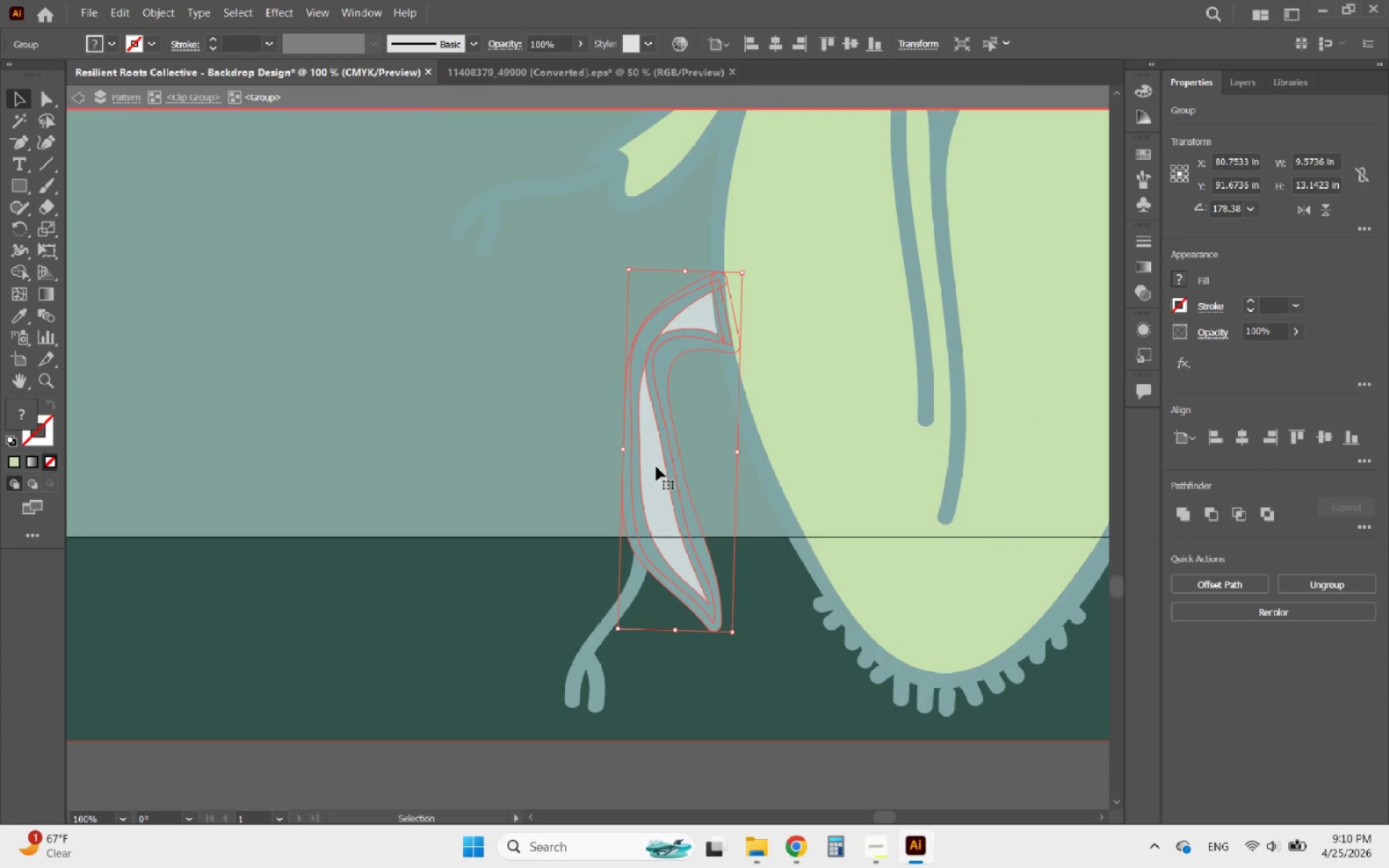 
triple_click([656, 467])
 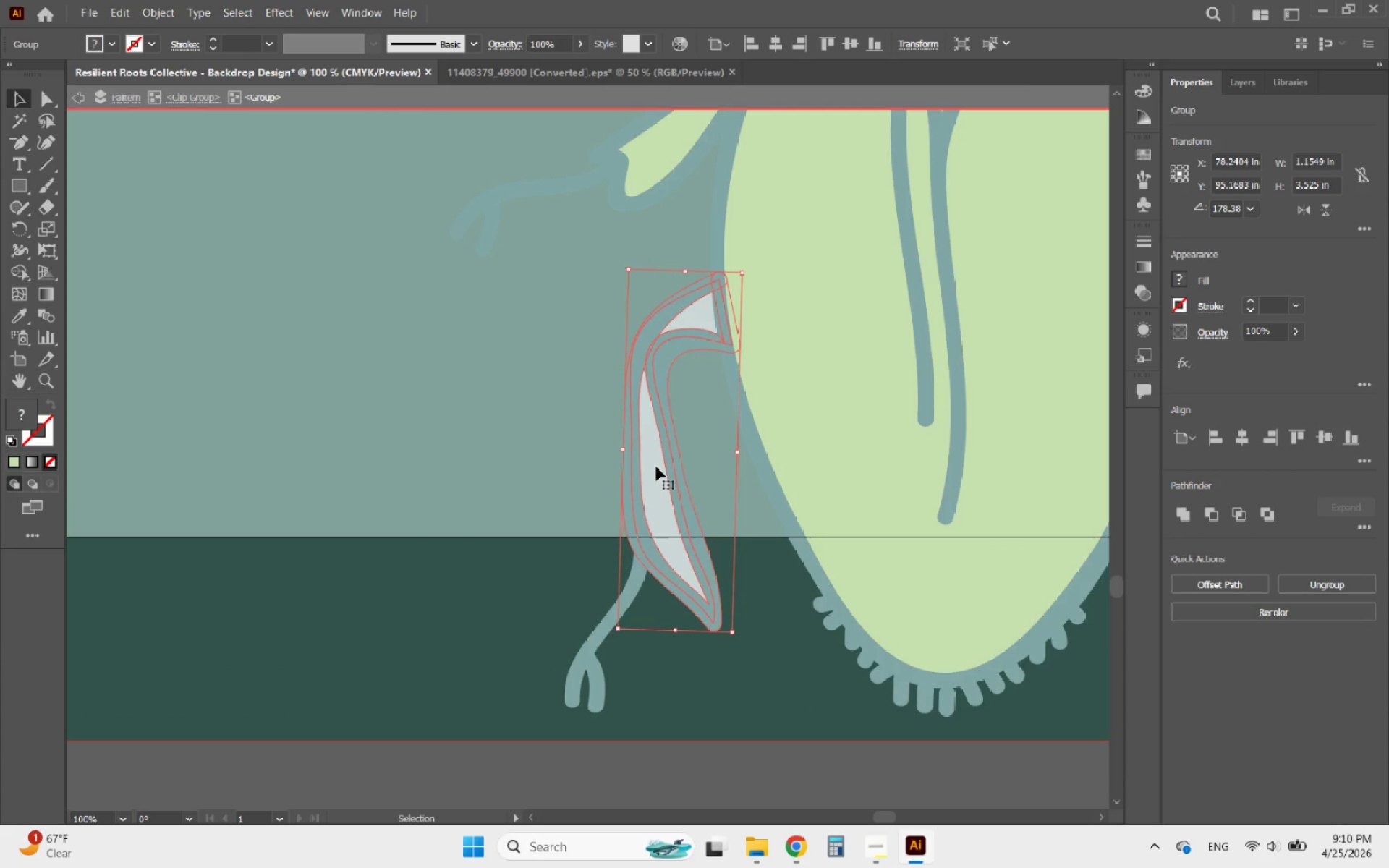 
triple_click([656, 467])
 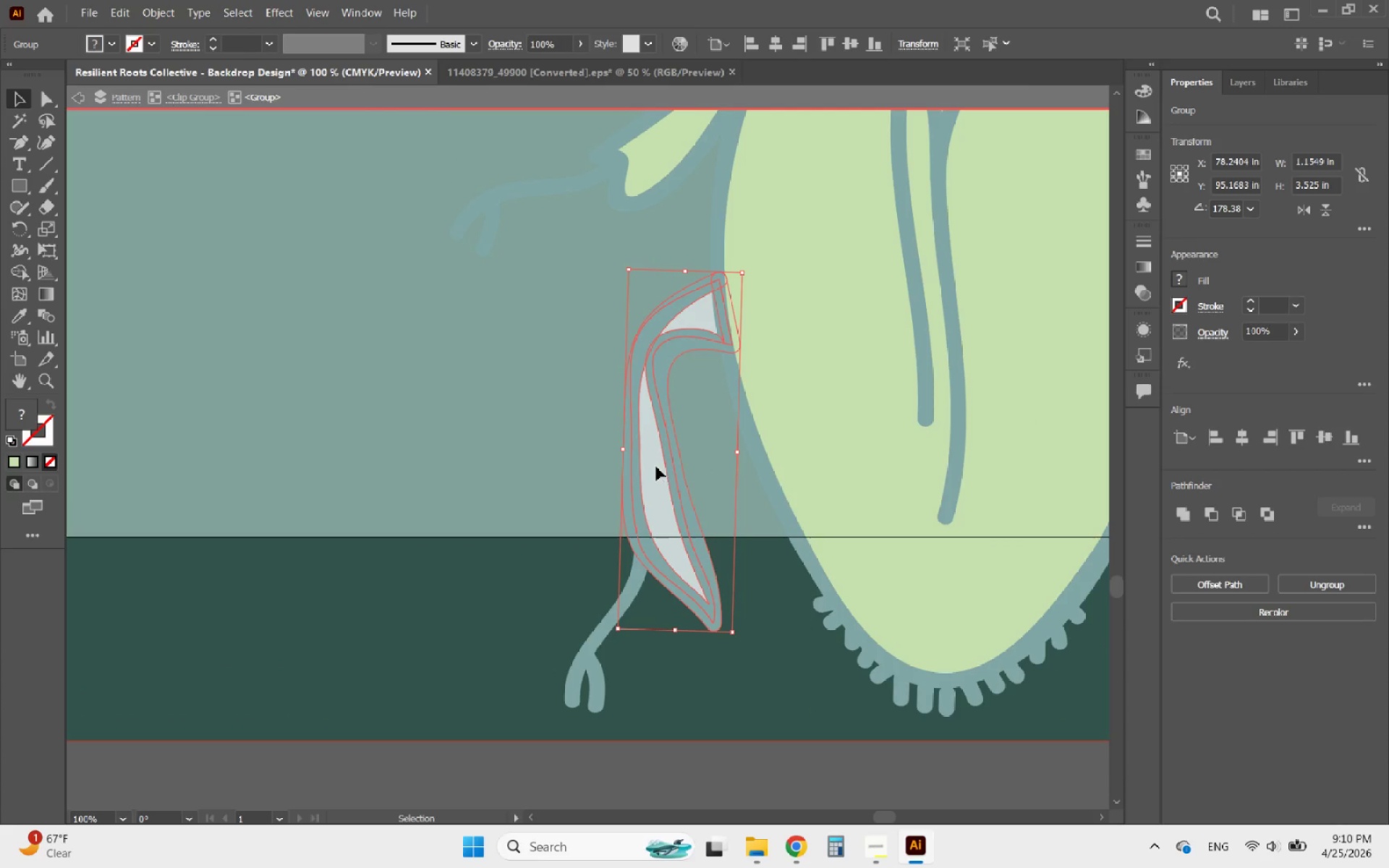 
triple_click([656, 467])
 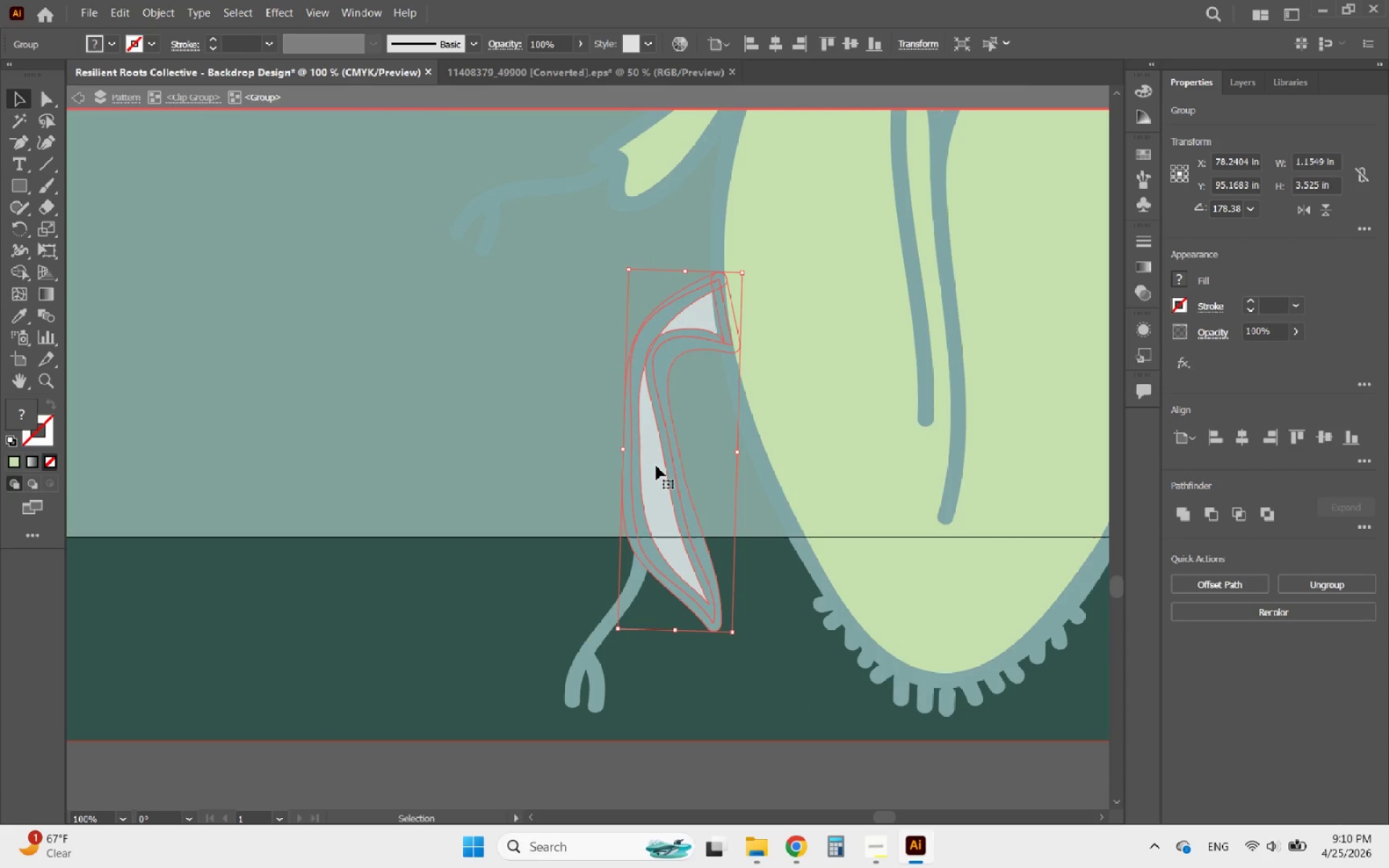 
wait(9.62)
 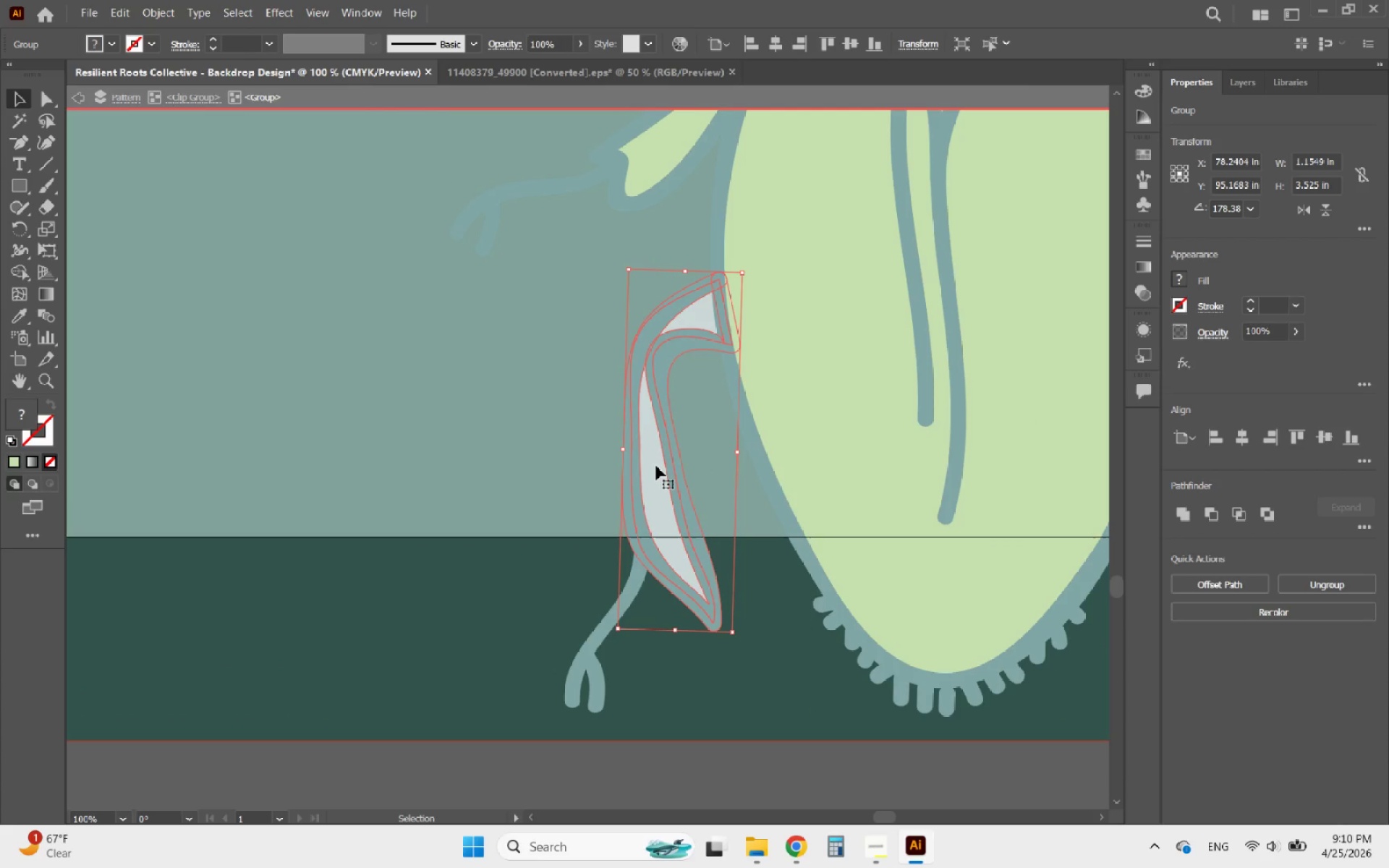 
double_click([655, 478])
 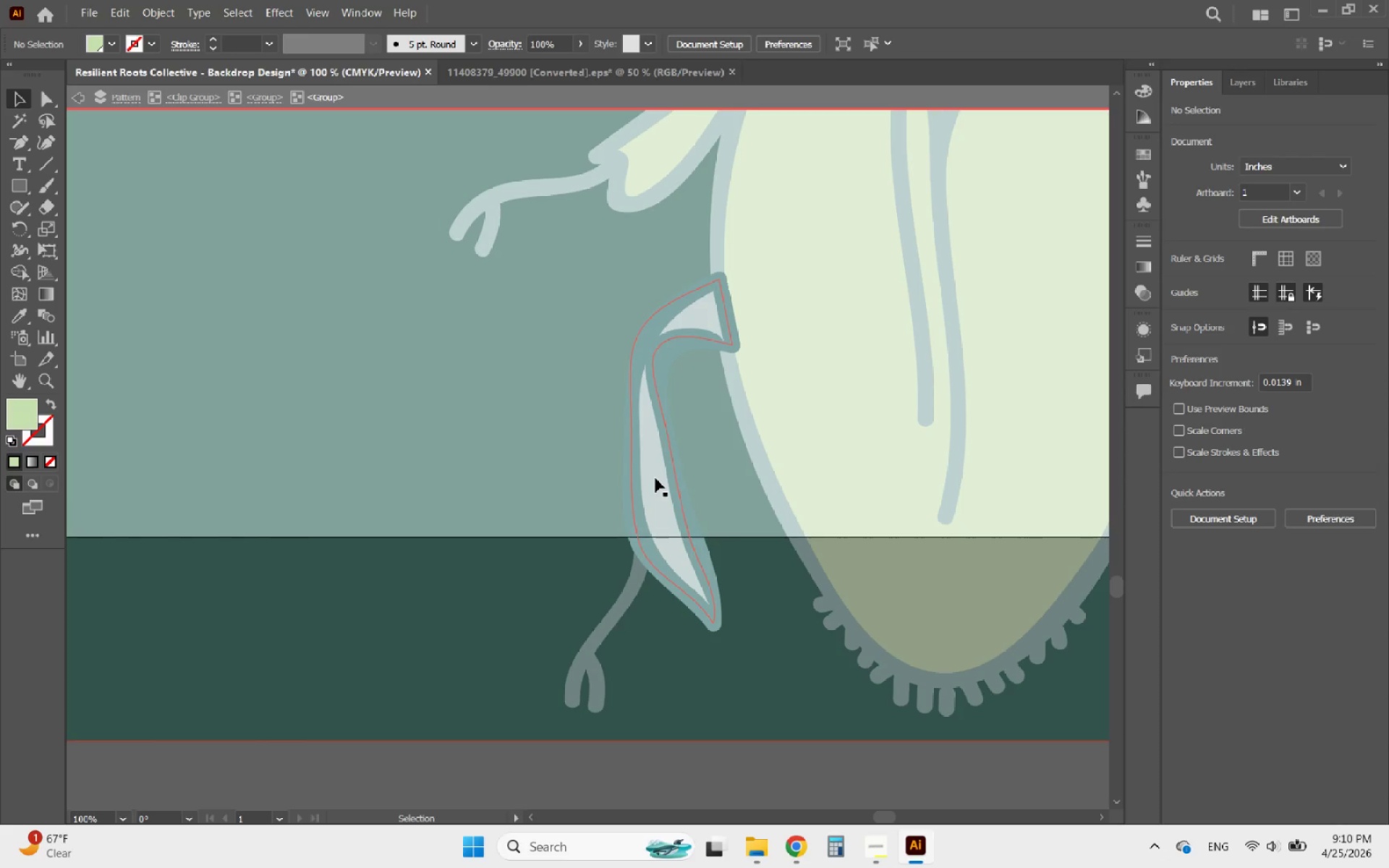 
triple_click([655, 478])
 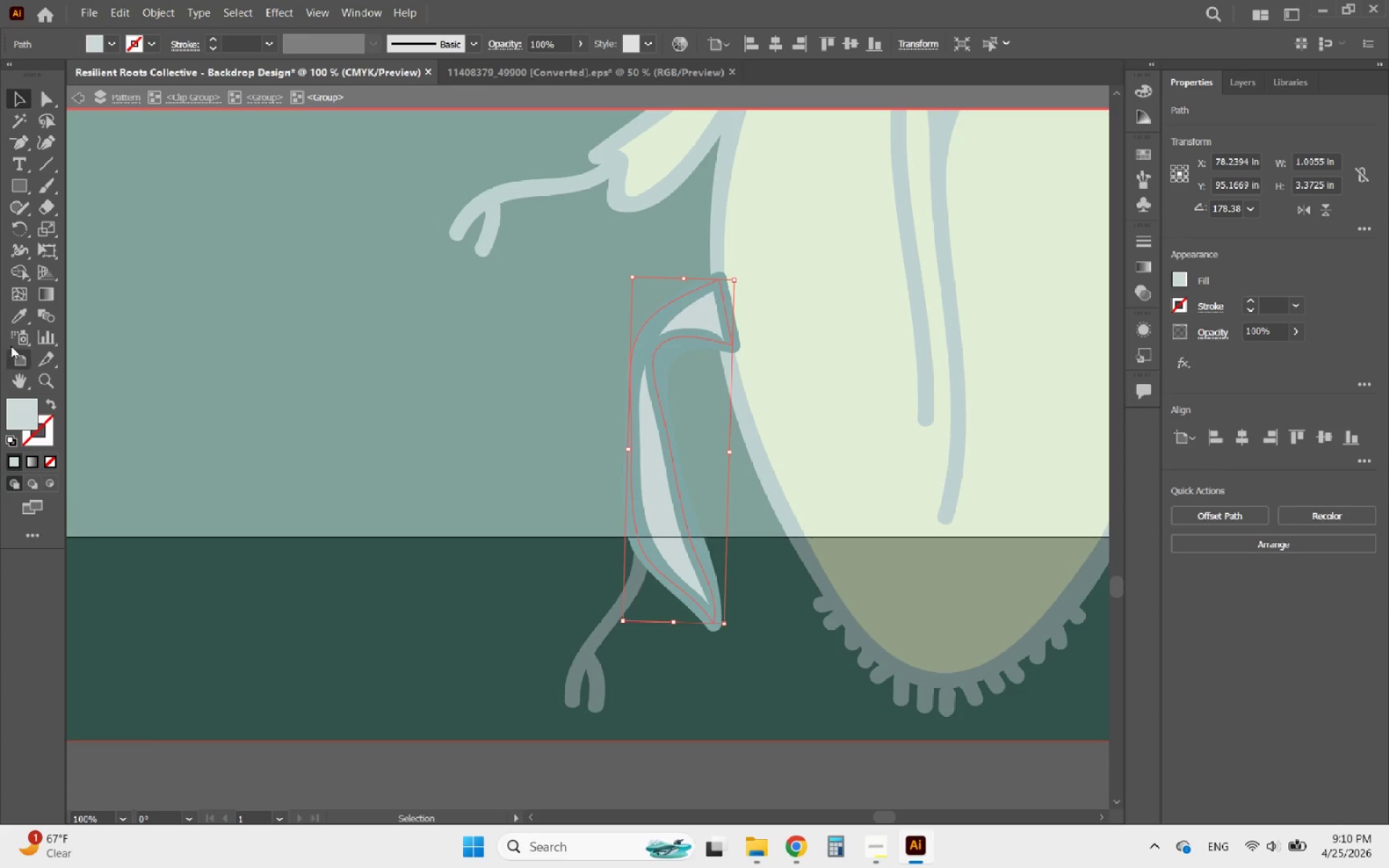 
left_click([12, 315])
 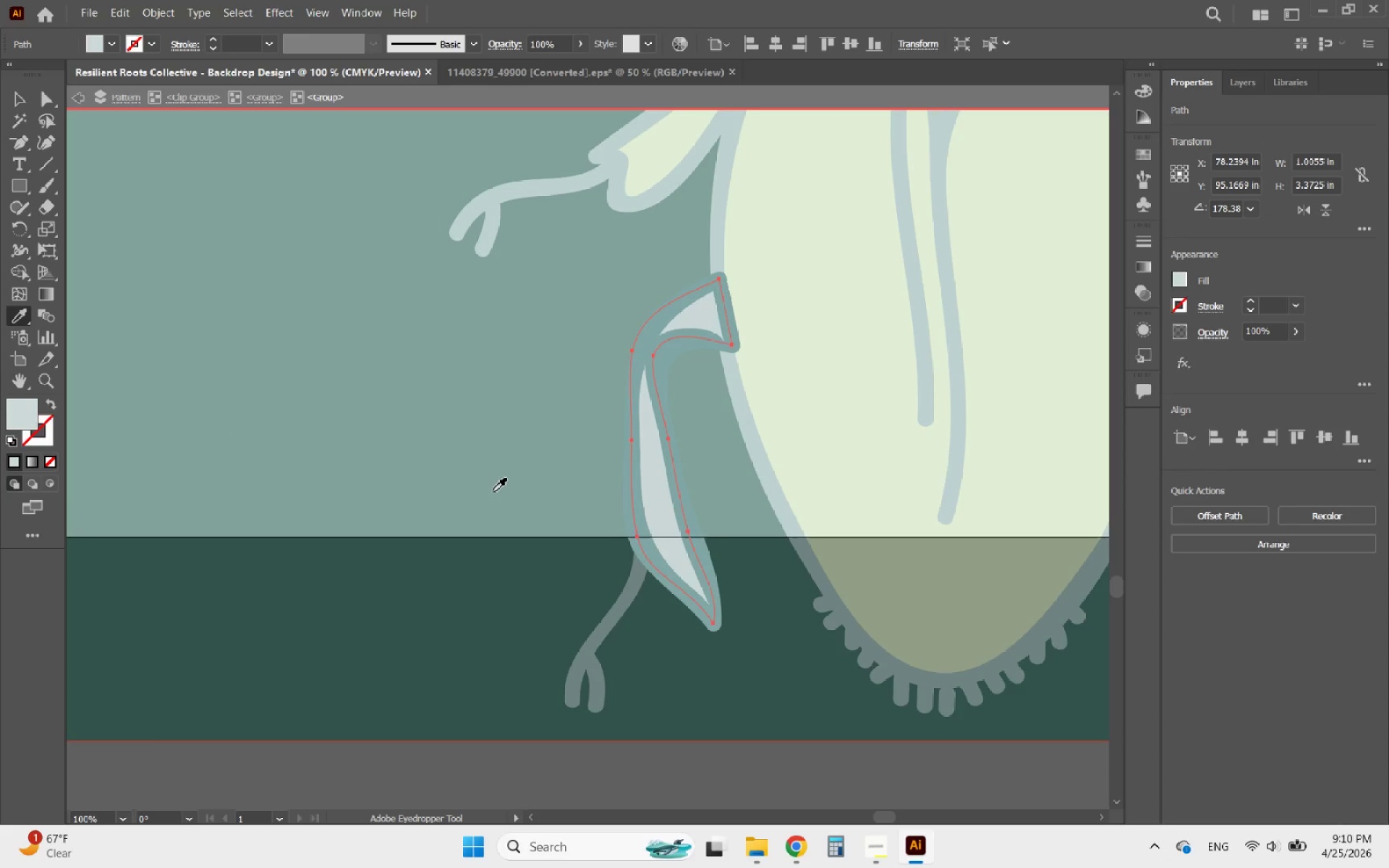 
left_click([885, 571])
 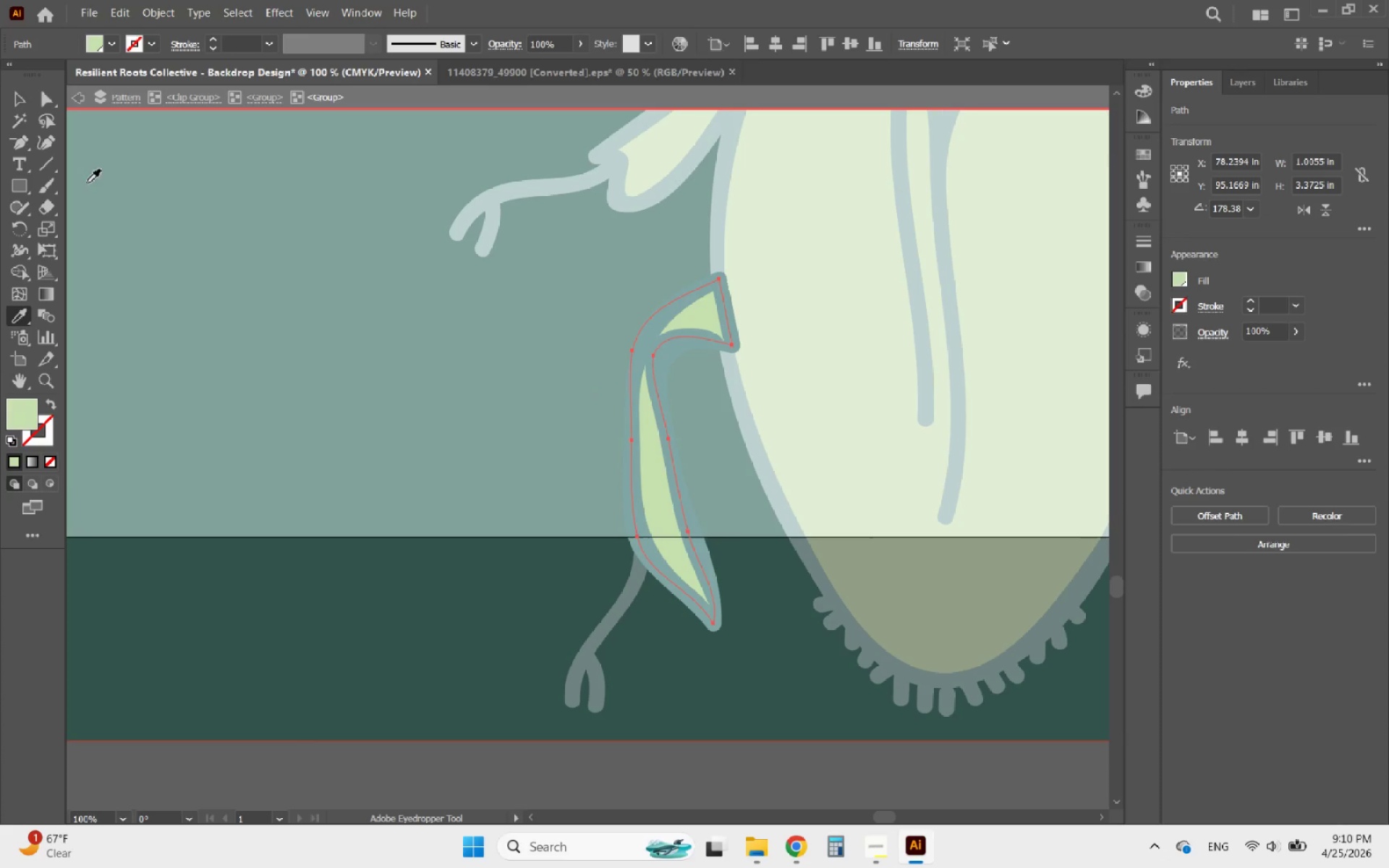 
left_click([12, 101])
 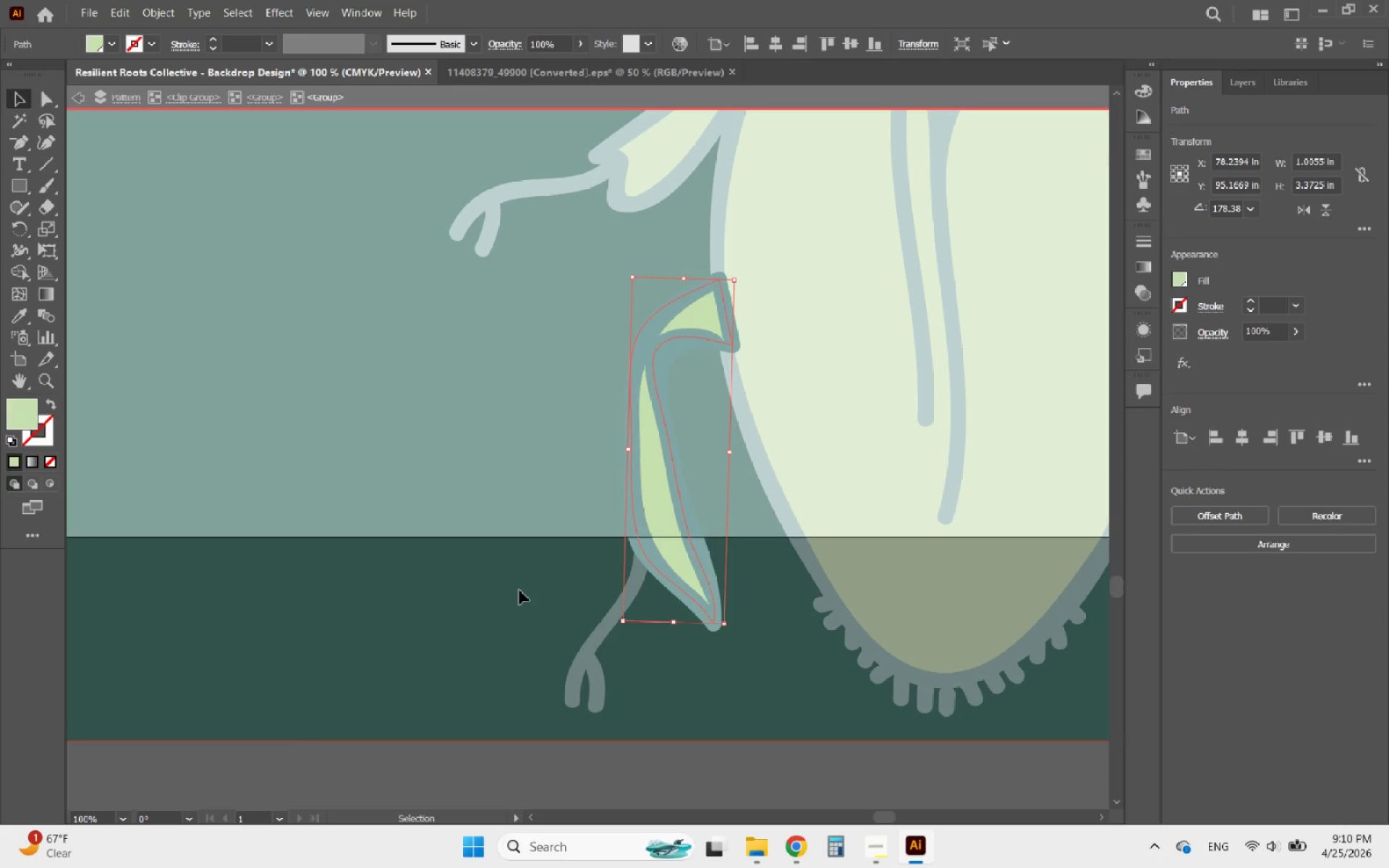 
double_click([519, 590])
 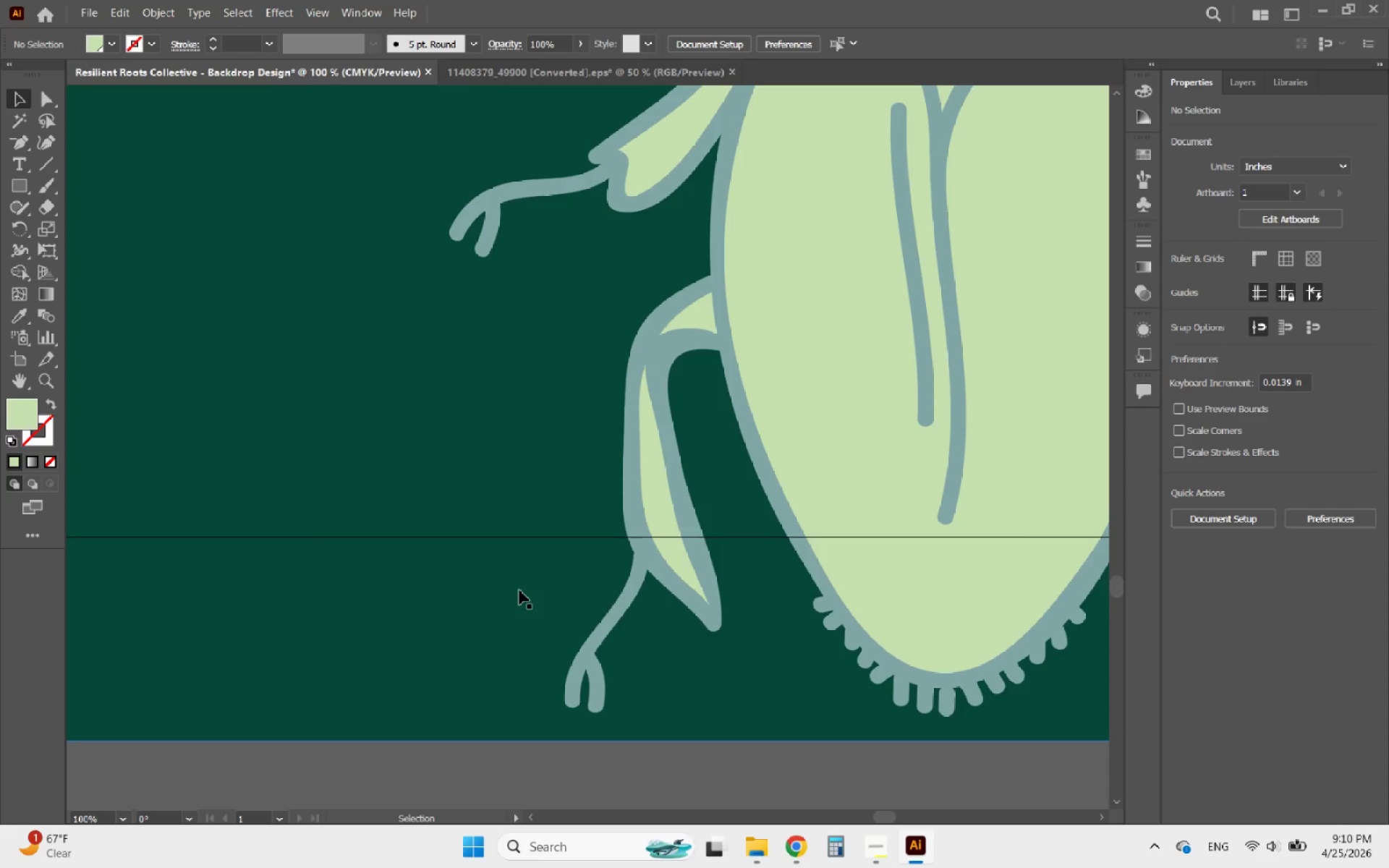 
hold_key(key=AltLeft, duration=1.95)
scroll: coordinate [508, 534], scroll_direction: down, amount: 6.0
 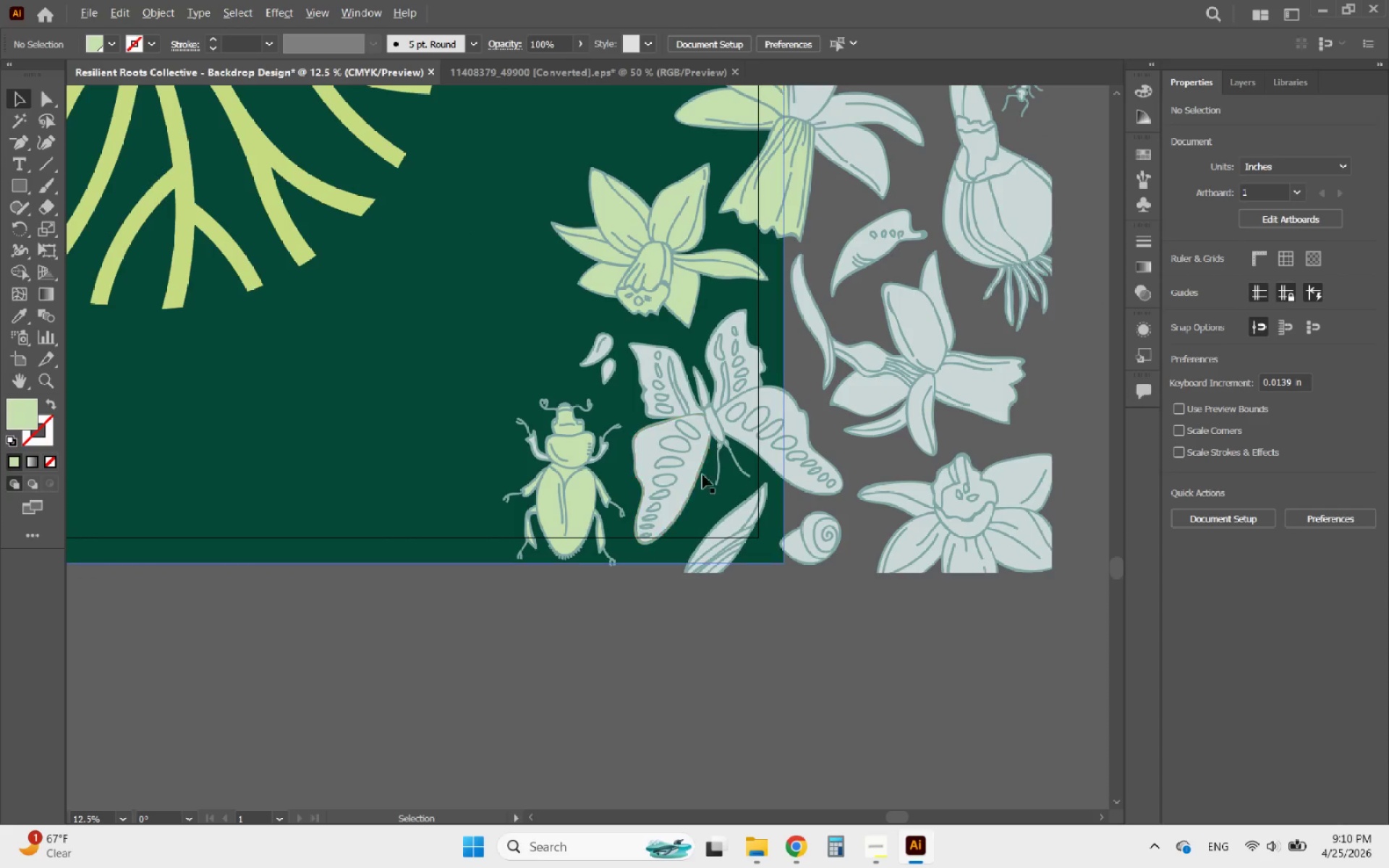 
scroll: coordinate [674, 432], scroll_direction: up, amount: 4.0
 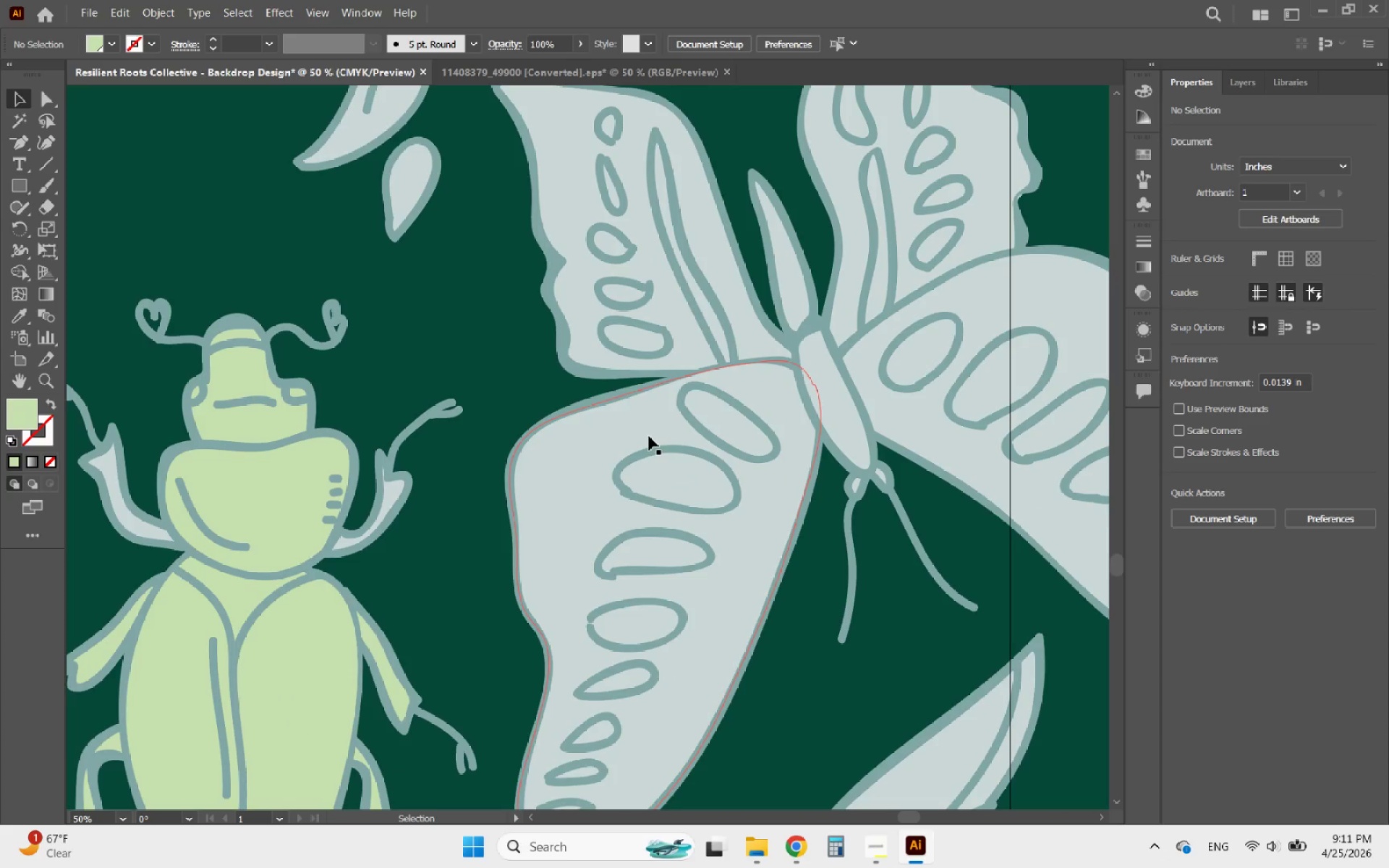 
double_click([649, 436])
 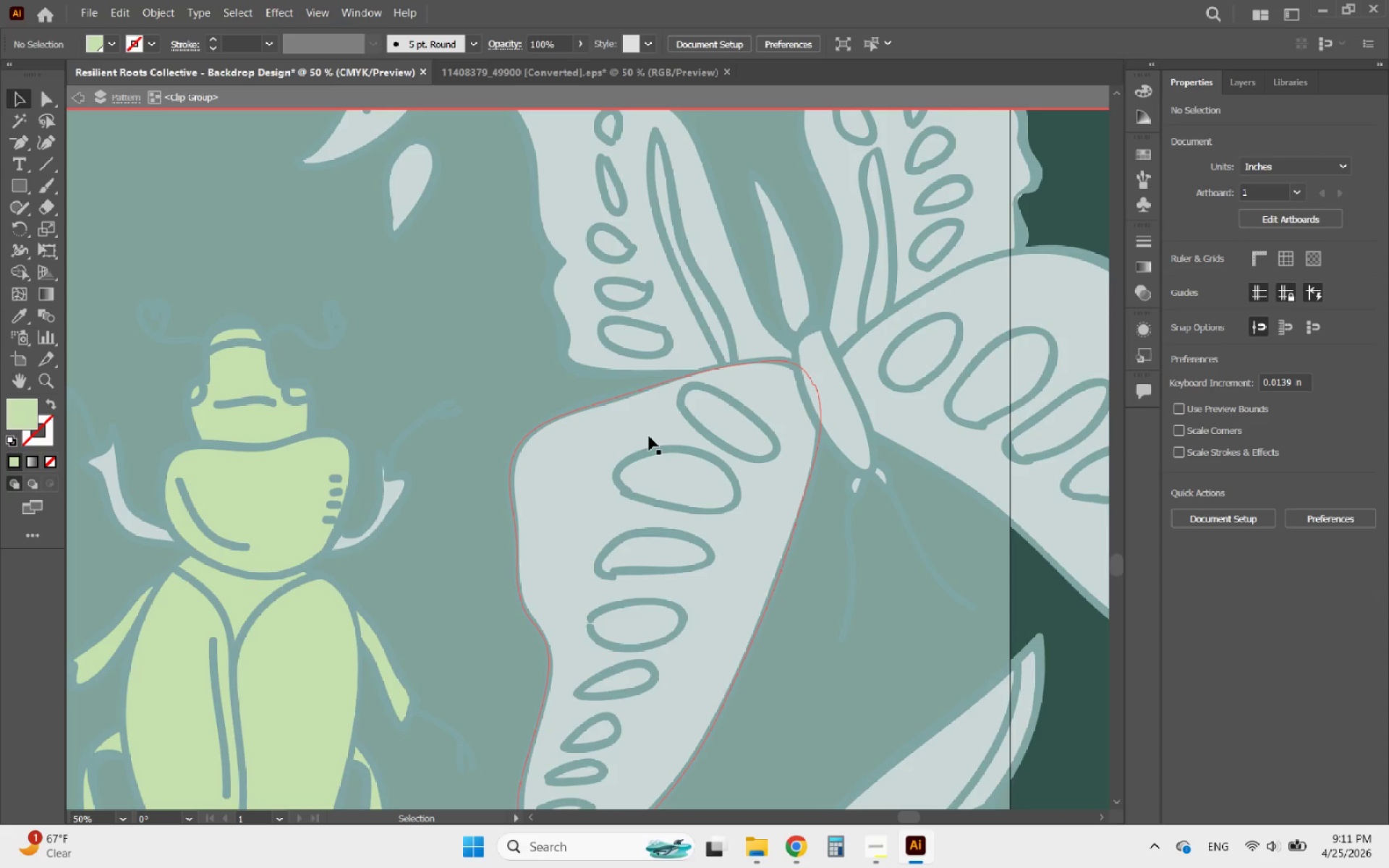 
left_click([629, 438])
 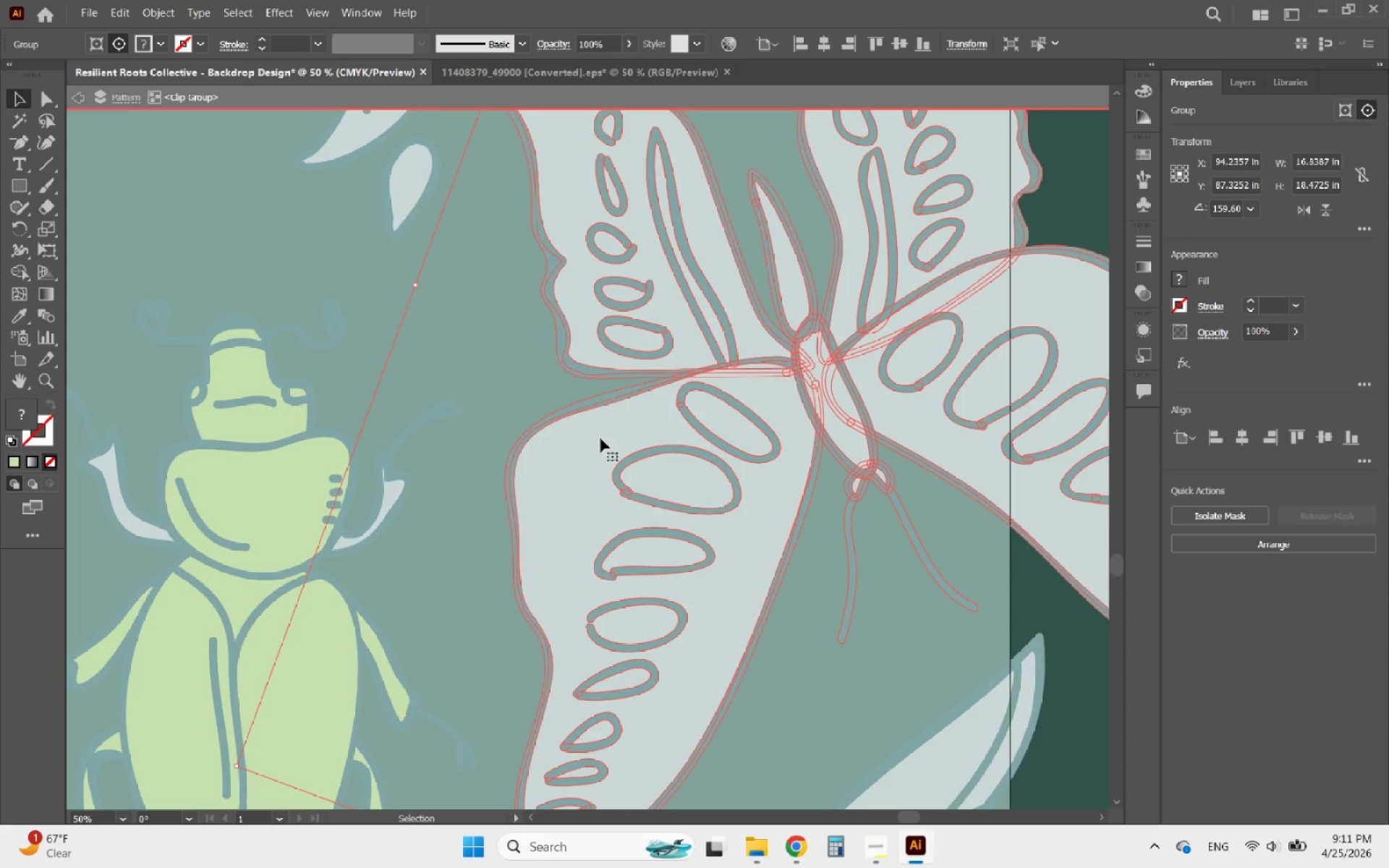 
double_click([600, 438])
 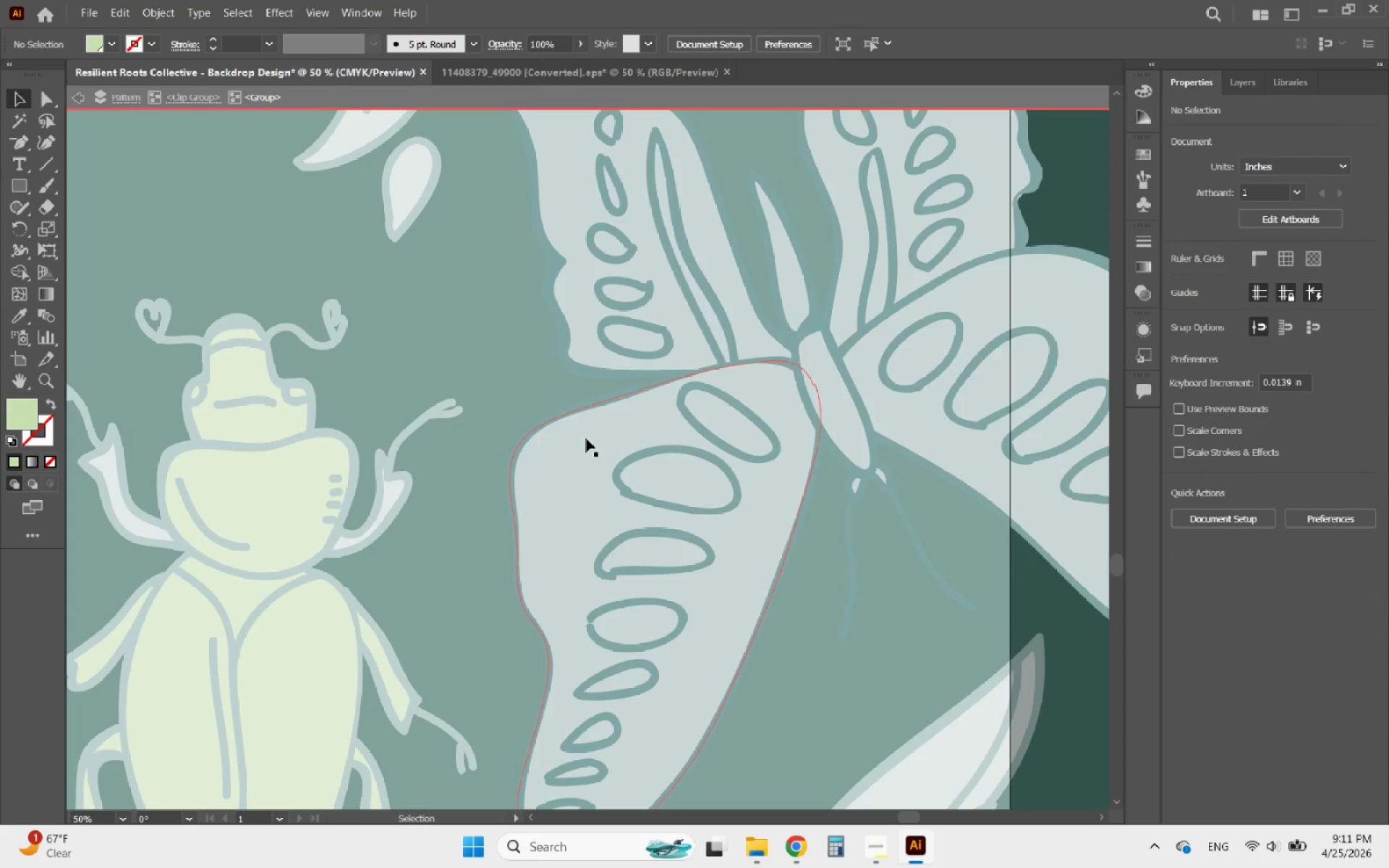 
triple_click([577, 438])
 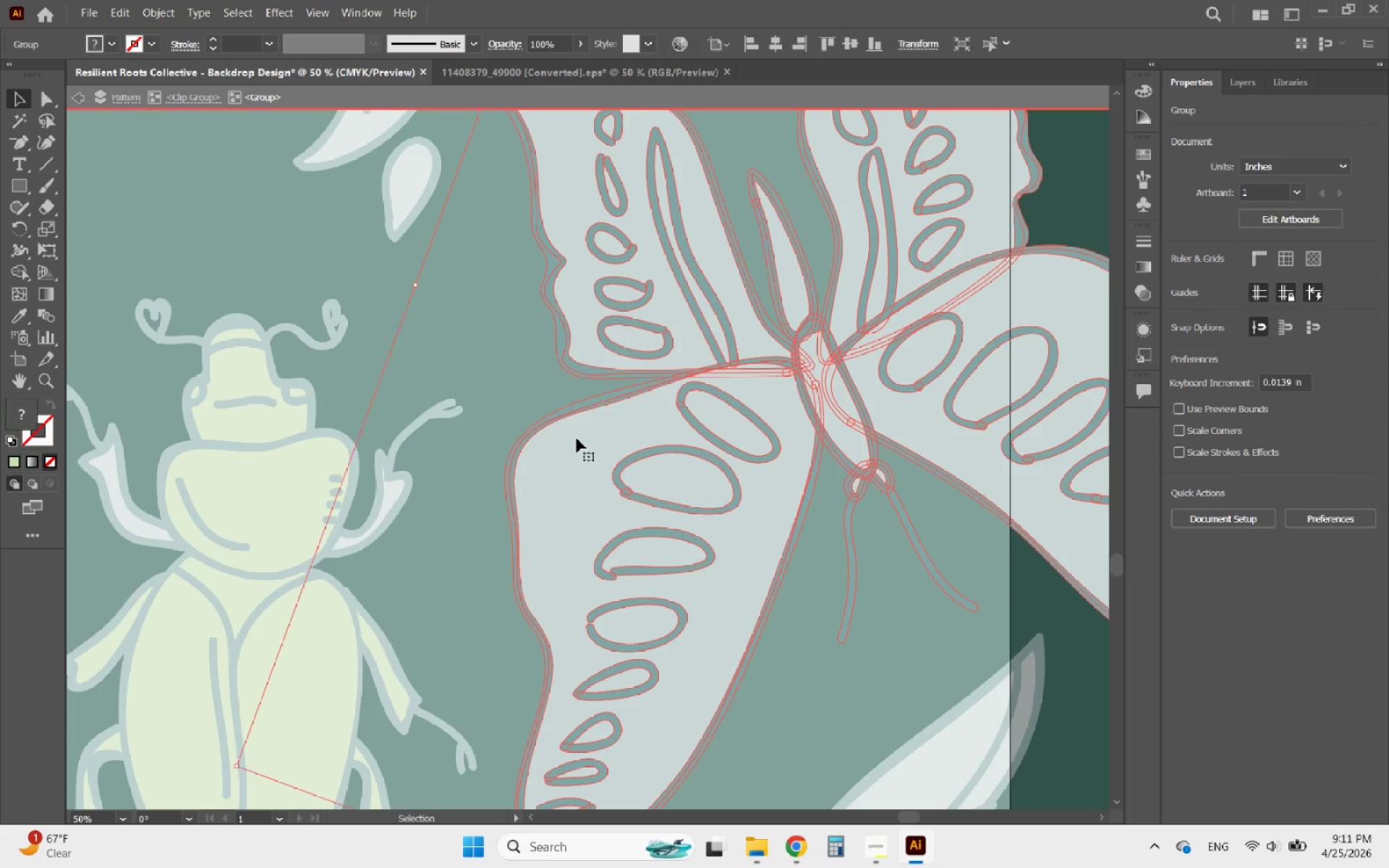 
triple_click([577, 438])
 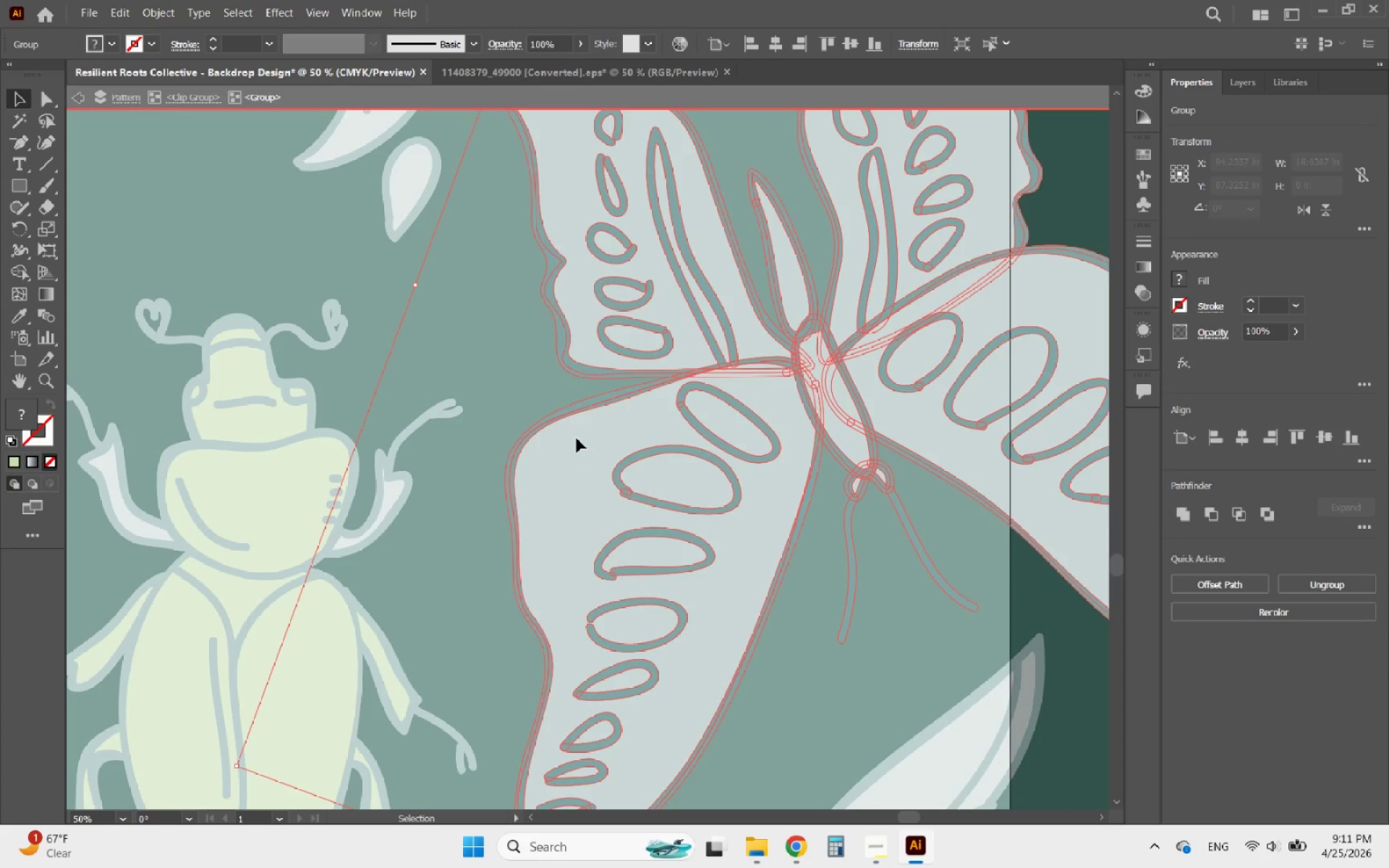 
triple_click([577, 438])
 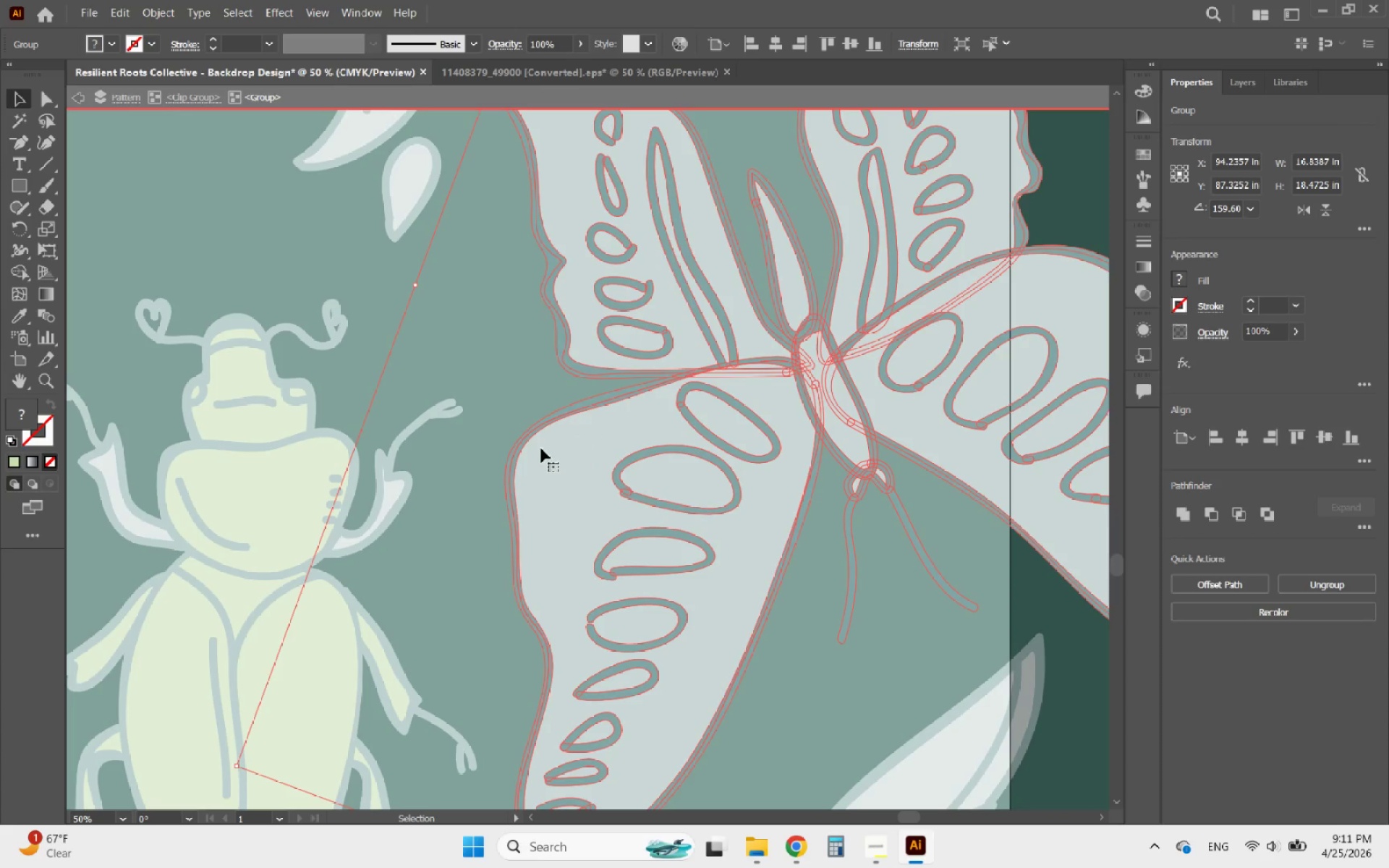 
triple_click([538, 449])
 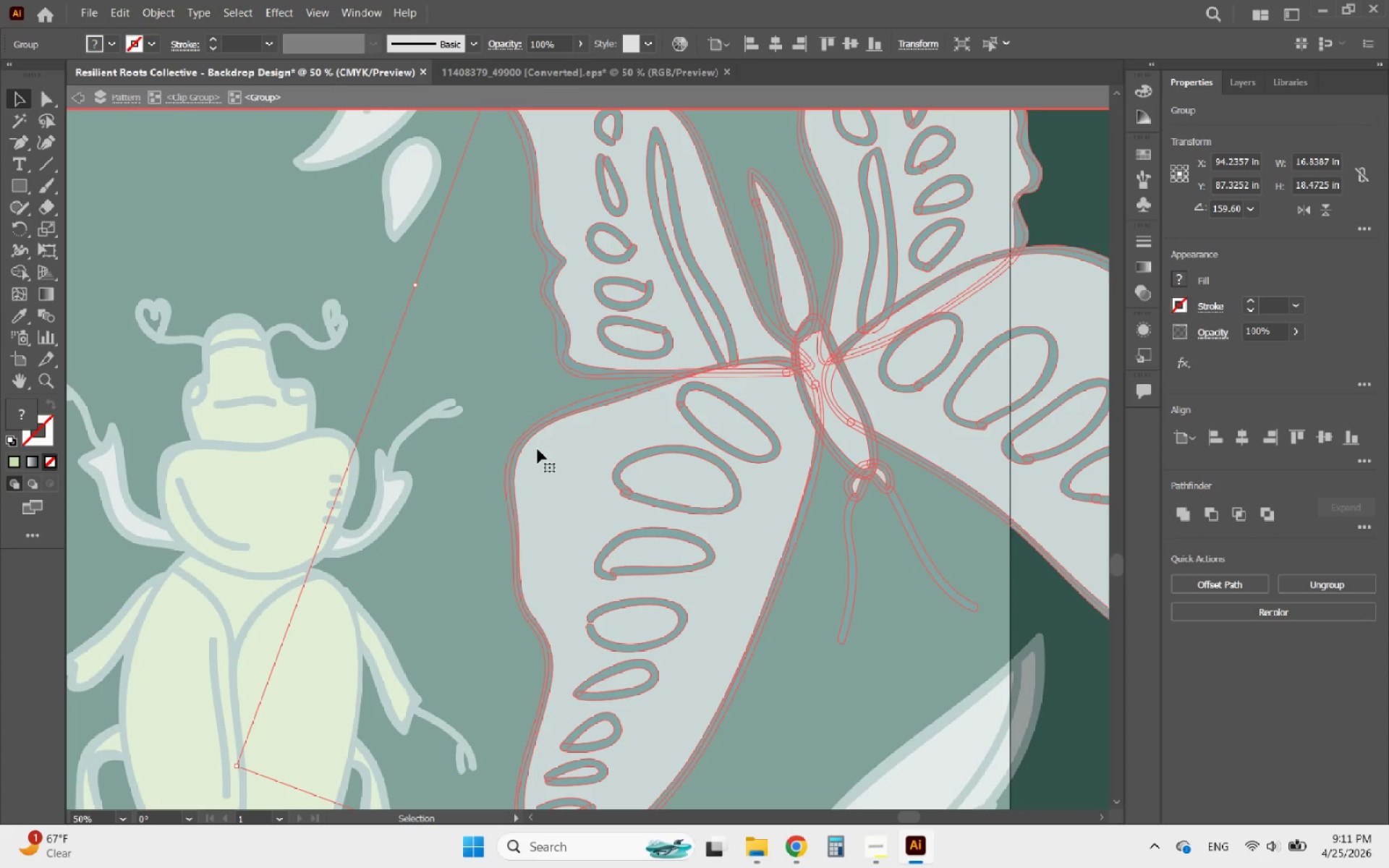 
triple_click([538, 449])
 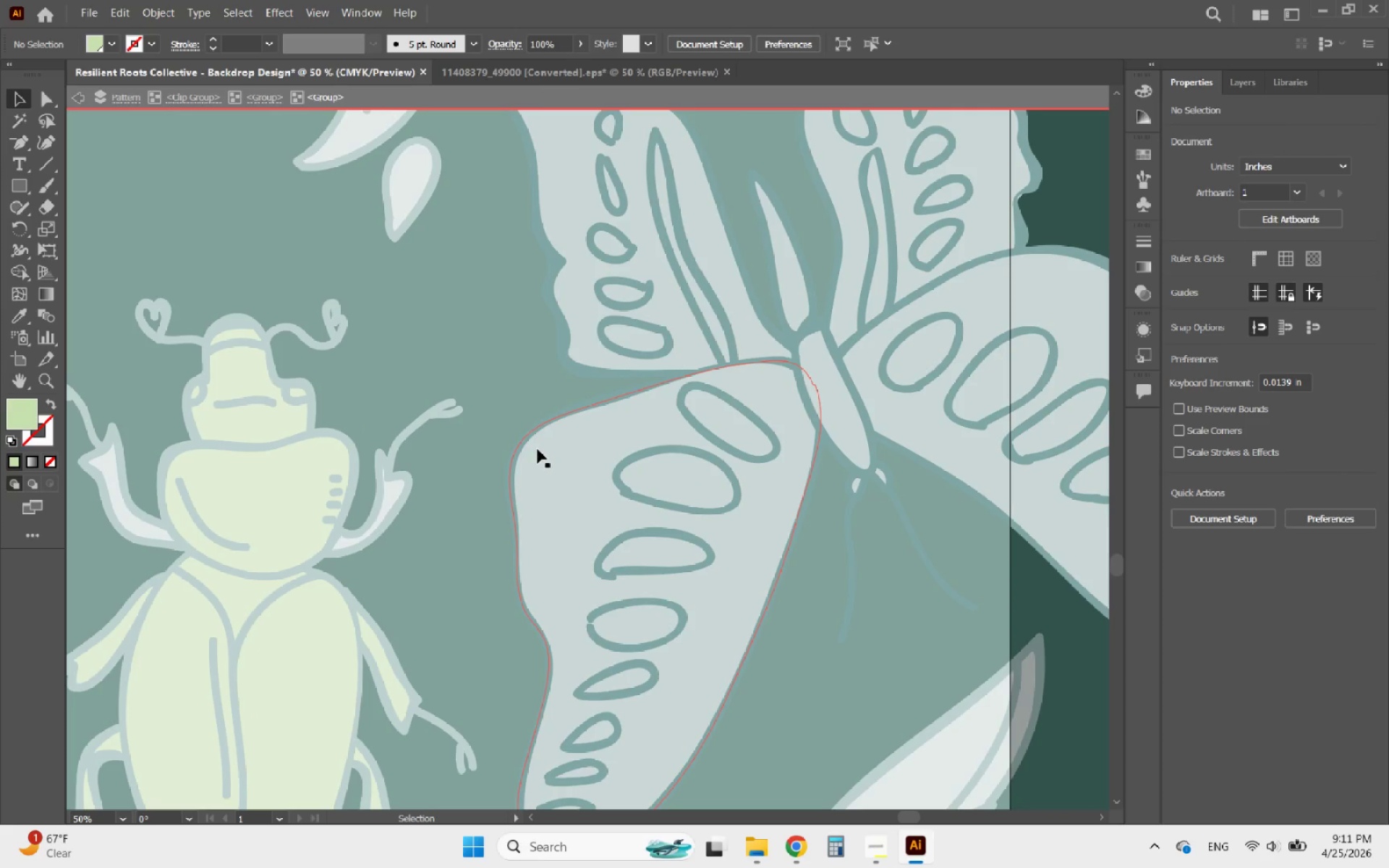 
triple_click([538, 449])
 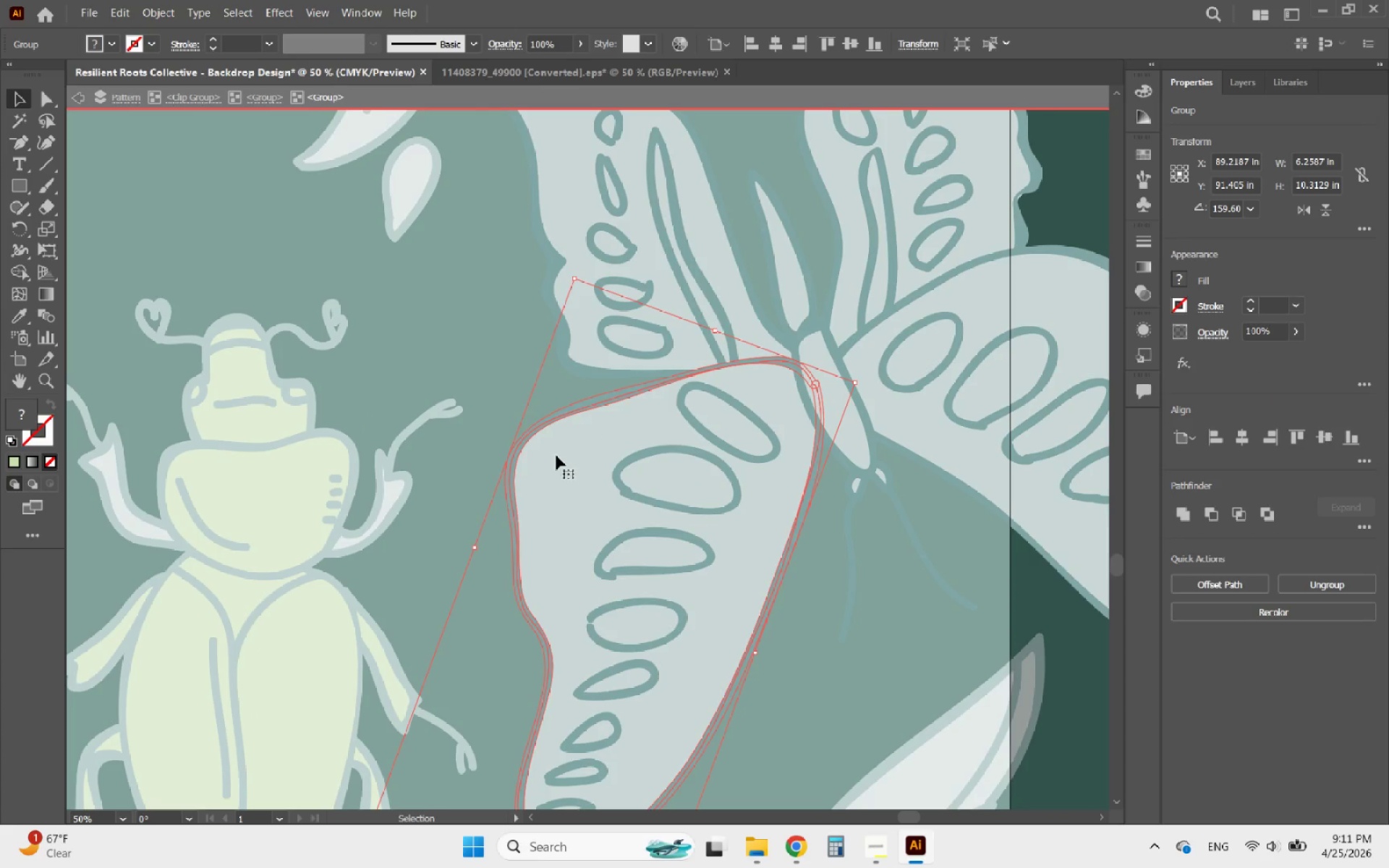 
double_click([556, 456])
 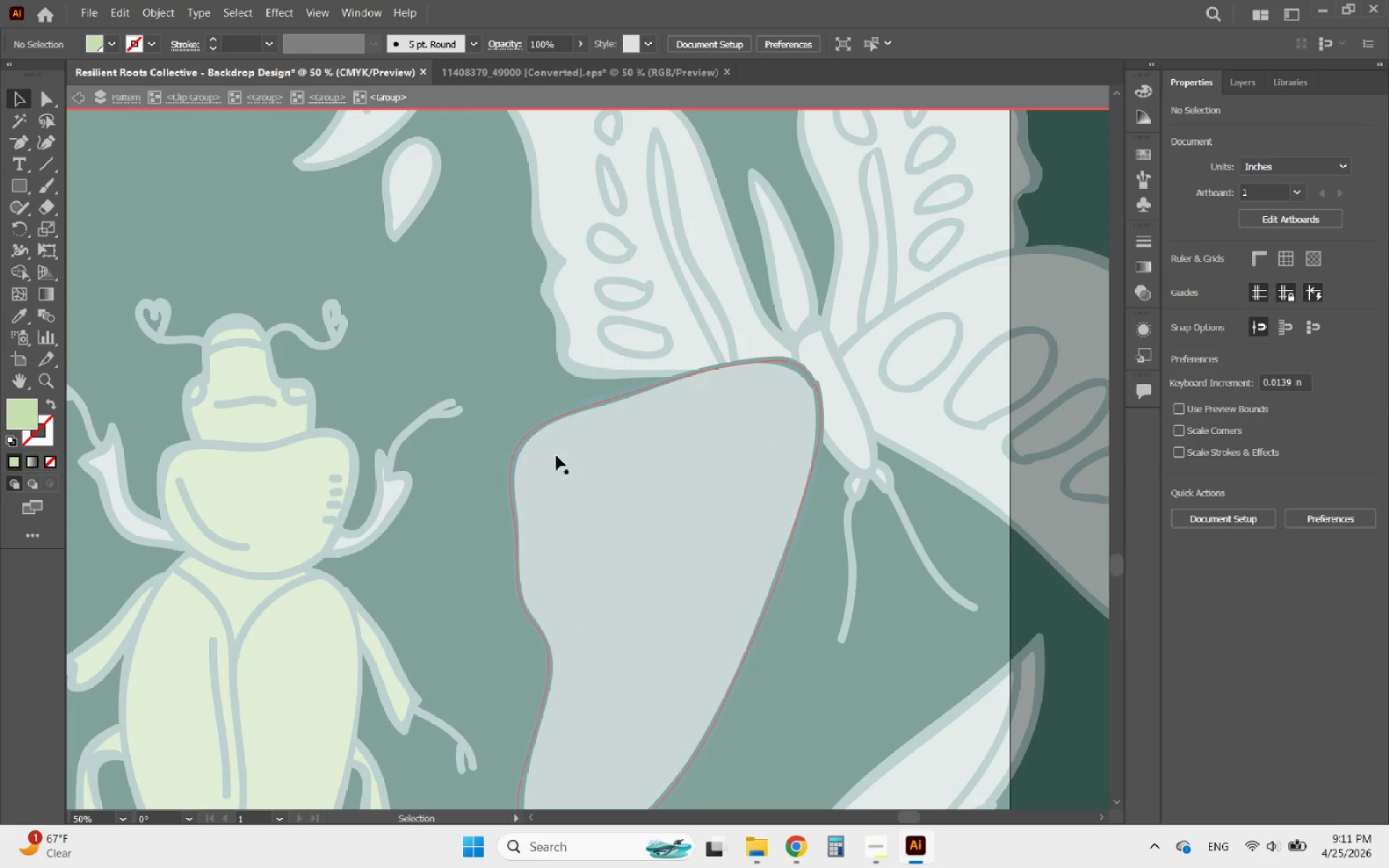 
triple_click([556, 456])
 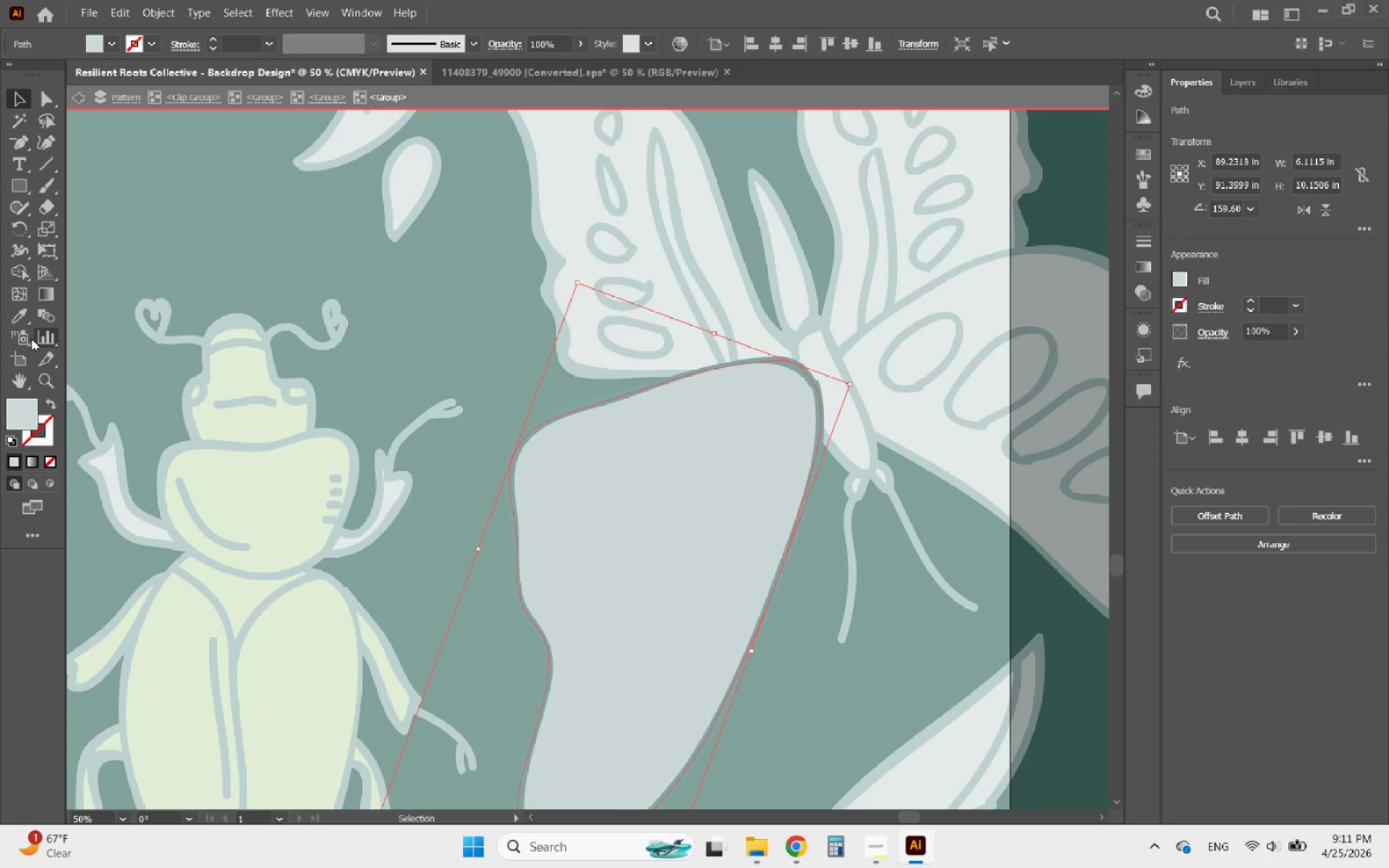 
left_click([17, 310])
 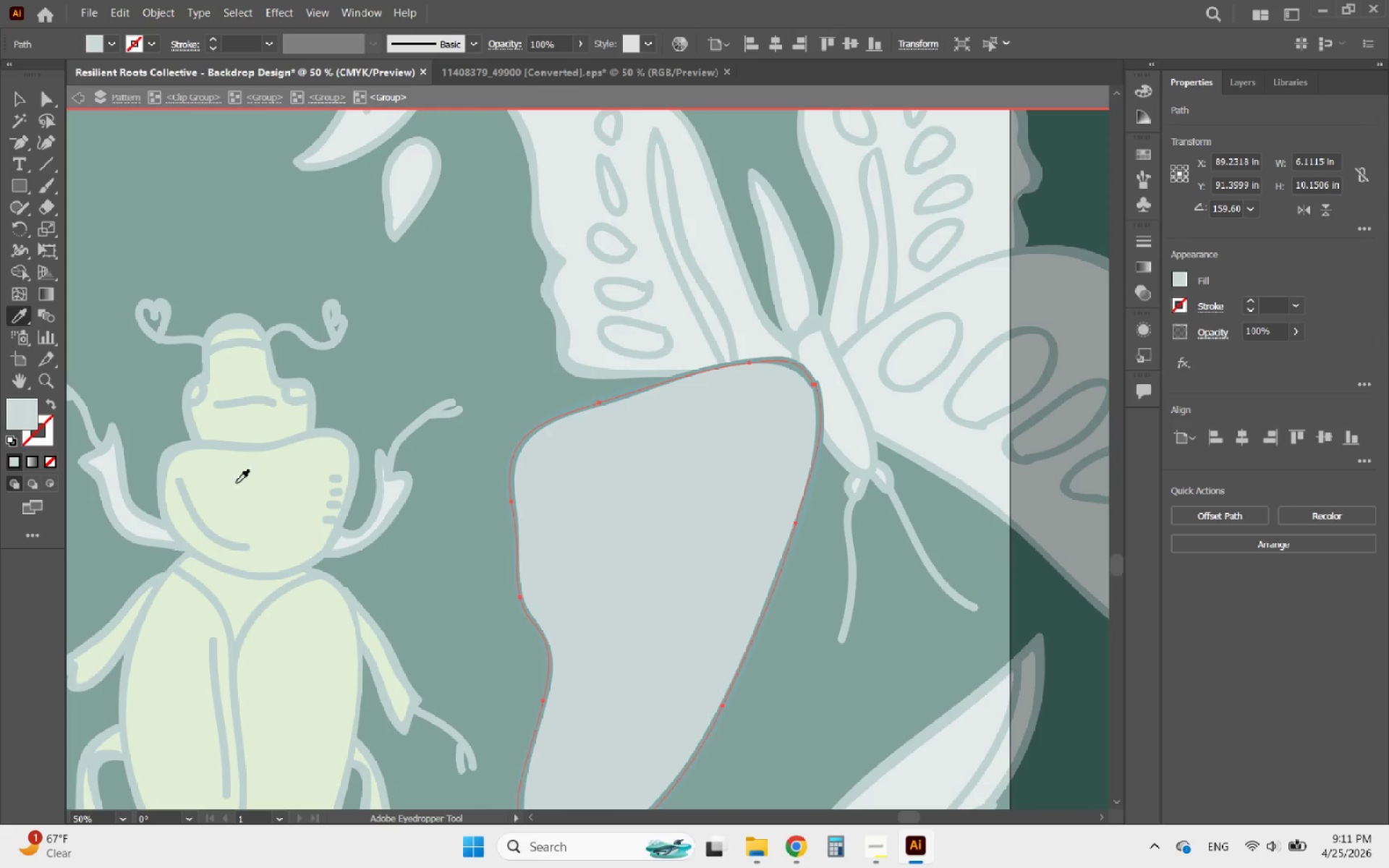 
left_click([245, 482])
 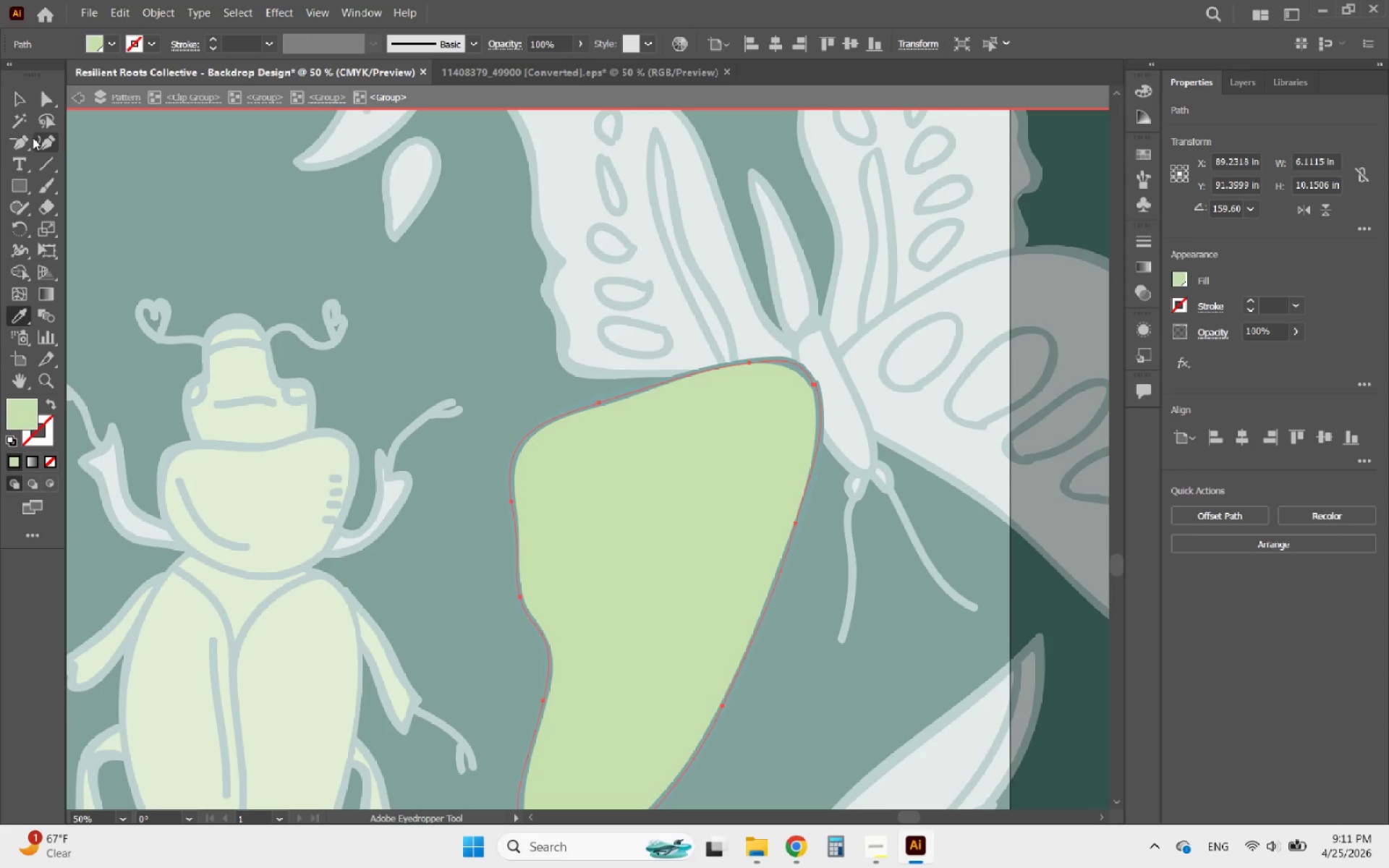 
left_click([20, 92])
 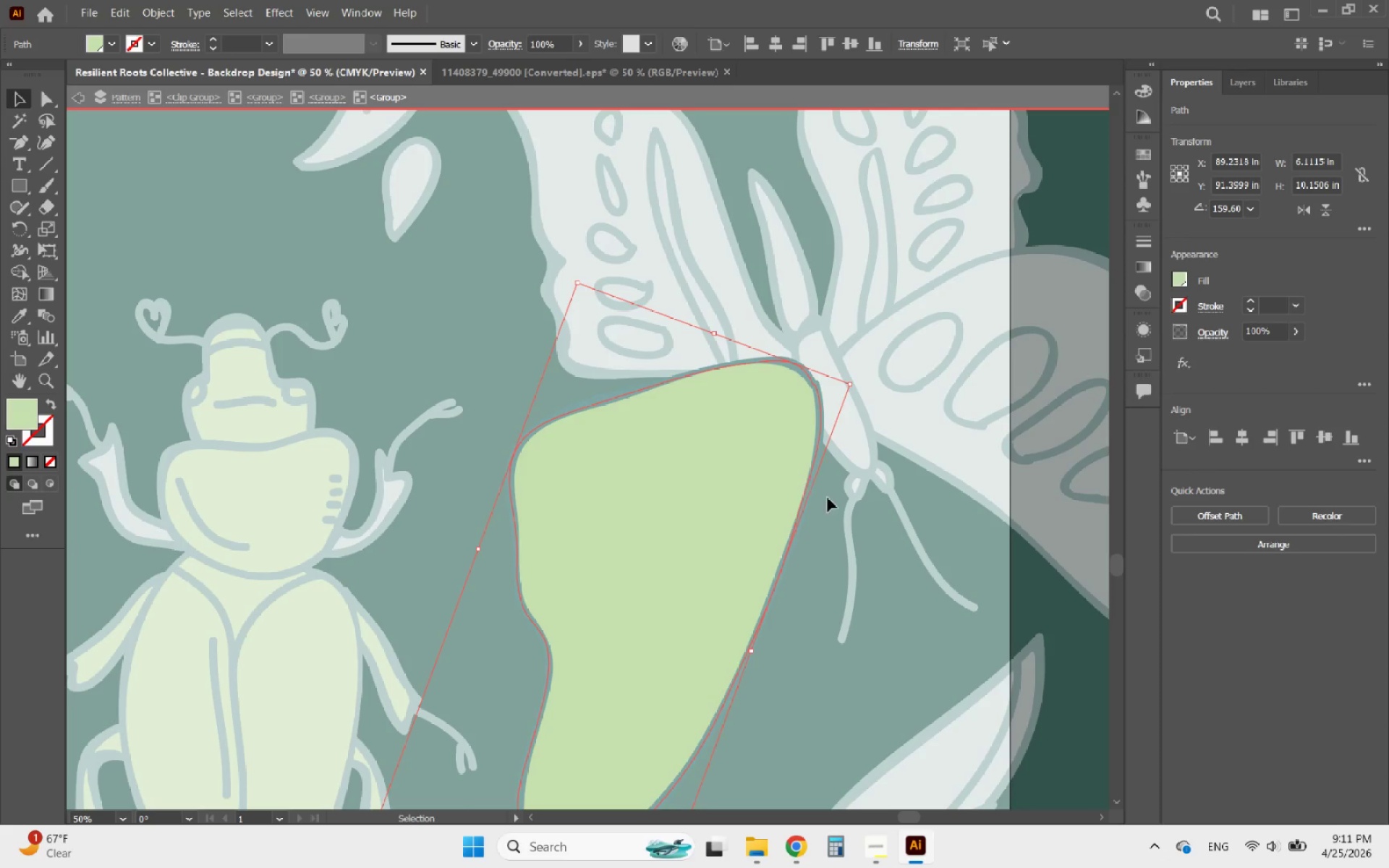 
double_click([830, 498])
 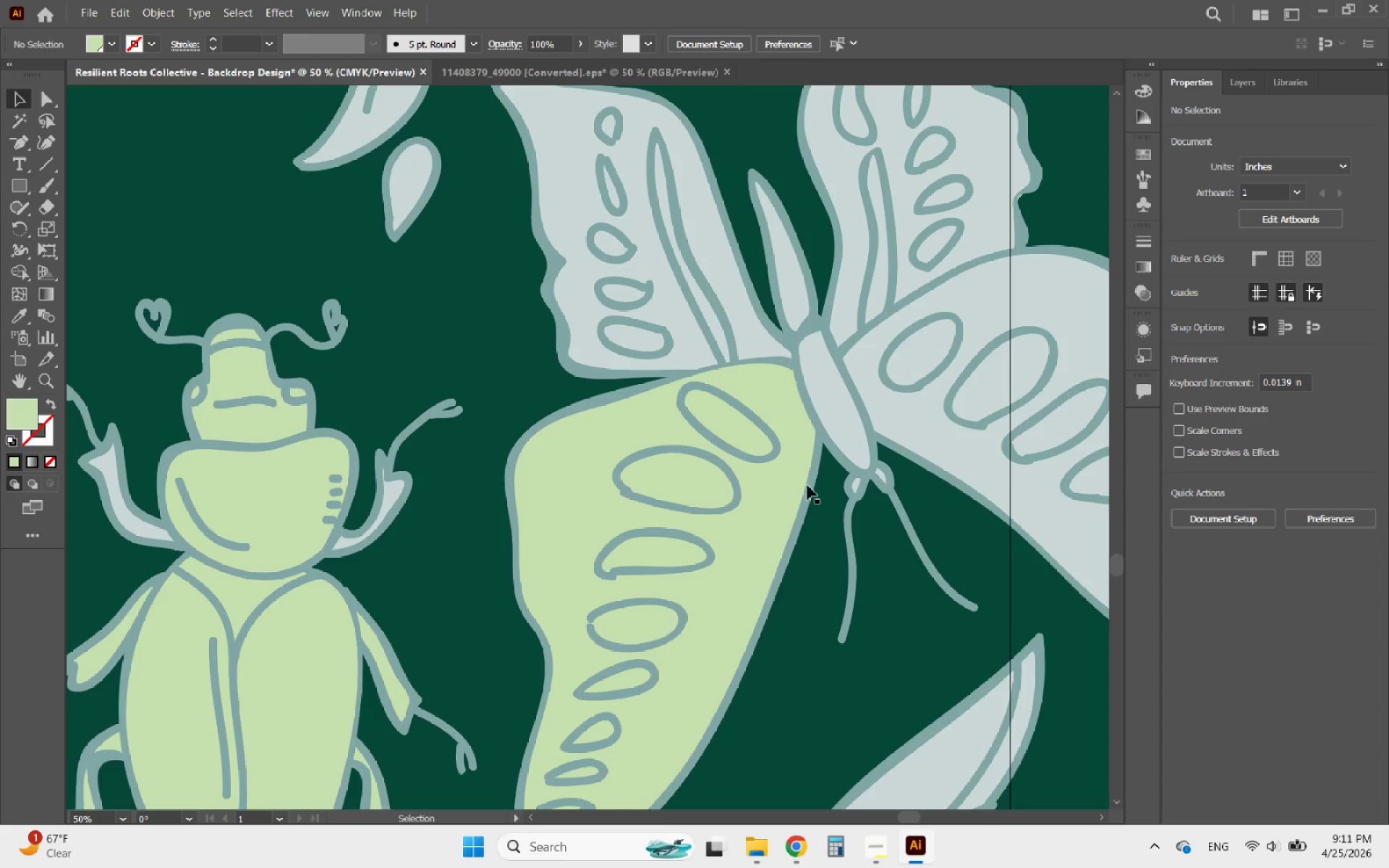 
hold_key(key=AltLeft, duration=2.66)
scroll: coordinate [794, 566], scroll_direction: down, amount: 1.0
 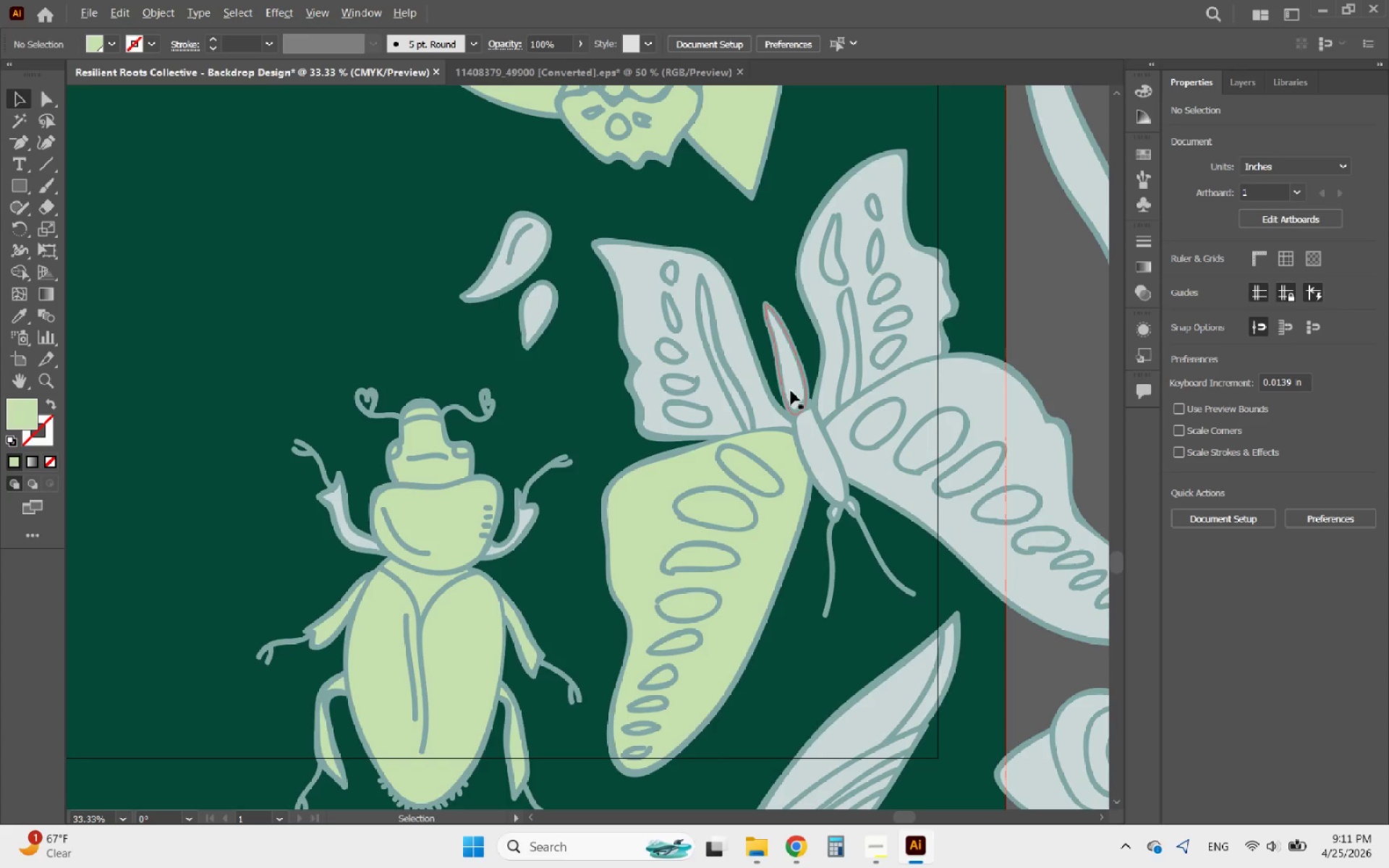 
scroll: coordinate [675, 461], scroll_direction: up, amount: 2.0
 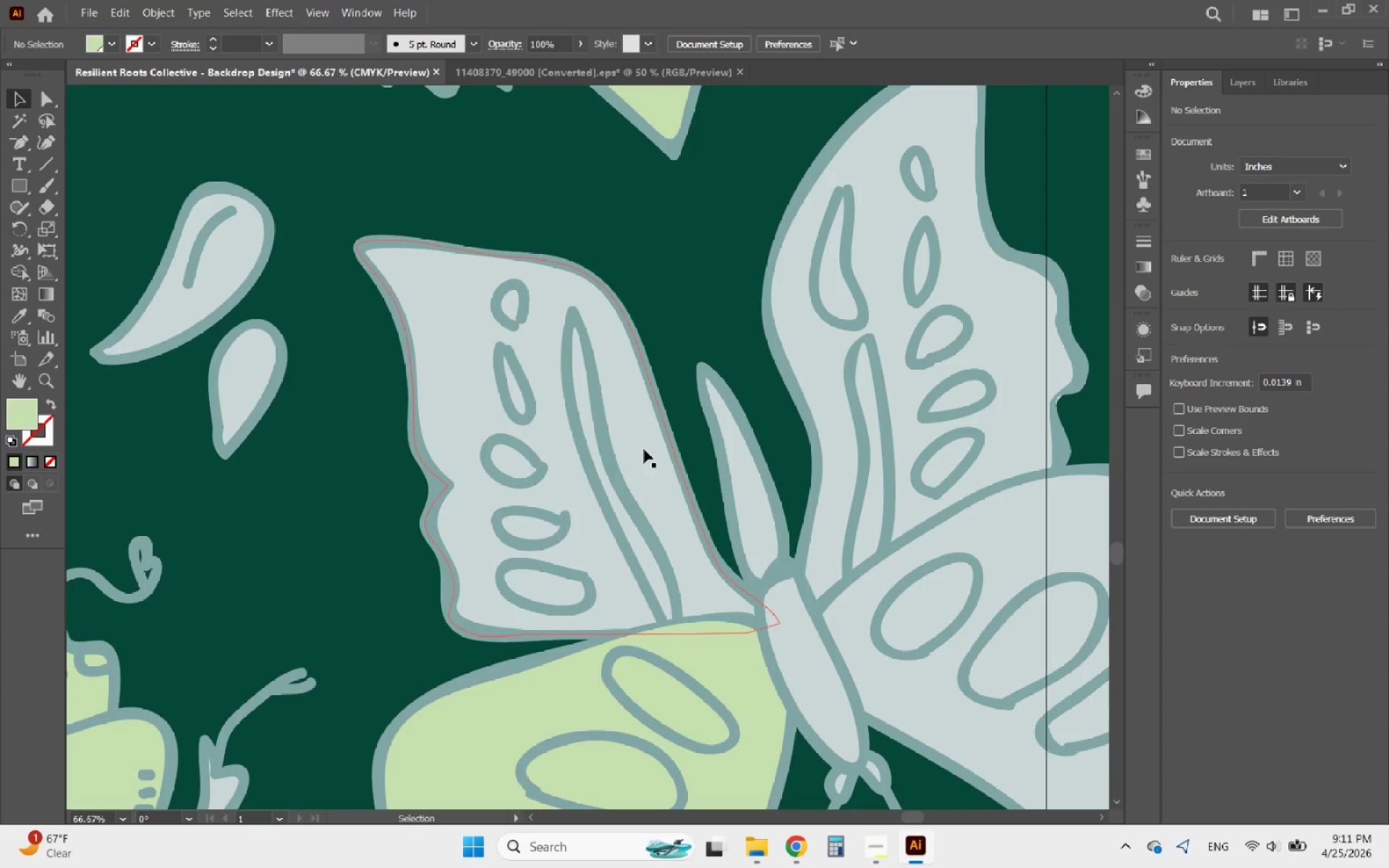 
double_click([644, 449])
 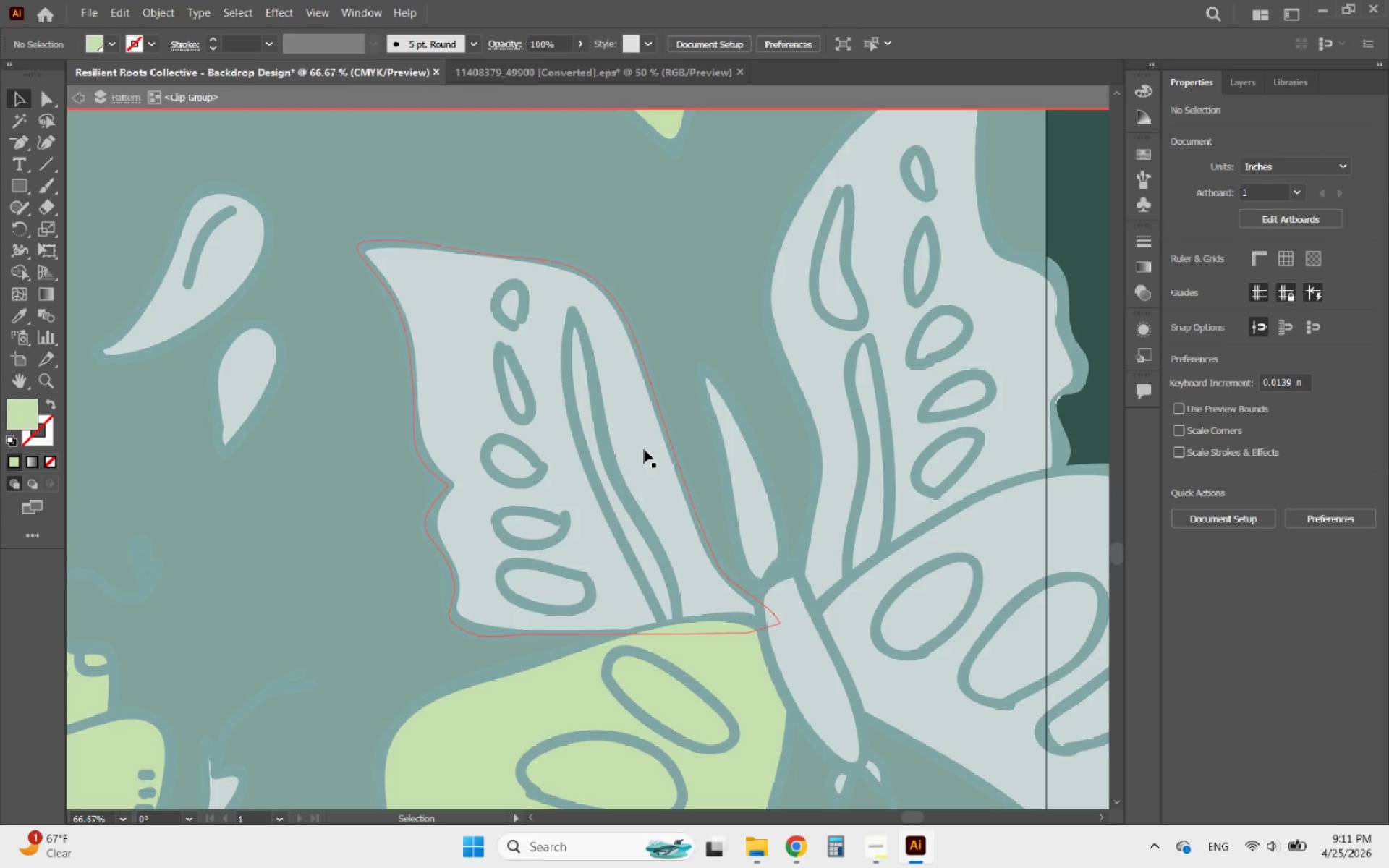 
wait(10.5)
 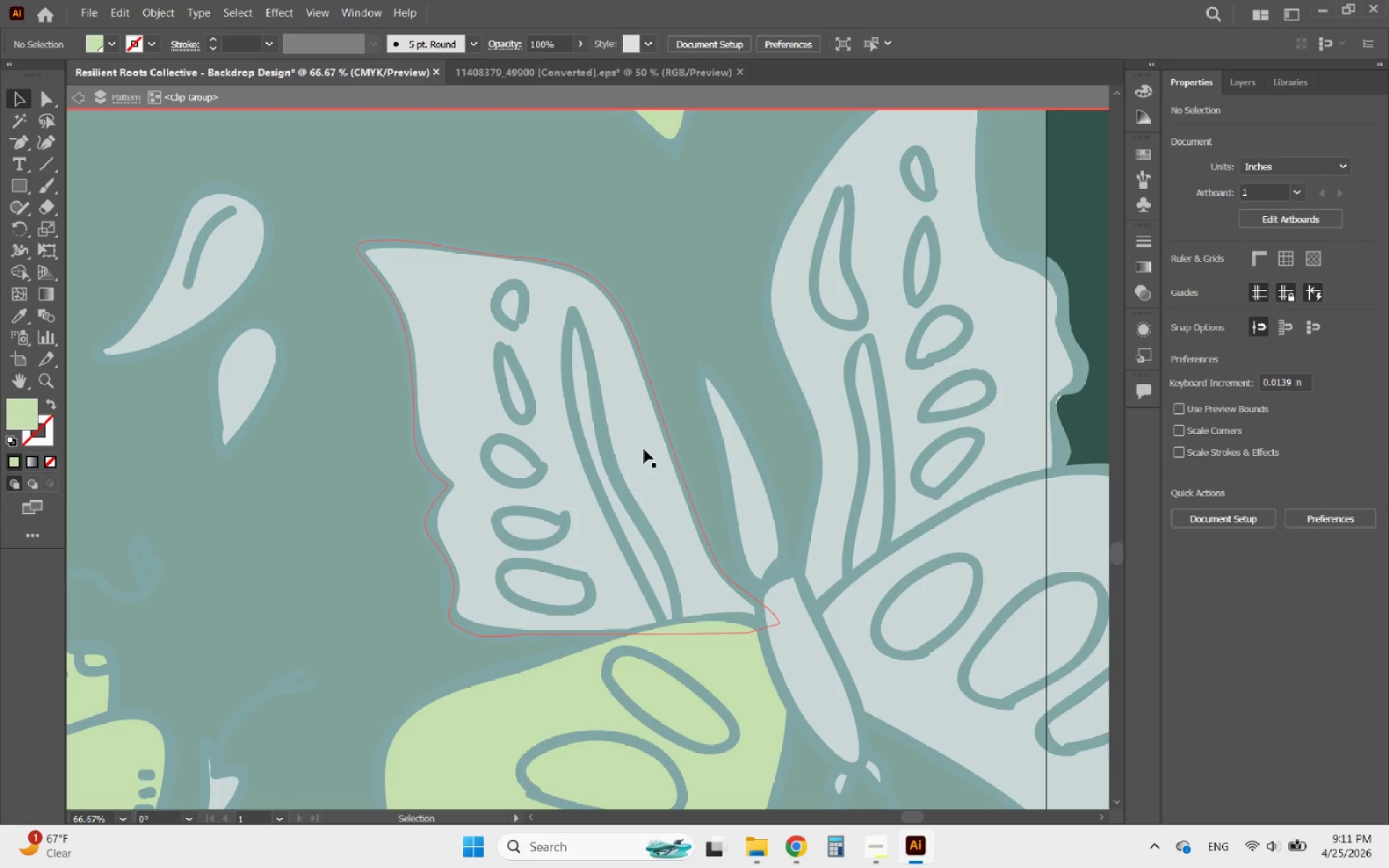 
left_click([646, 449])
 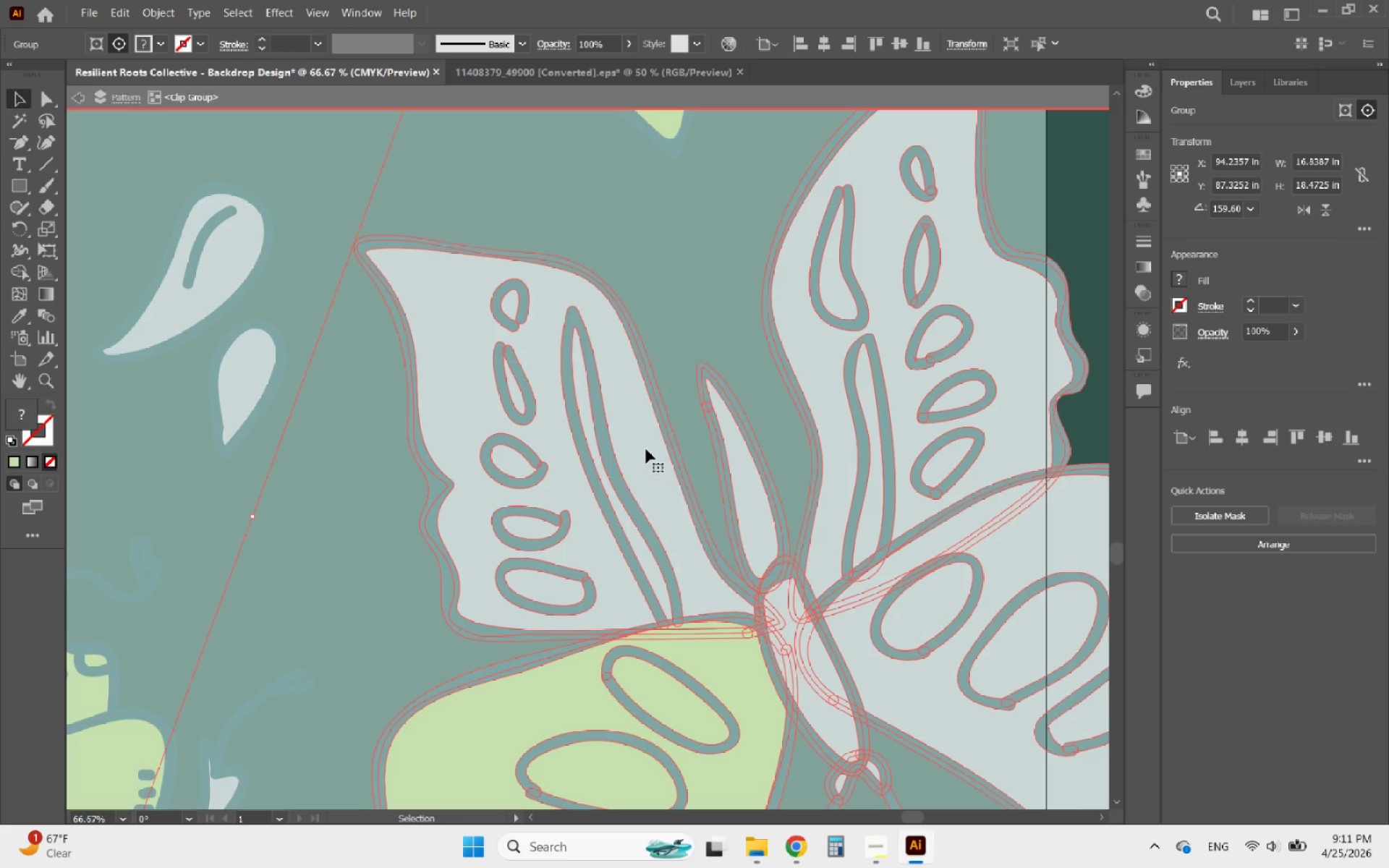 
double_click([646, 449])
 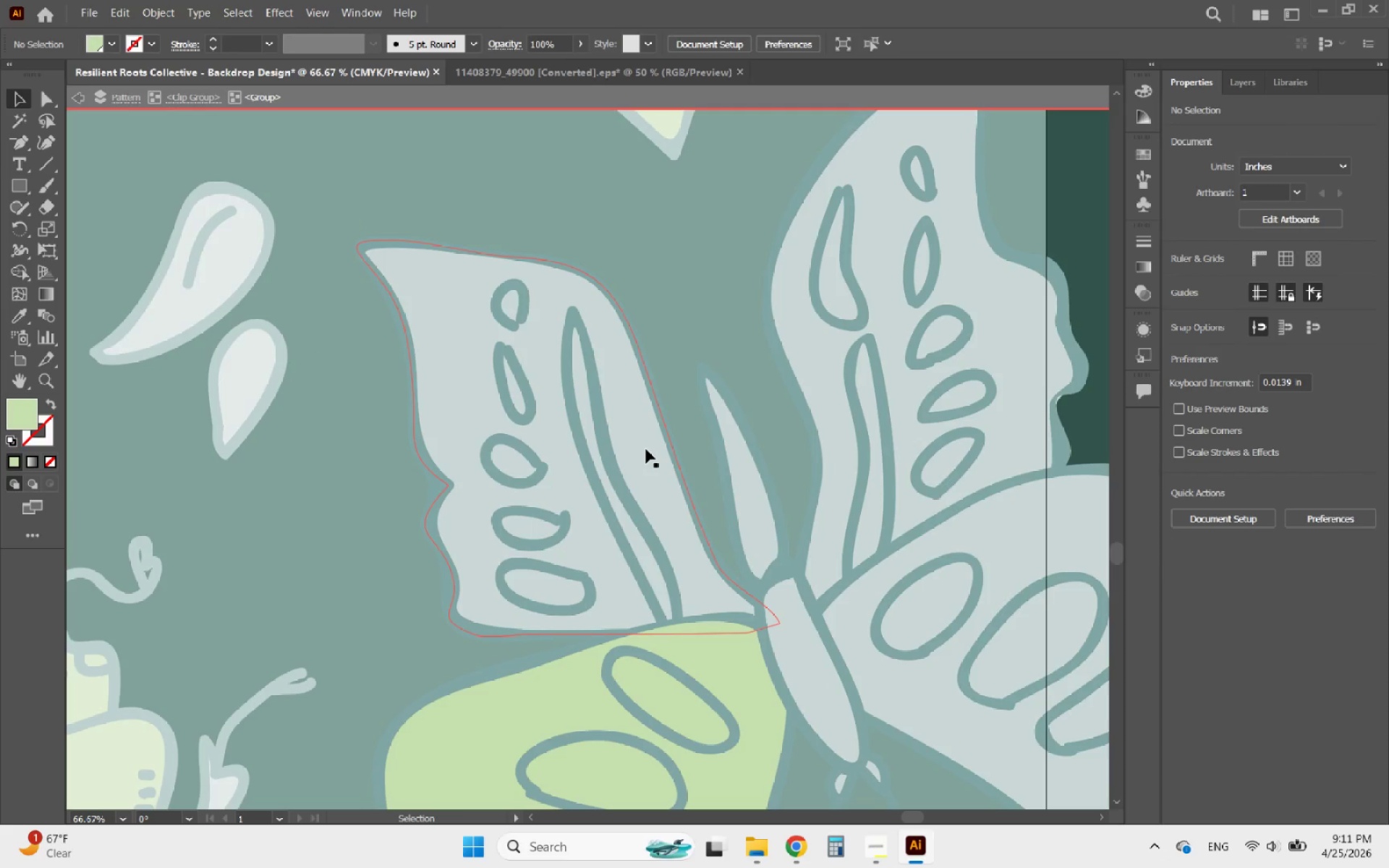 
triple_click([646, 449])
 